 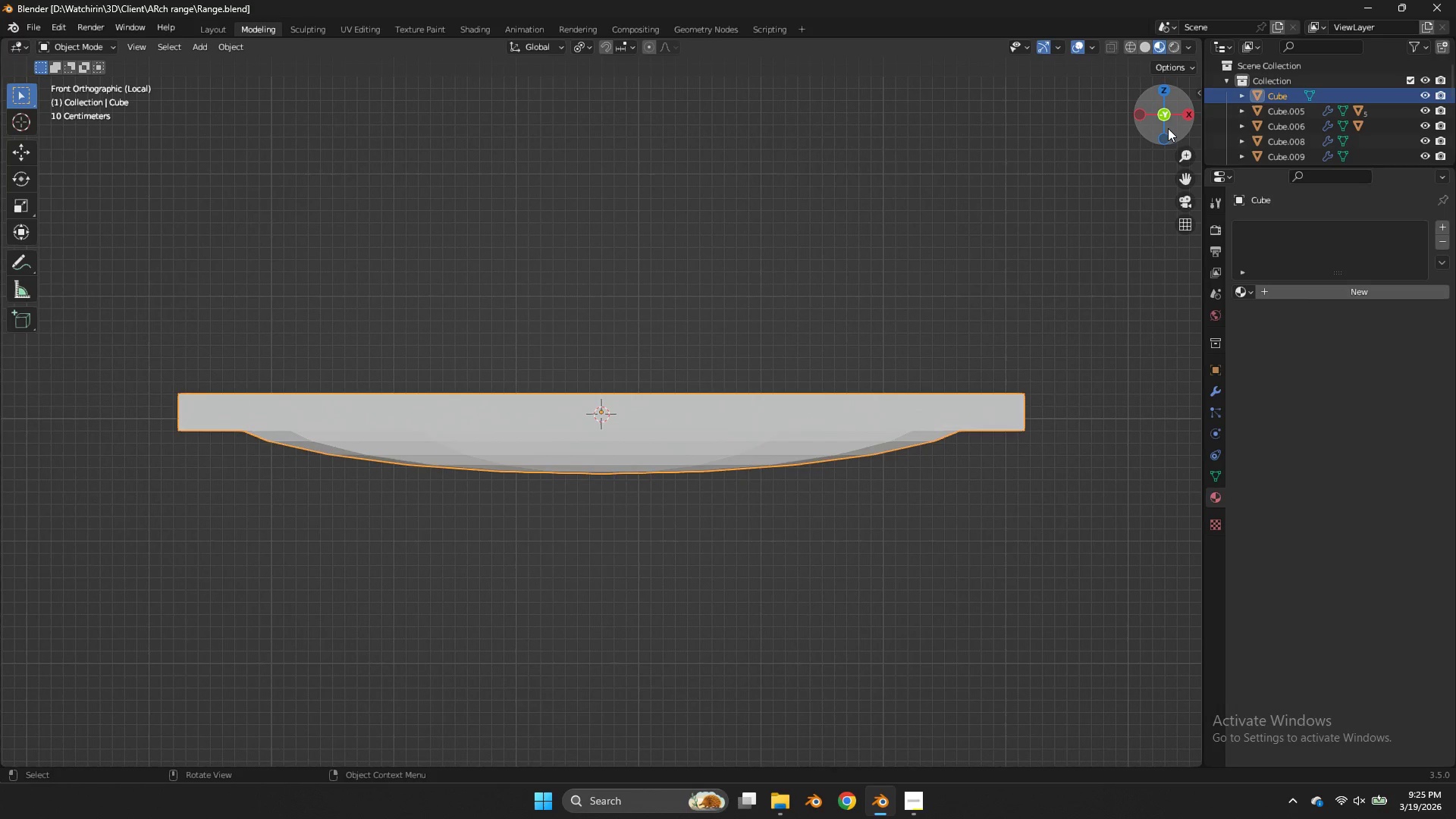 
key(Tab)
 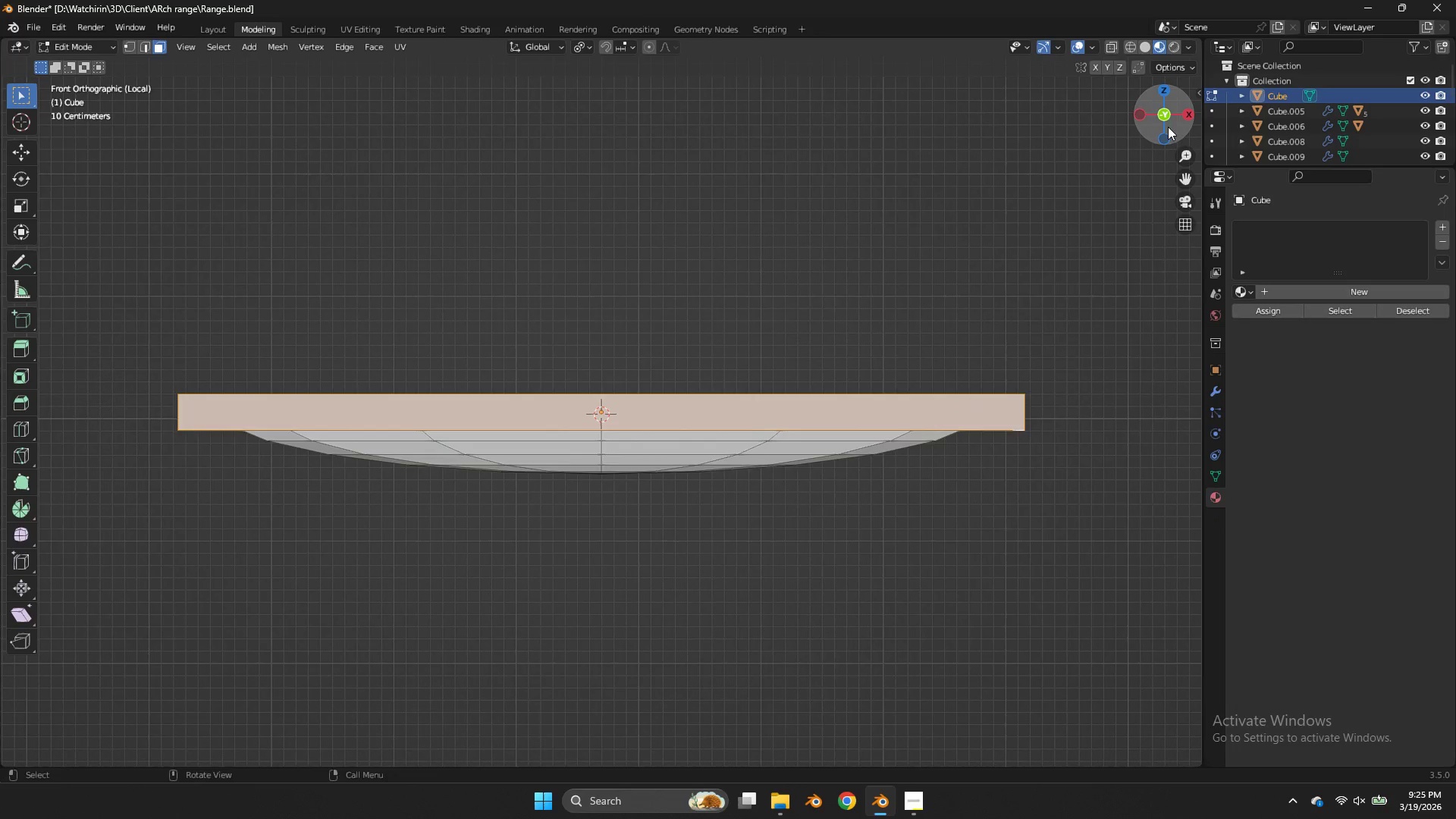 
left_click_drag(start_coordinate=[1168, 127], to_coordinate=[1034, 95])
 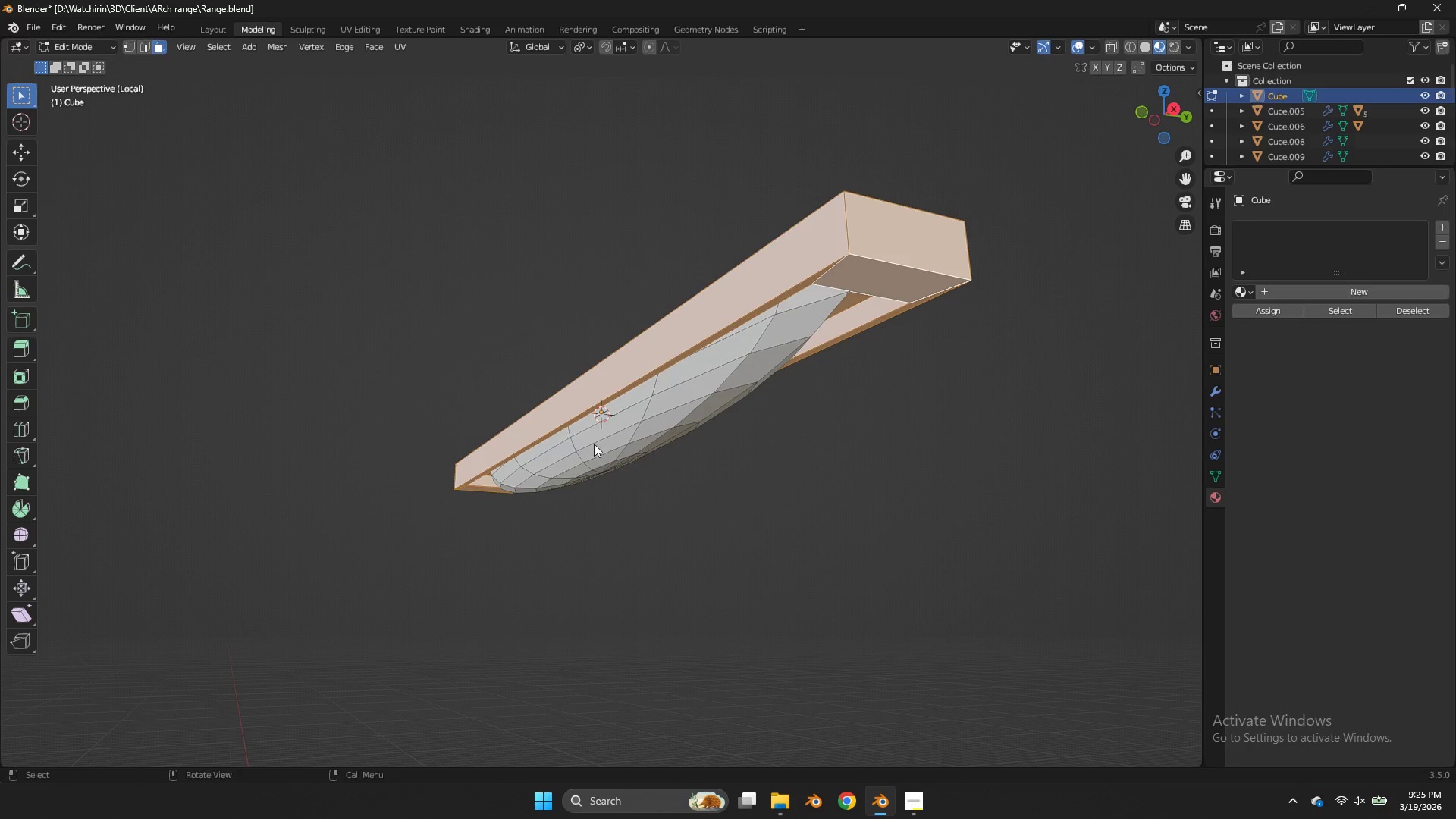 
left_click([596, 444])
 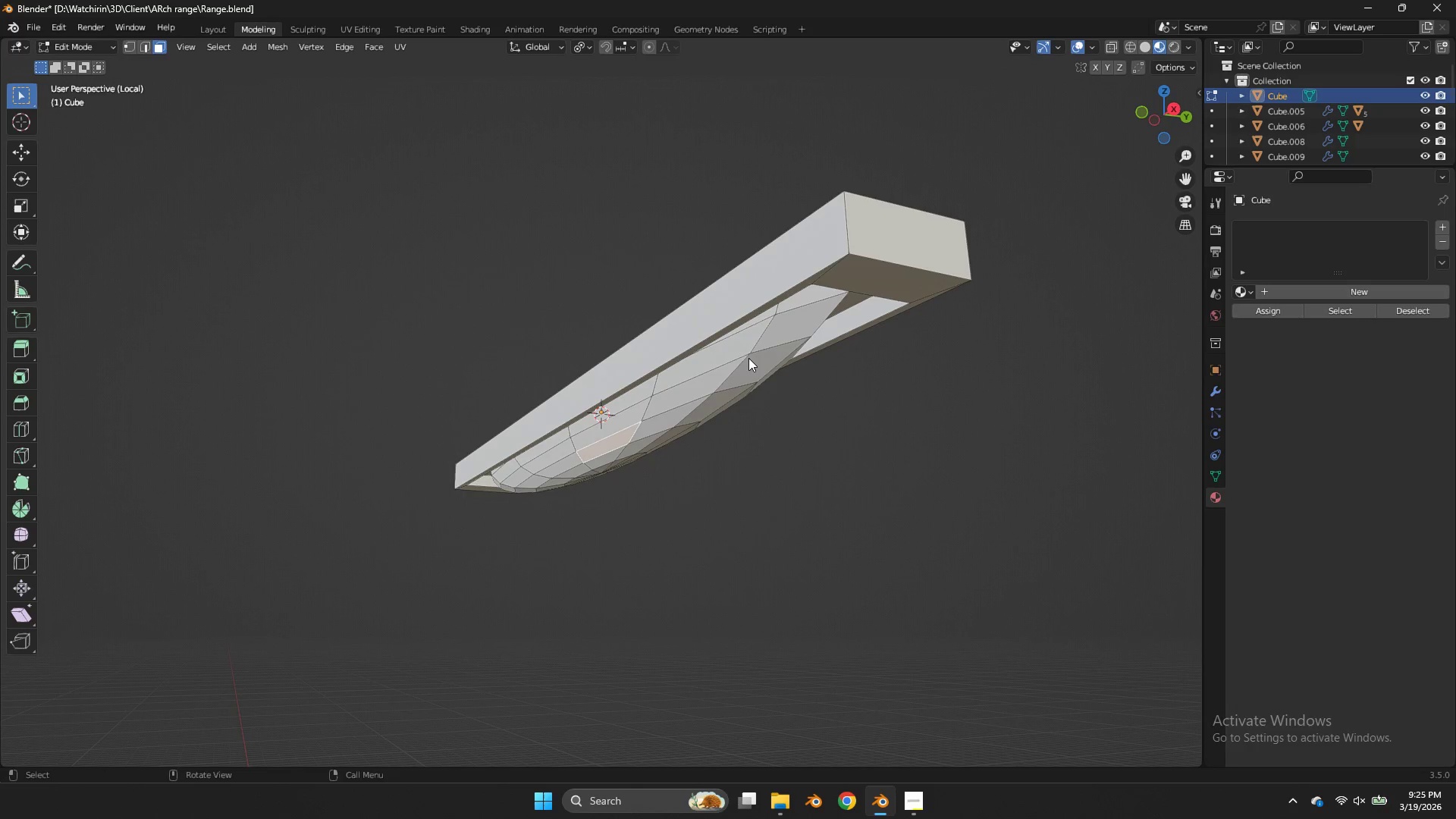 
key(Control+S)
 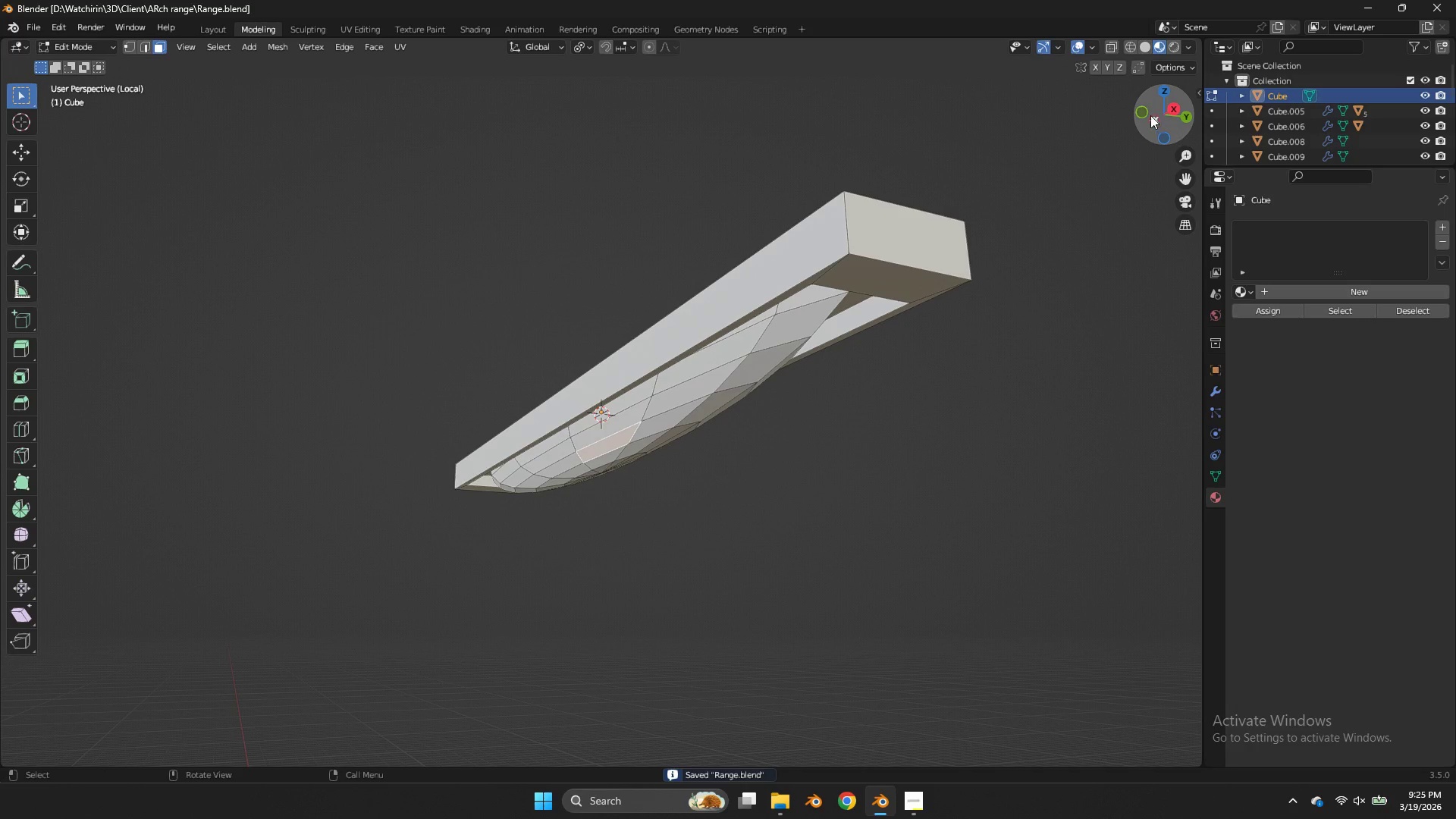 
left_click([1147, 113])
 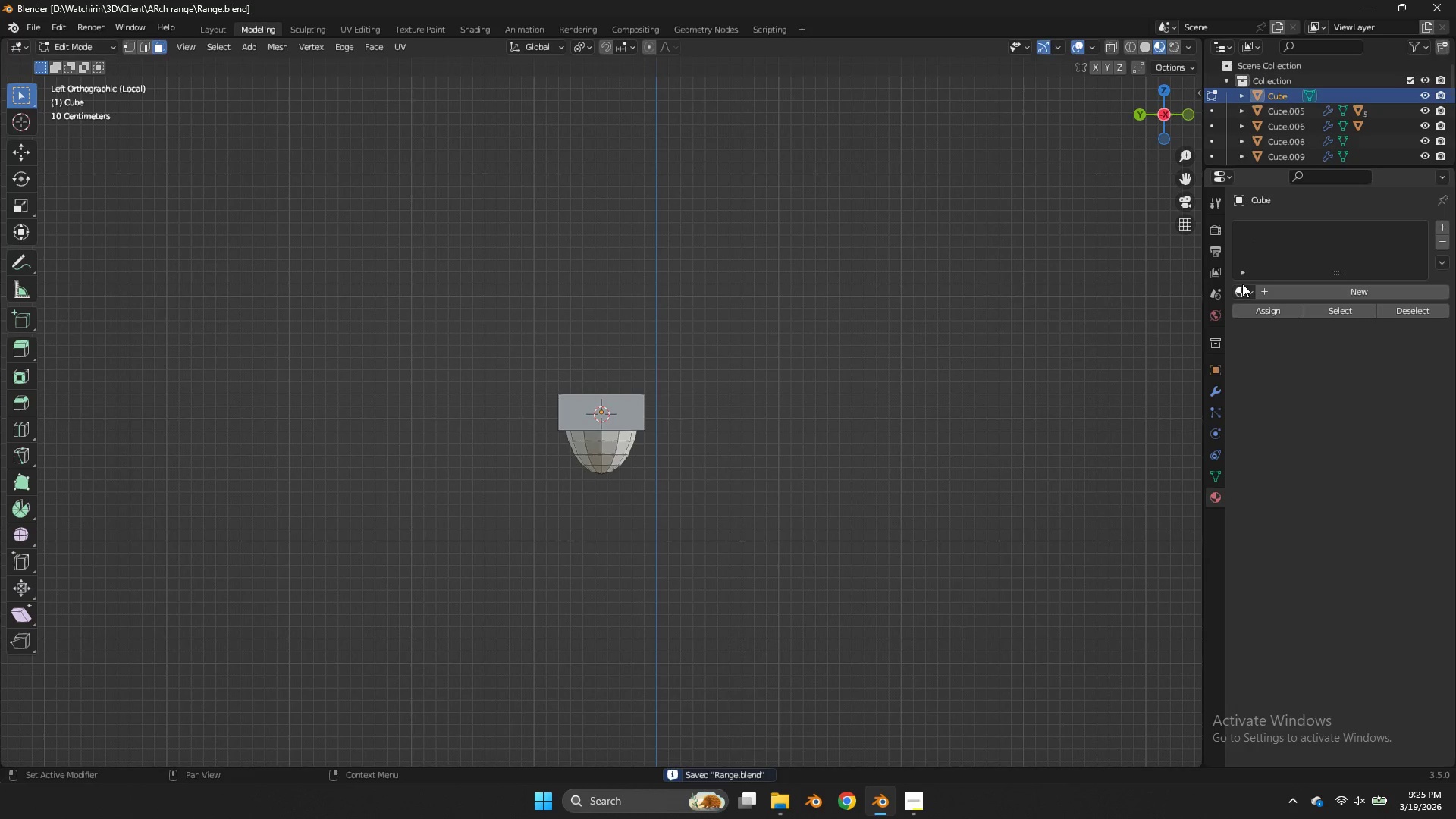 
left_click([1242, 284])
 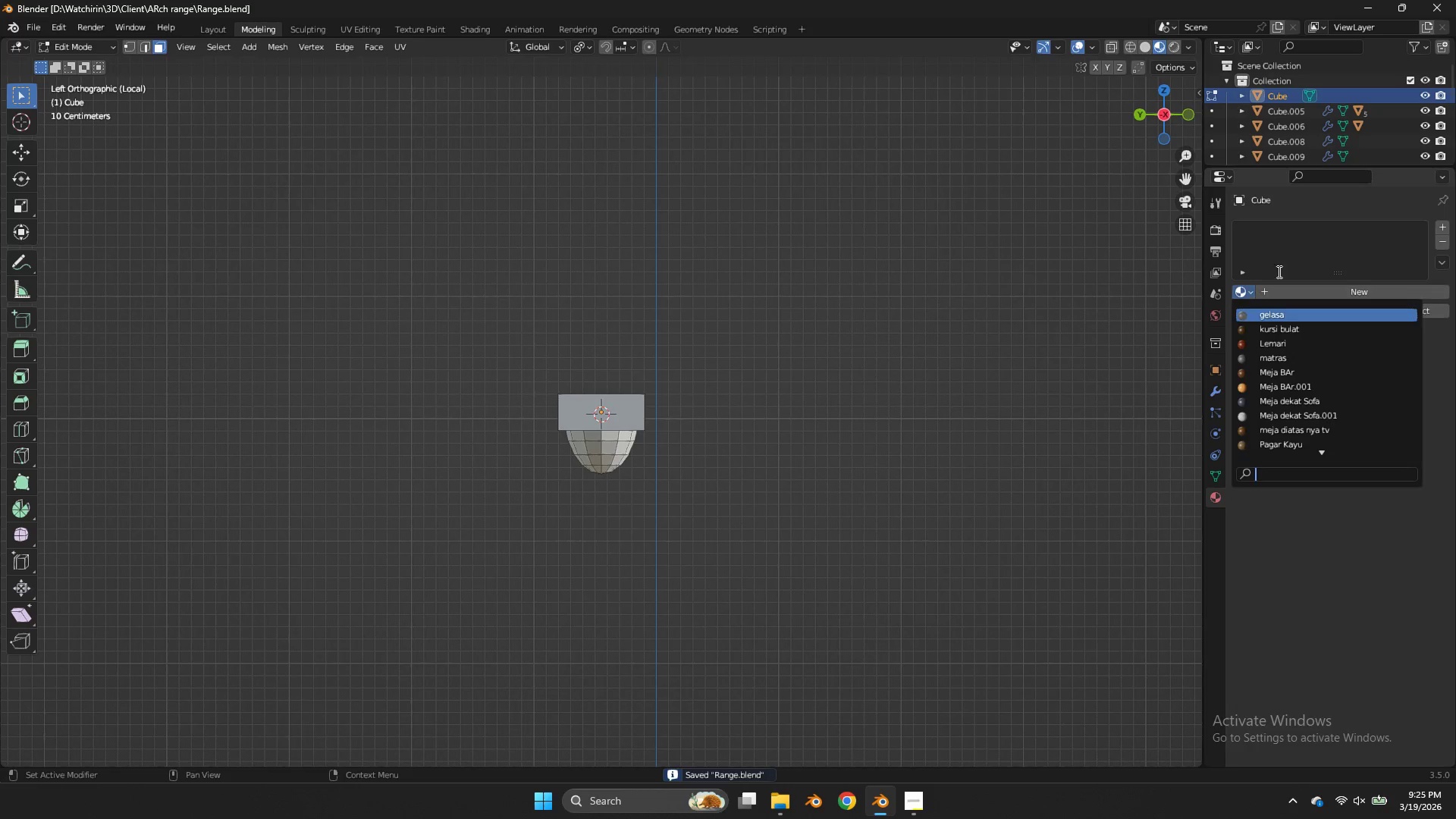 
left_click([1285, 262])
 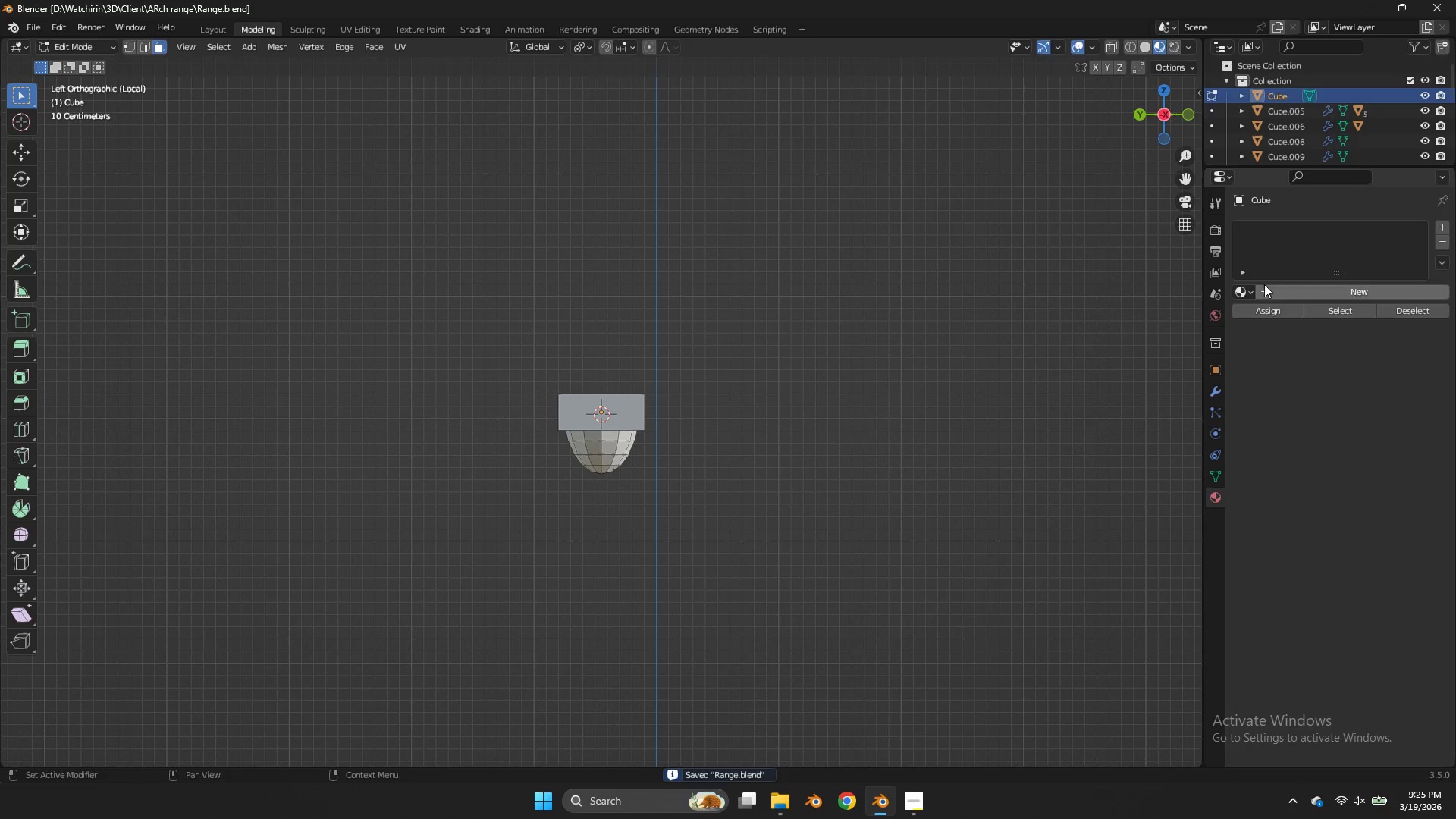 
left_click([1238, 287])
 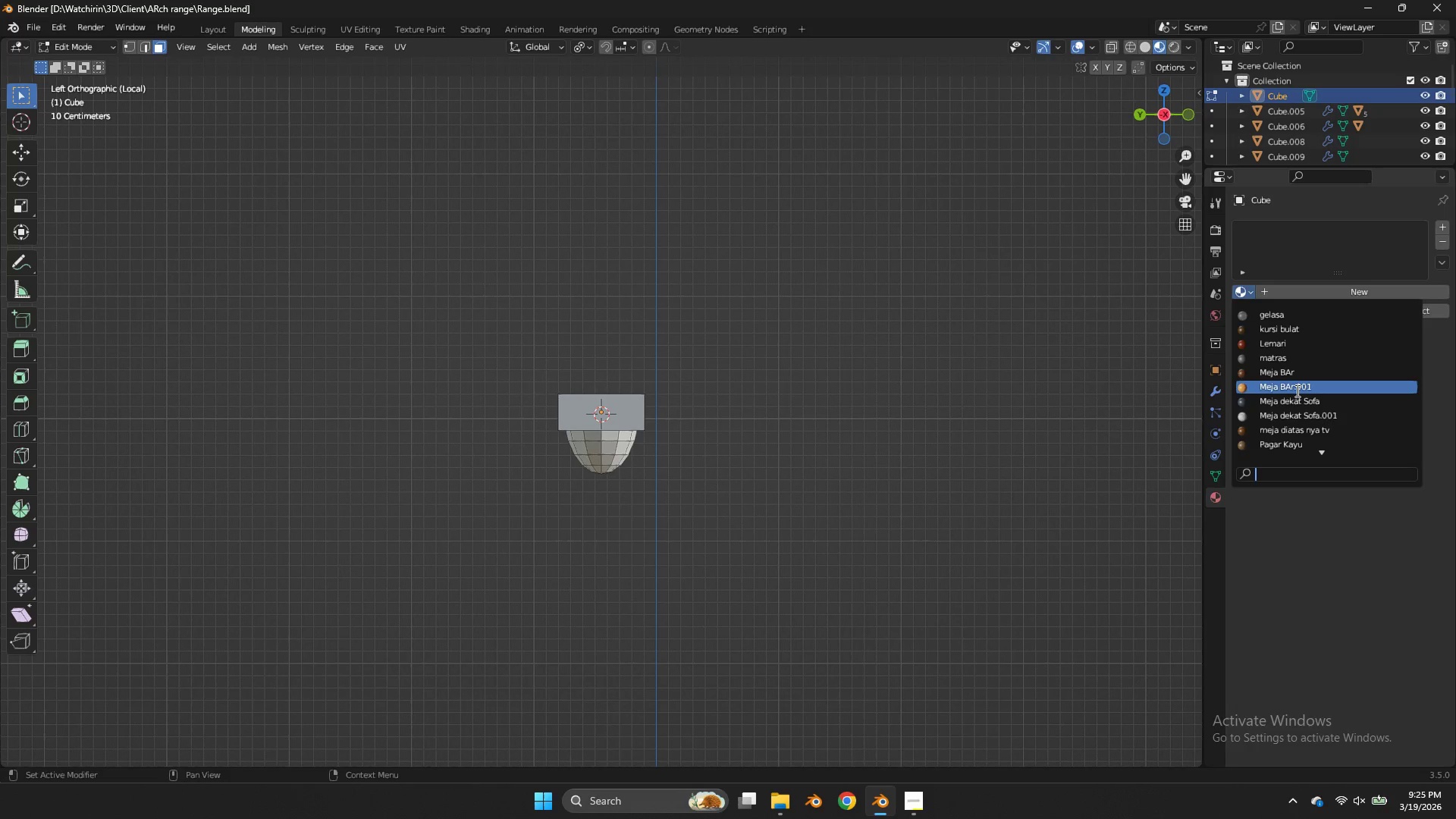 
scroll: coordinate [1313, 442], scroll_direction: down, amount: 9.0
 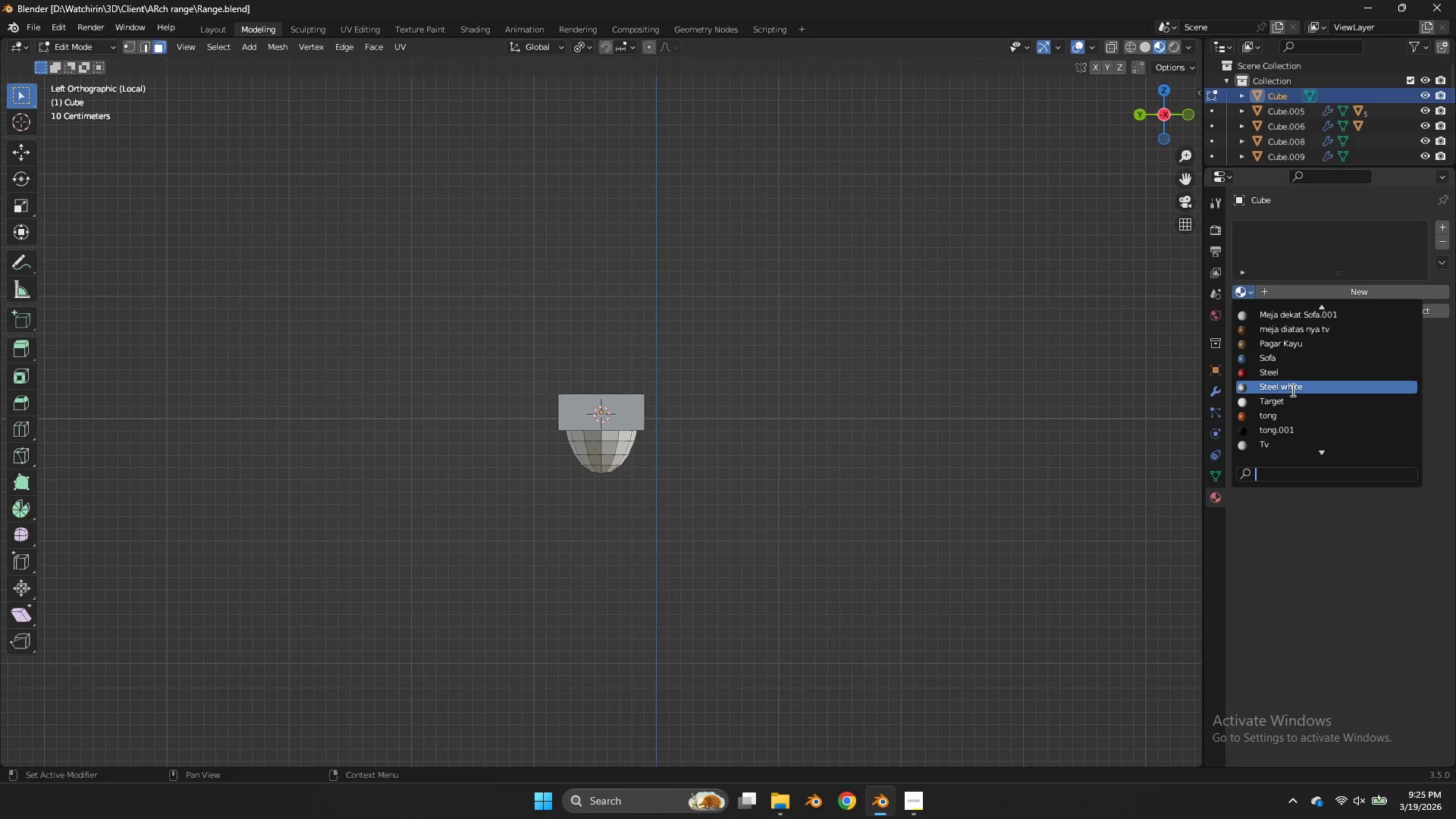 
left_click([1291, 390])
 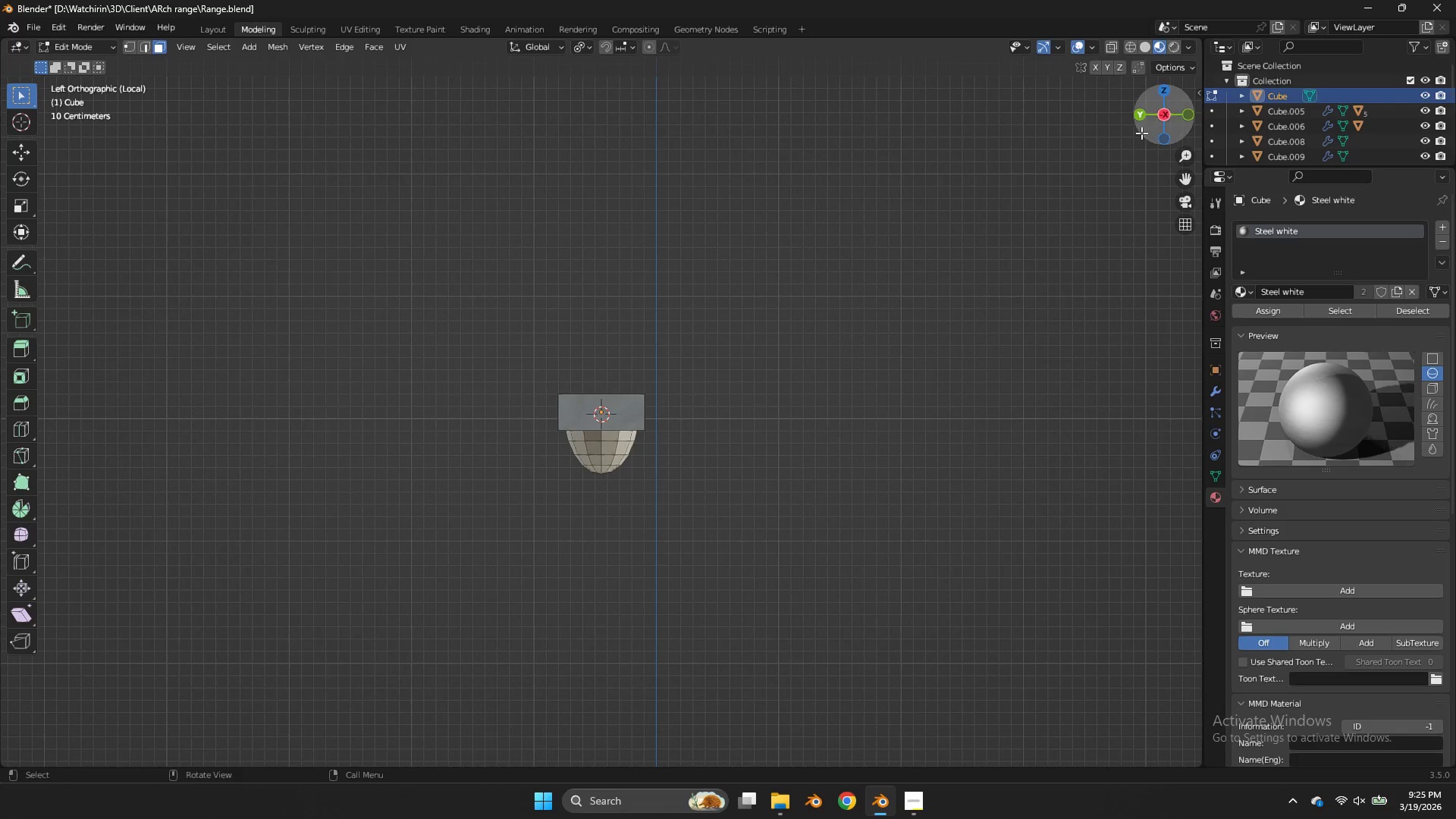 
left_click_drag(start_coordinate=[1149, 121], to_coordinate=[981, 132])
 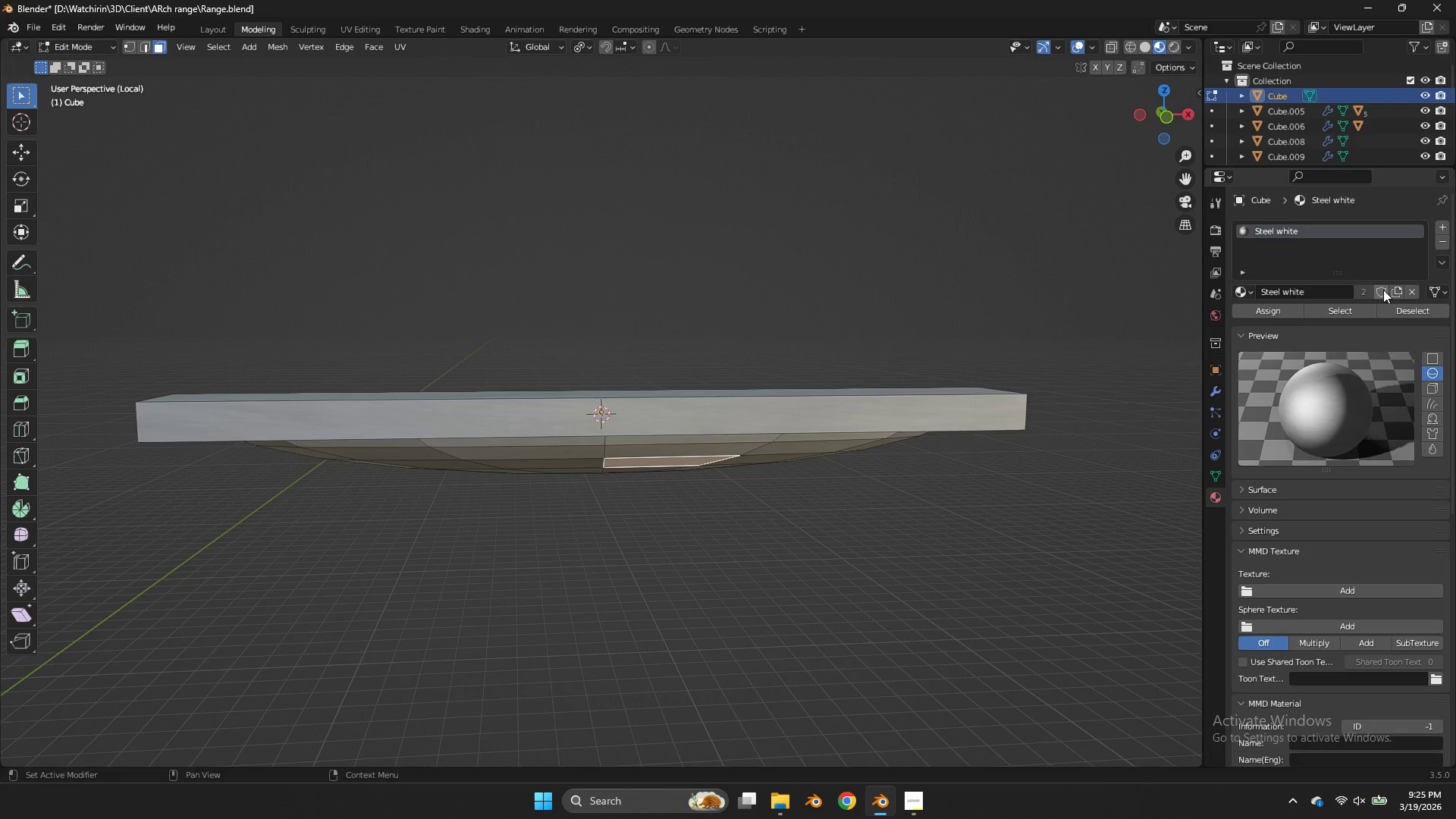 
double_click([1335, 290])
 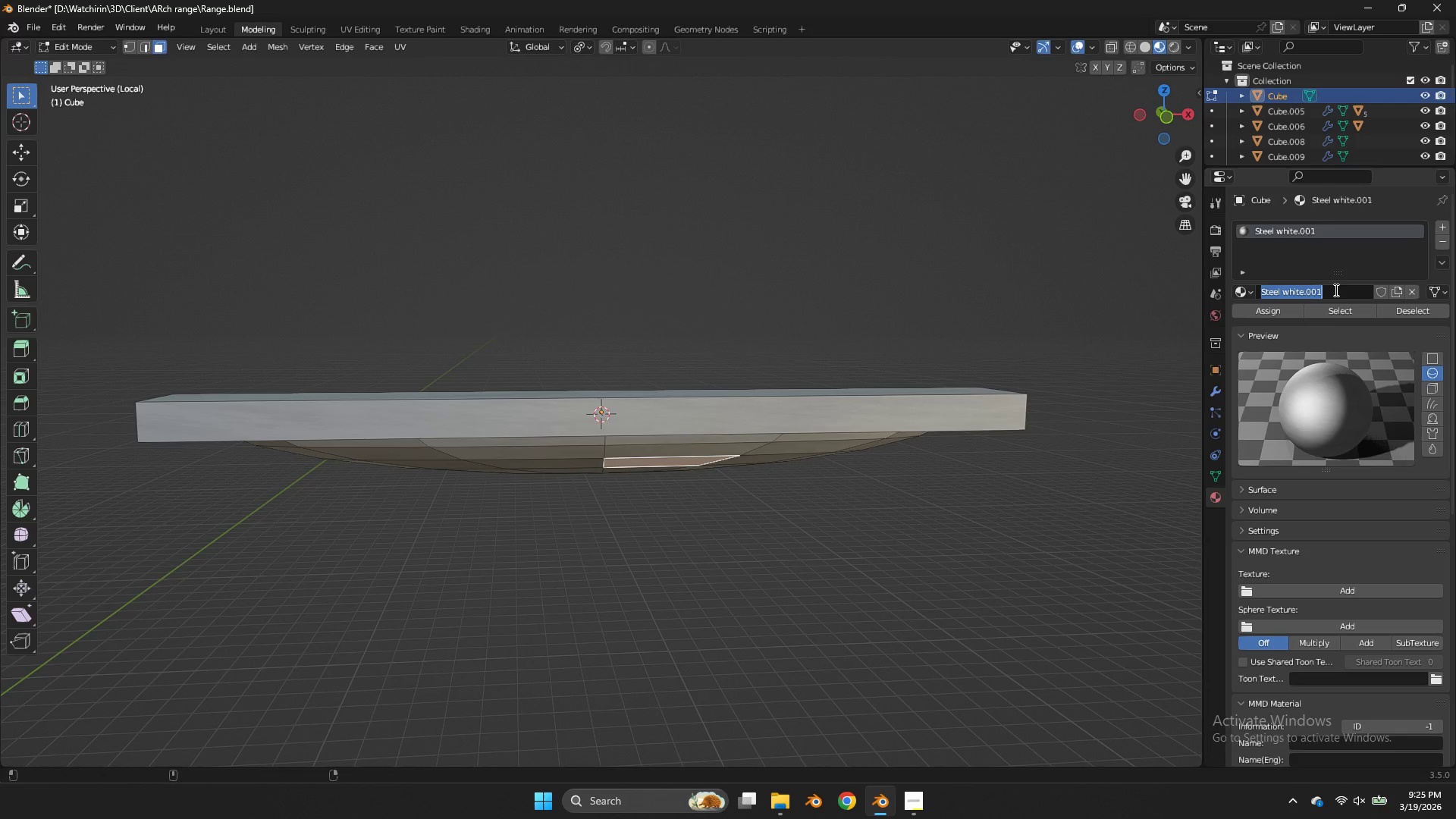 
type(Lampu)
 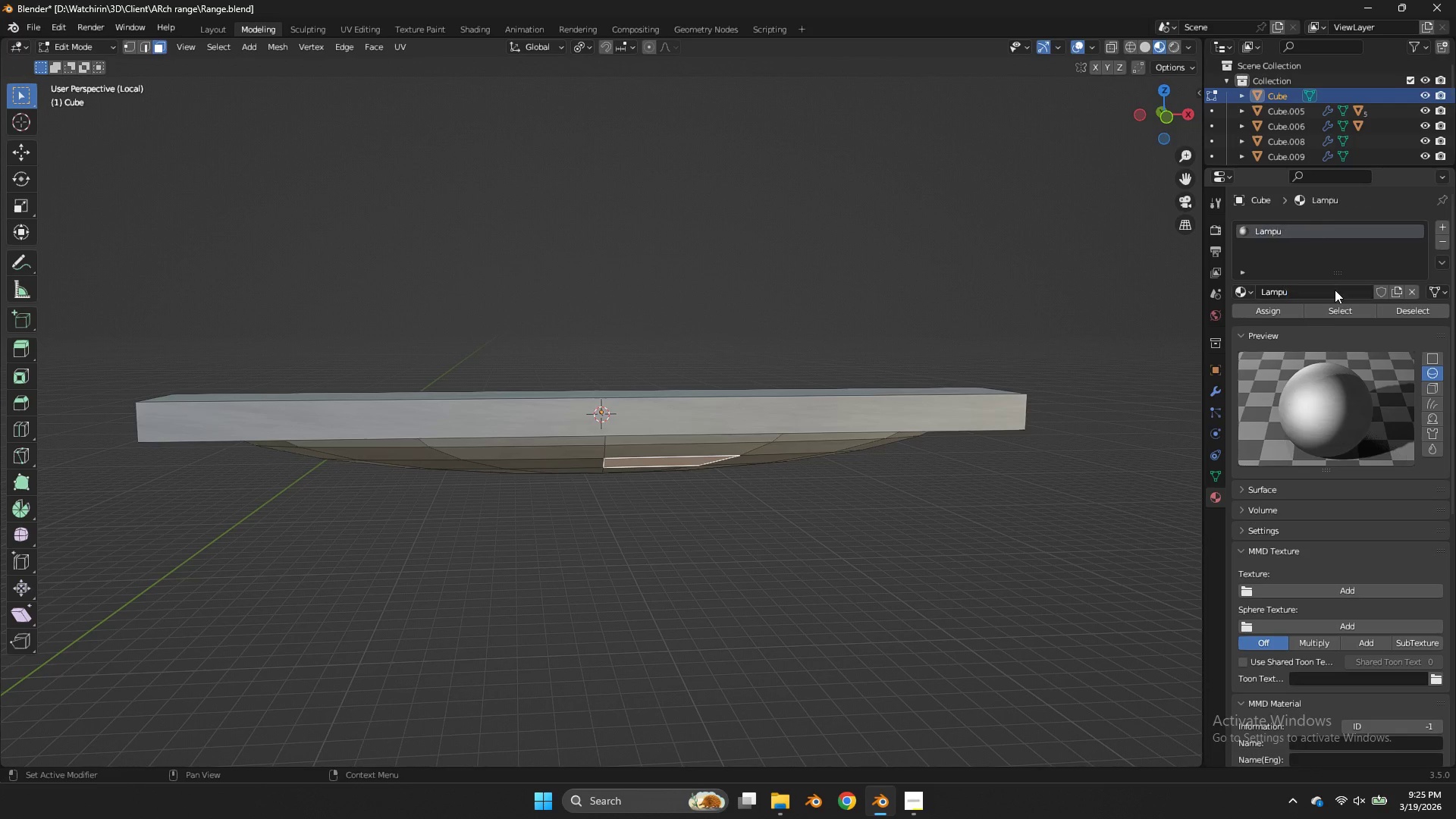 
key(Enter)
 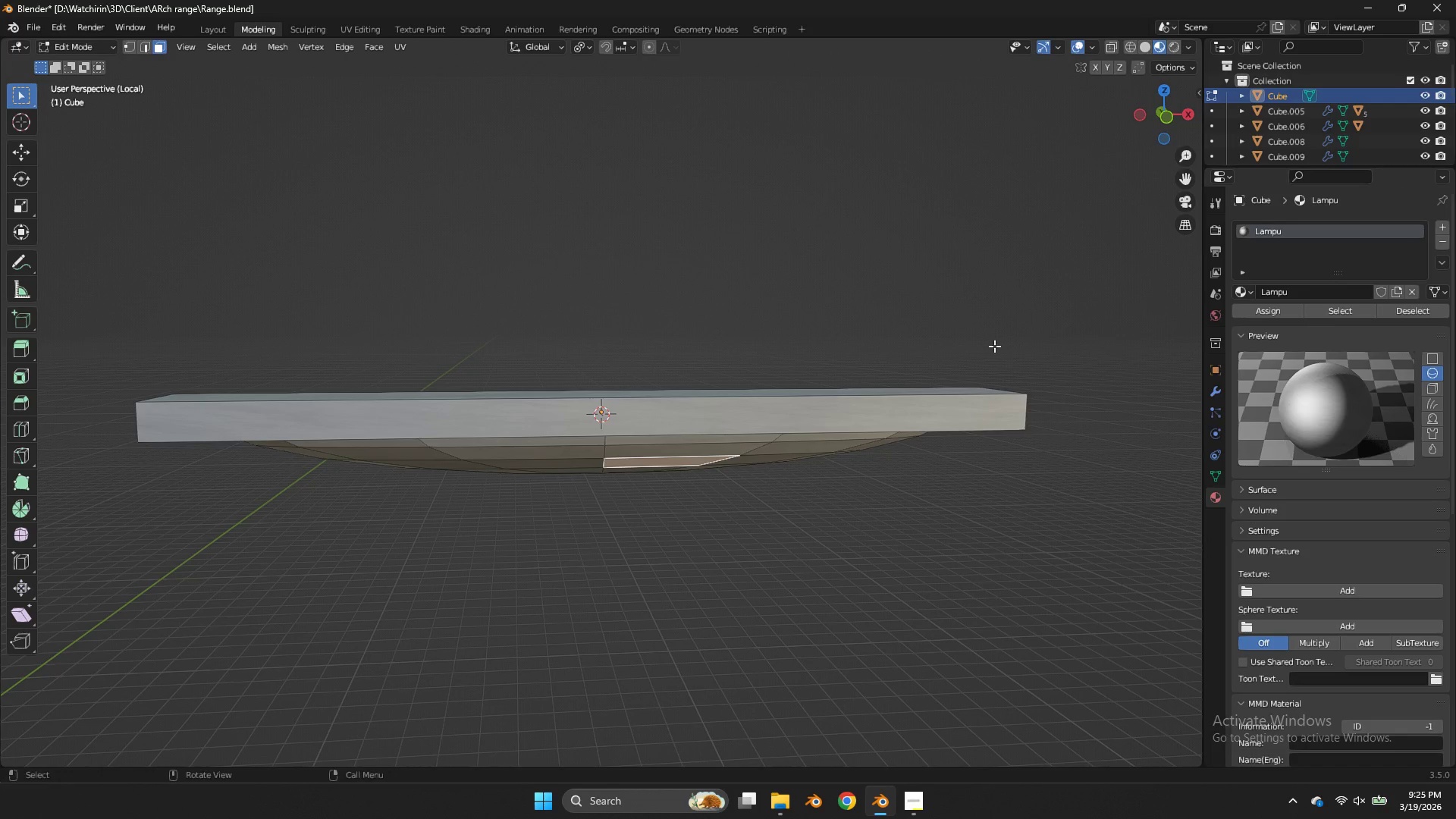 
key(Control+S)
 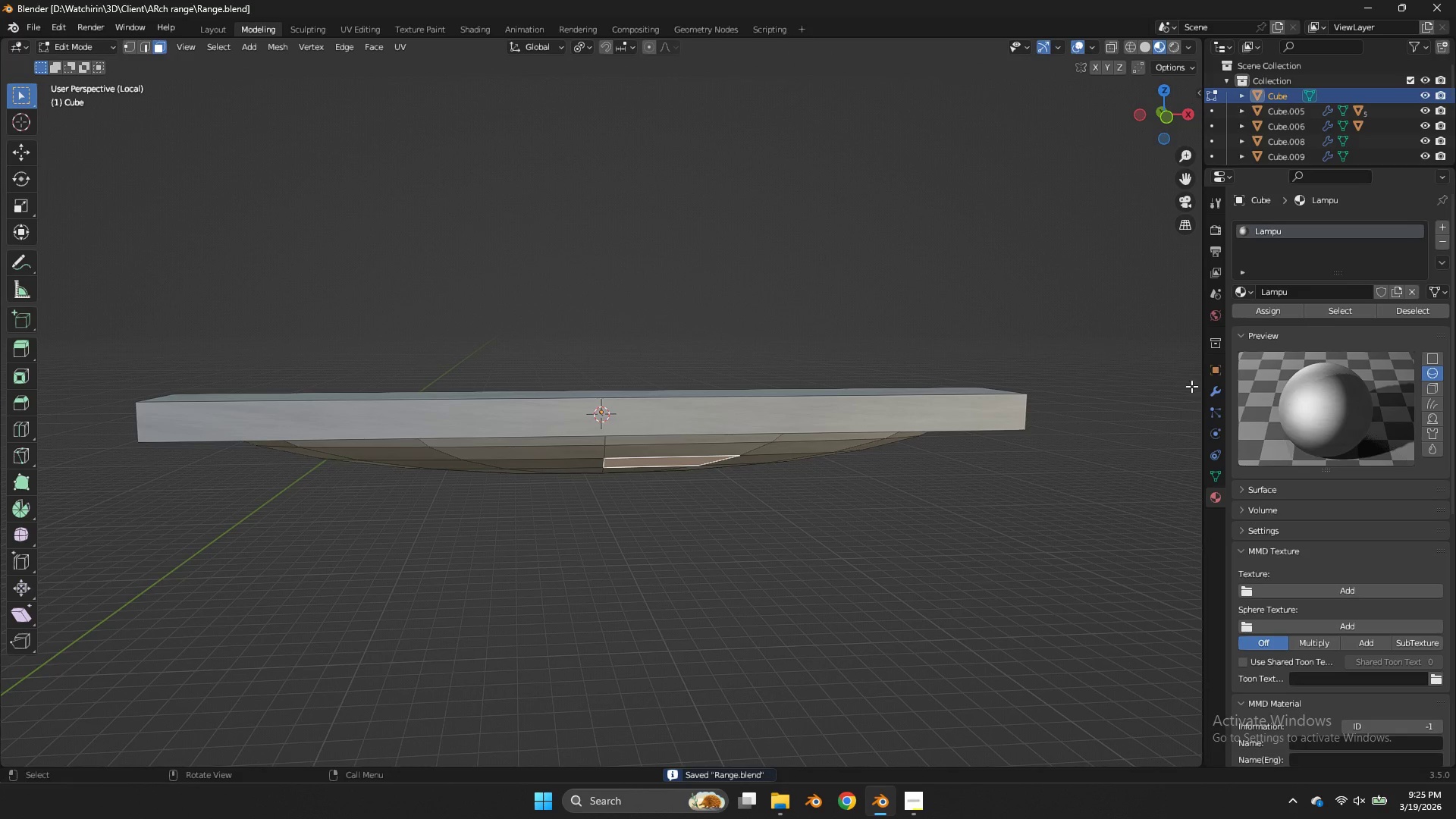 
key(Control+ControlLeft)
 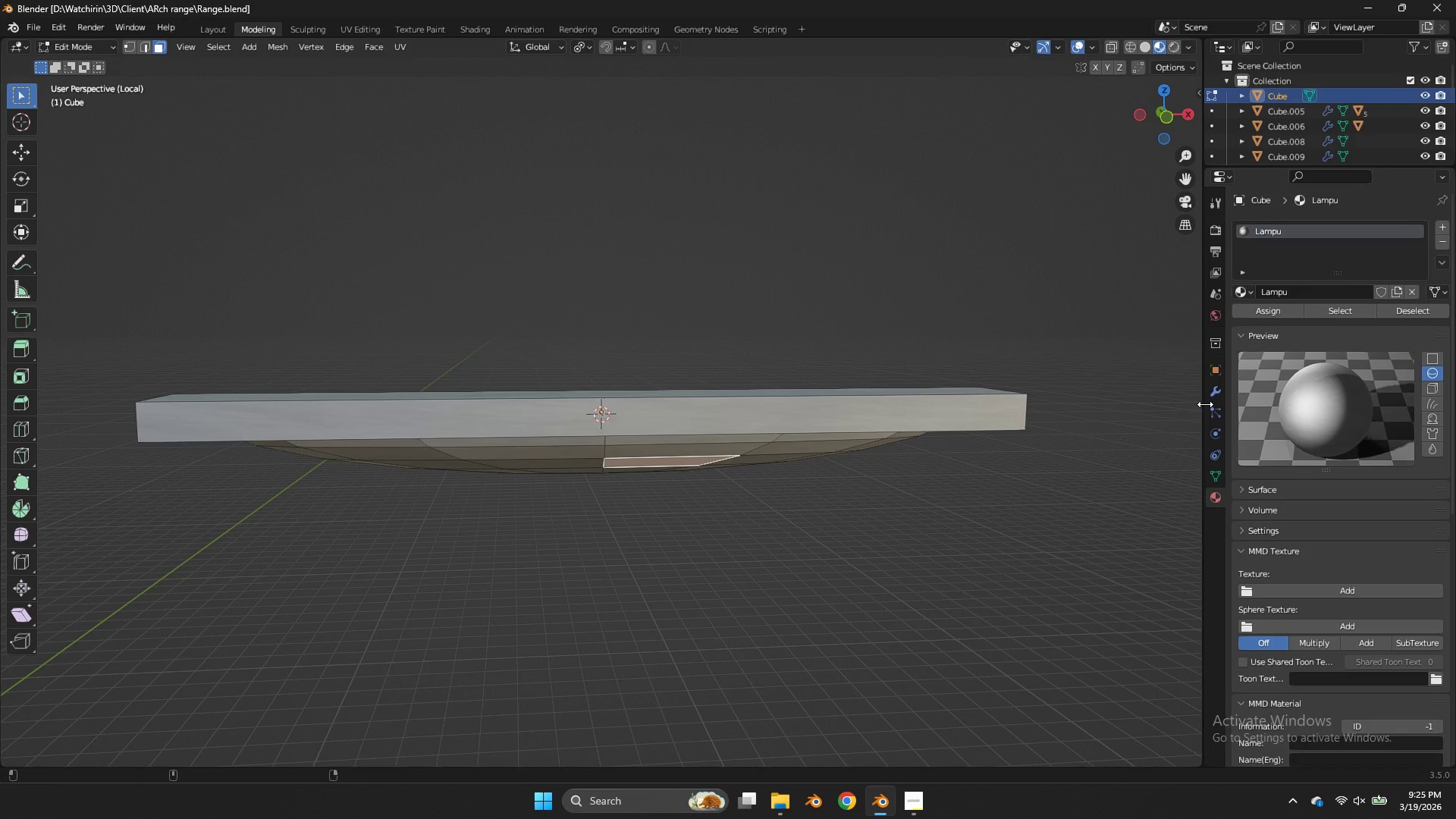 
key(Control+S)
 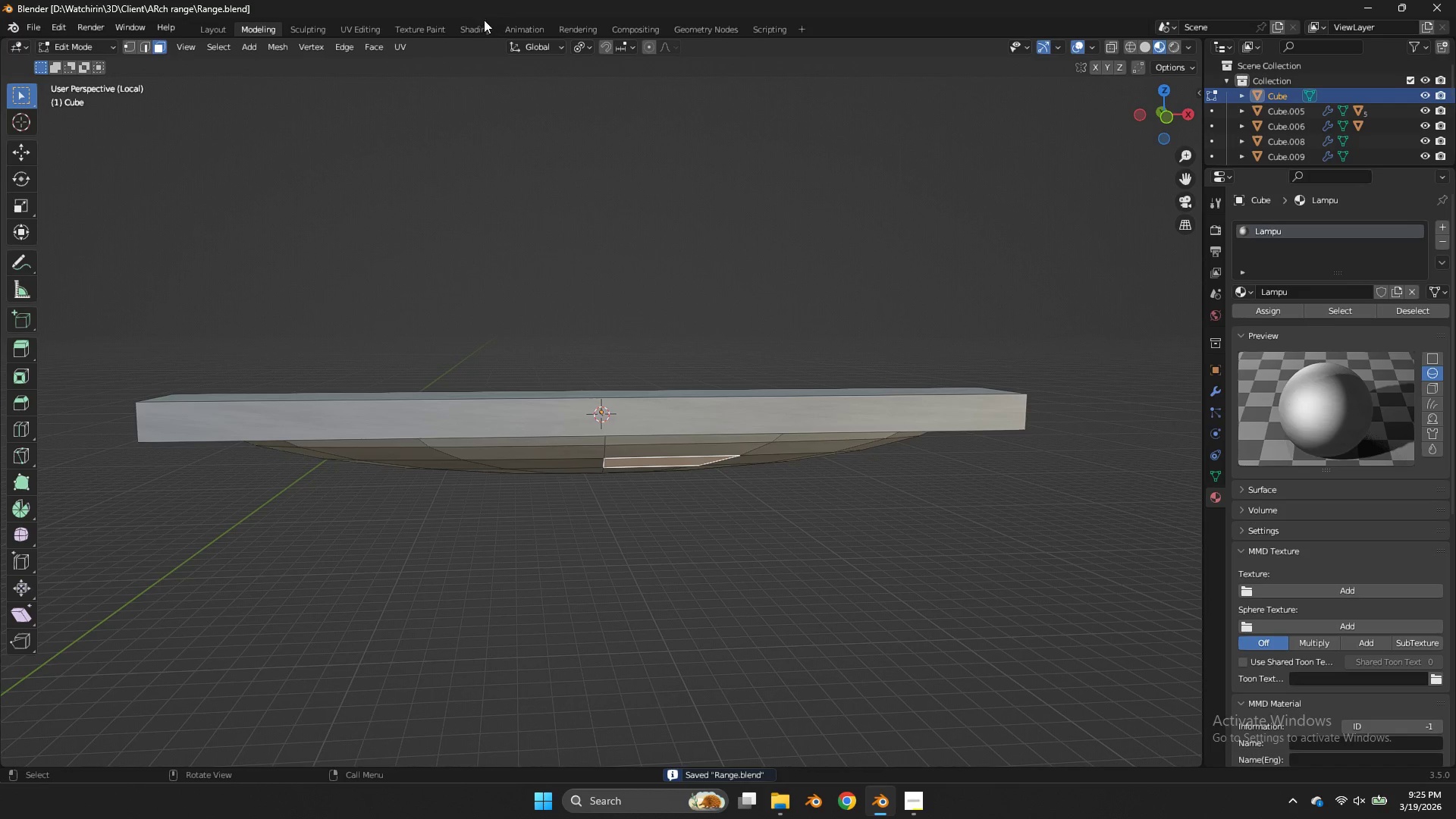 
left_click([484, 24])
 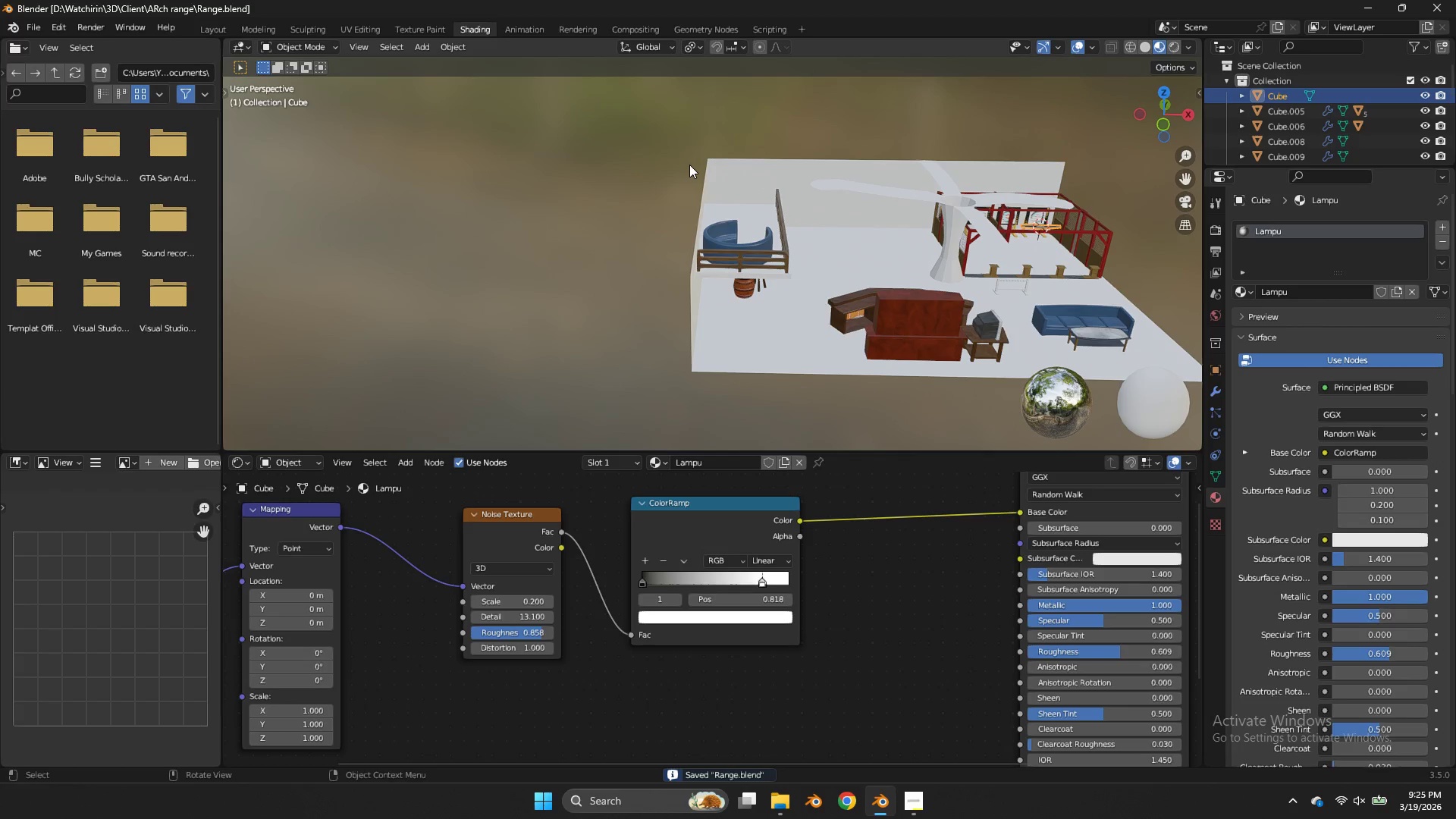 
key(NumpadDivide)
 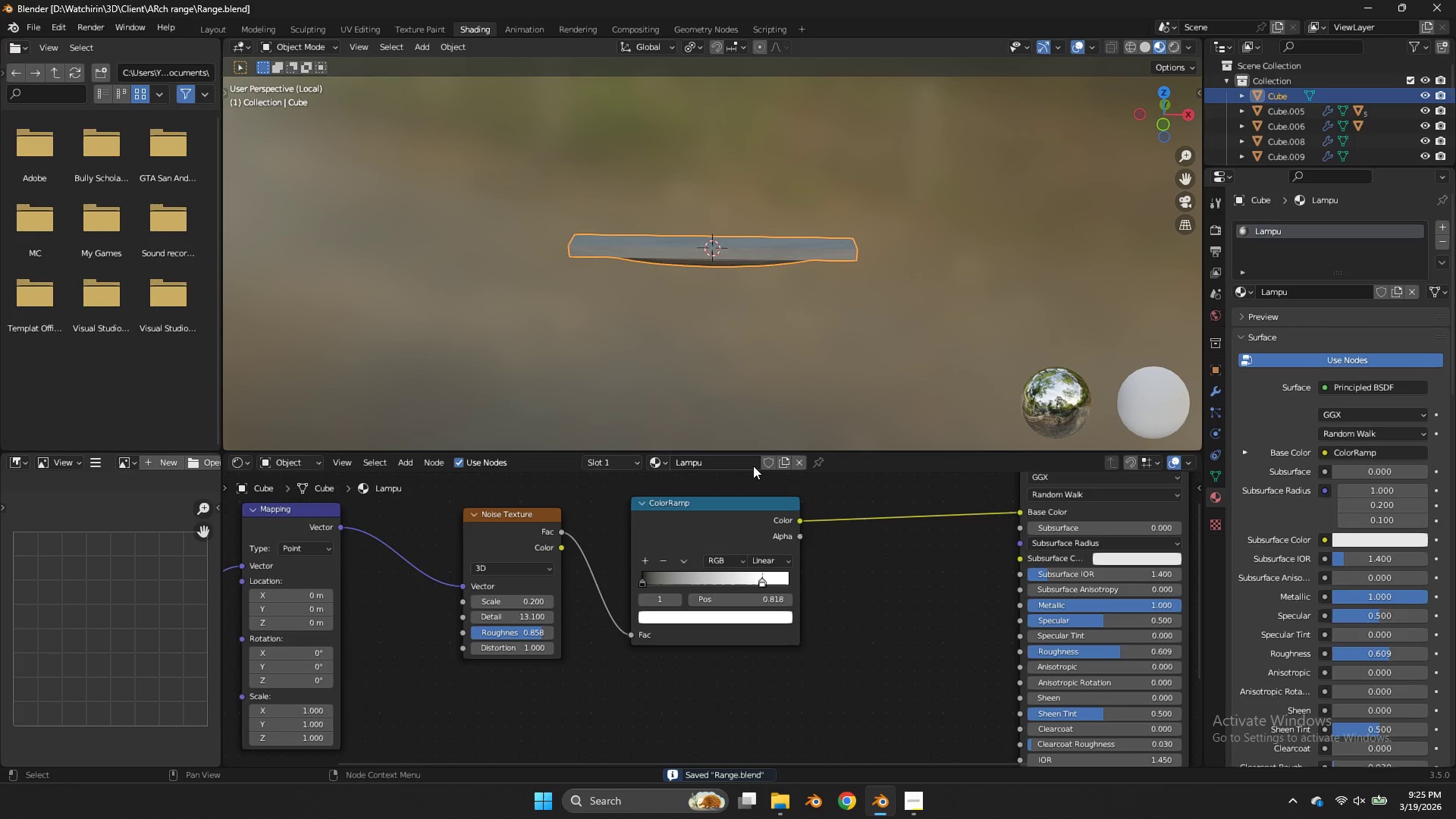 
scroll: coordinate [873, 214], scroll_direction: up, amount: 2.0
 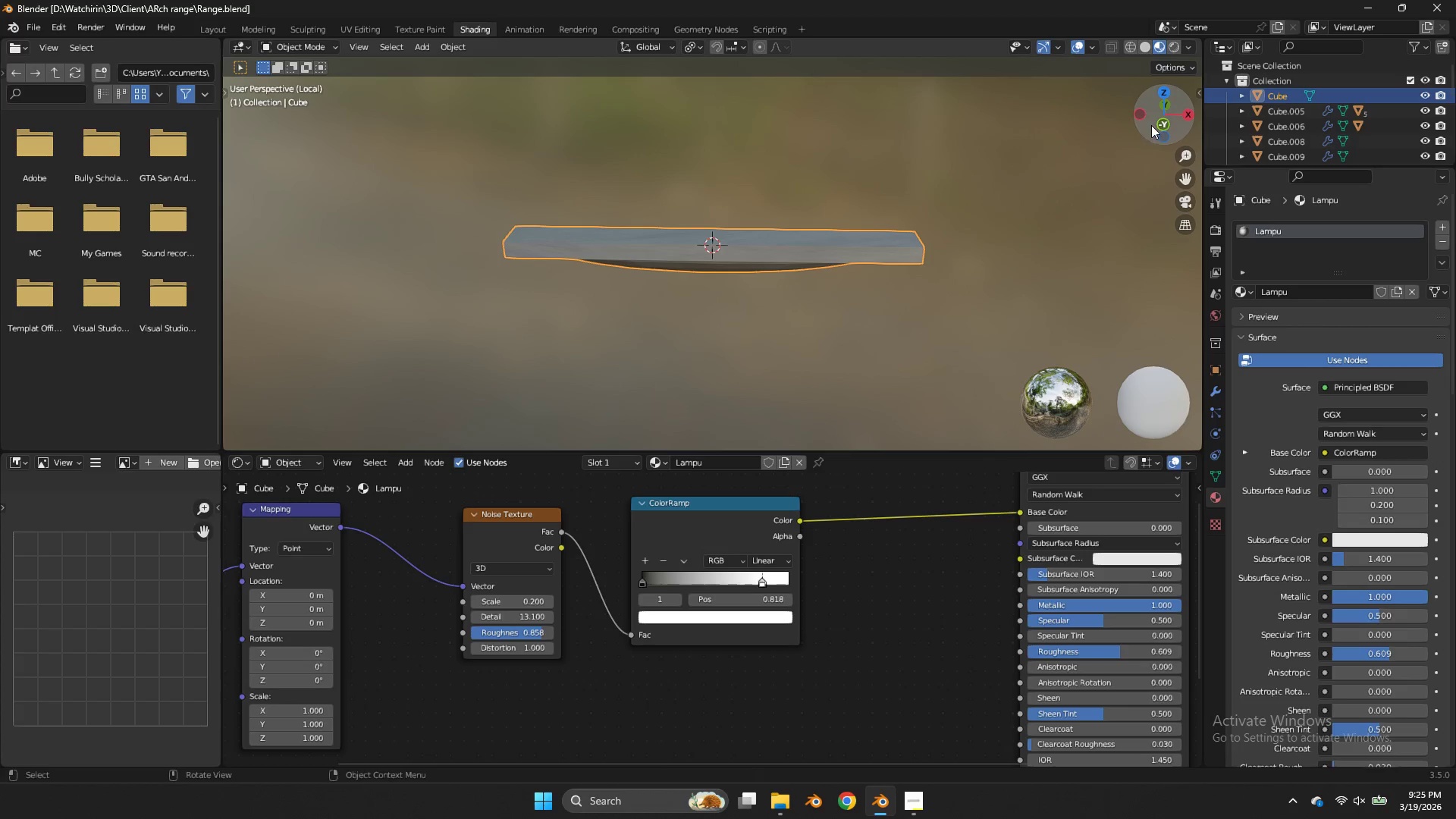 
left_click([1151, 125])
 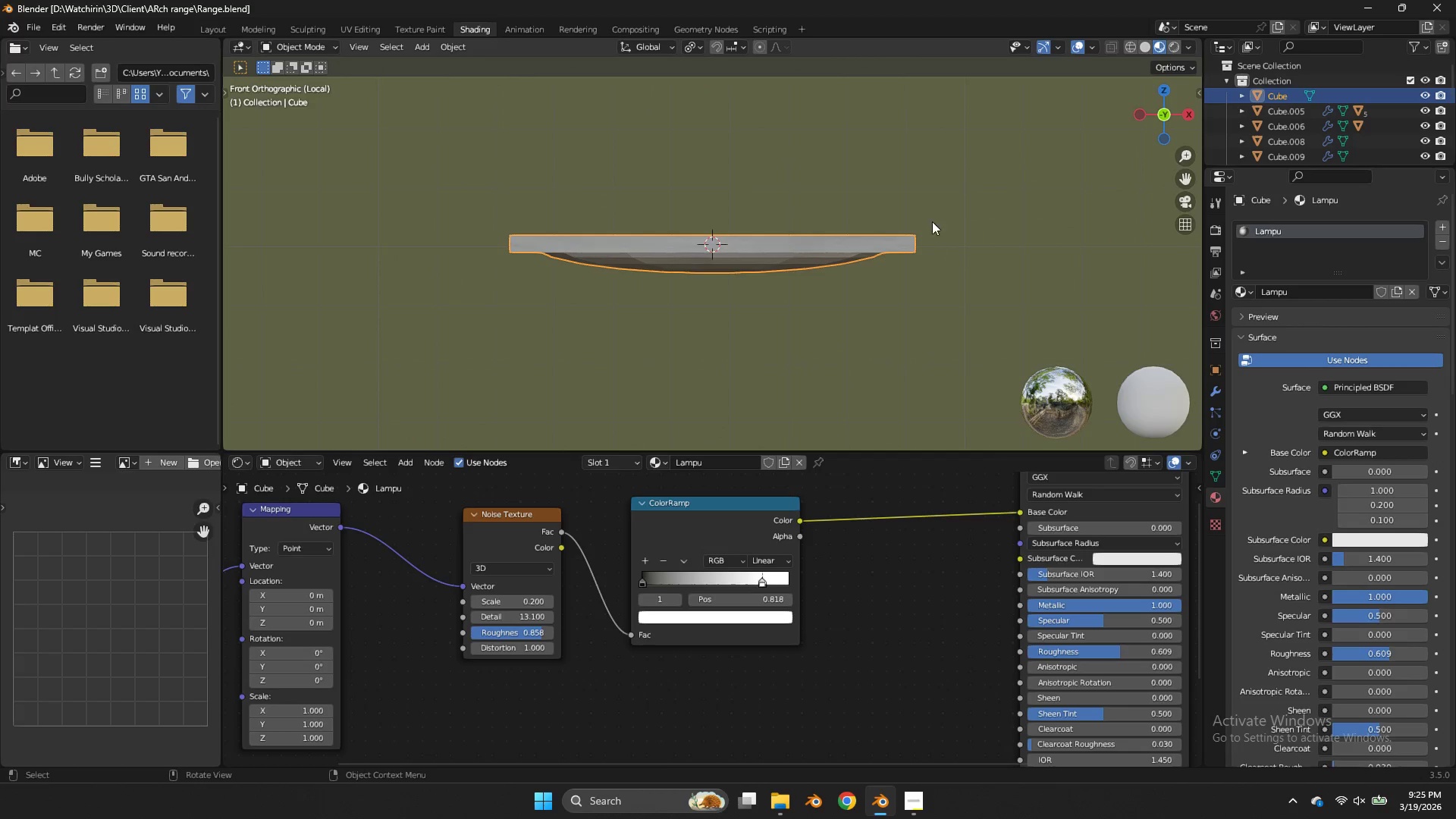 
type(zz)
 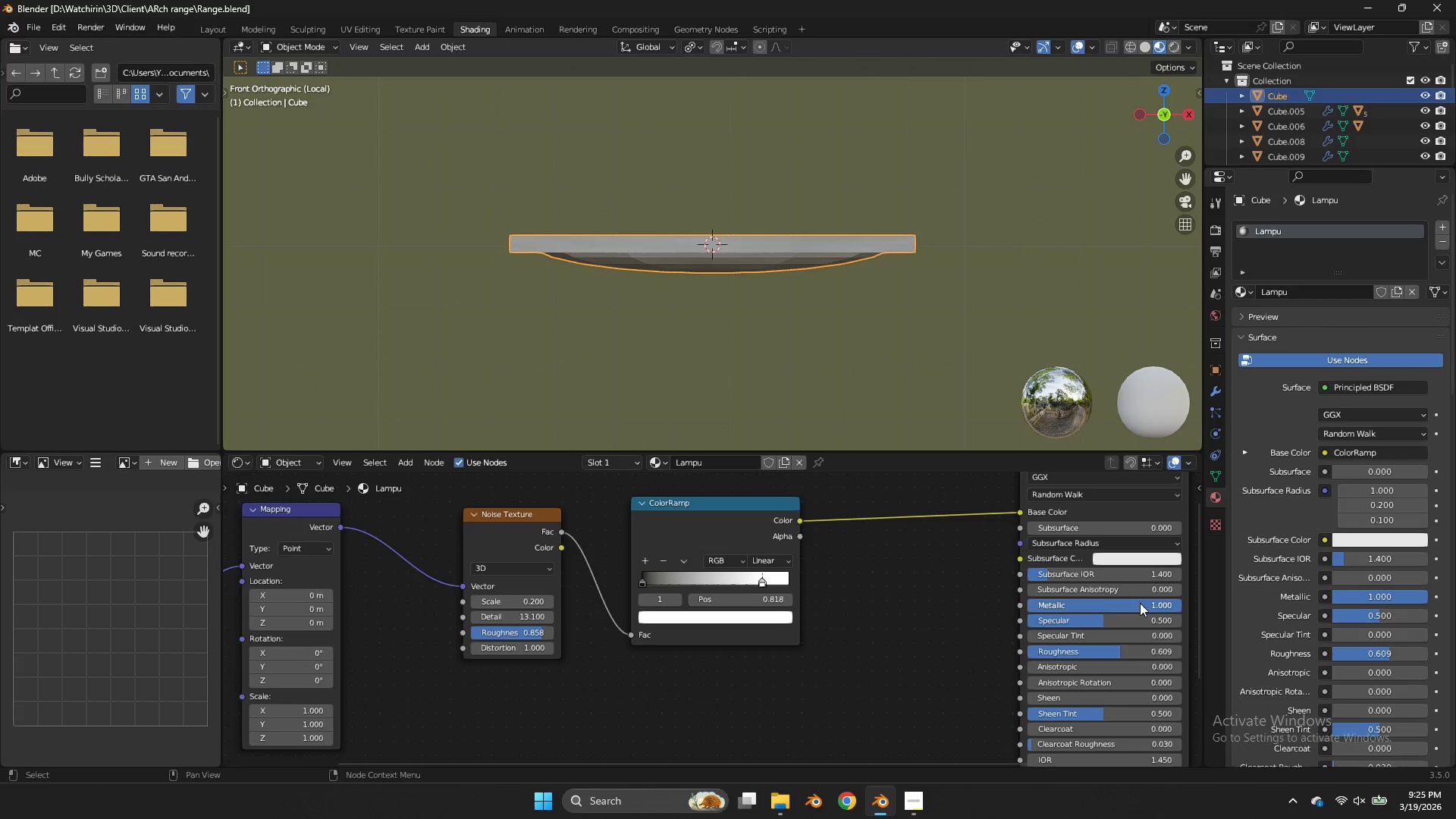 
left_click_drag(start_coordinate=[1140, 603], to_coordinate=[648, 410])
 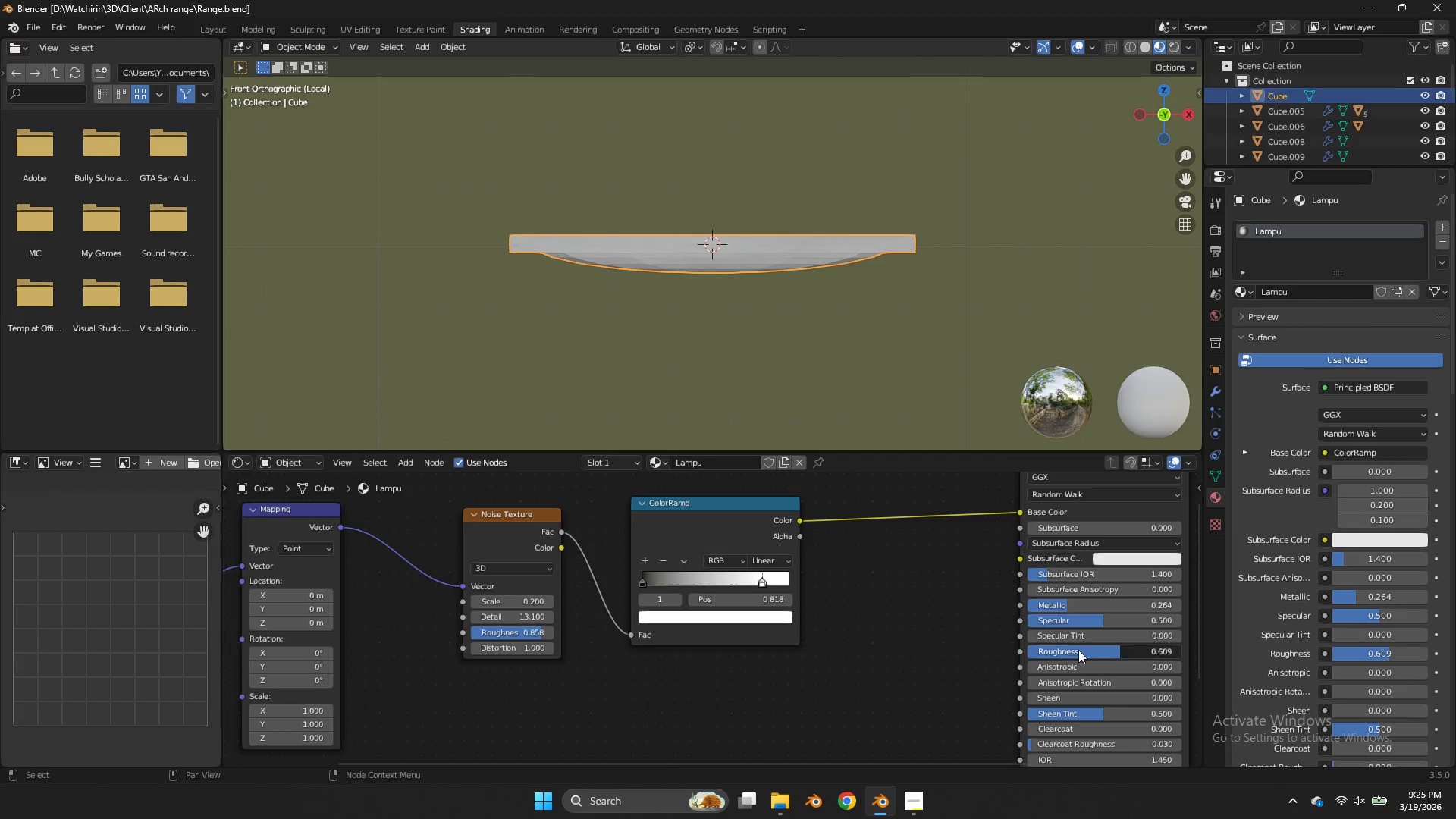 
left_click_drag(start_coordinate=[1078, 650], to_coordinate=[750, 457])
 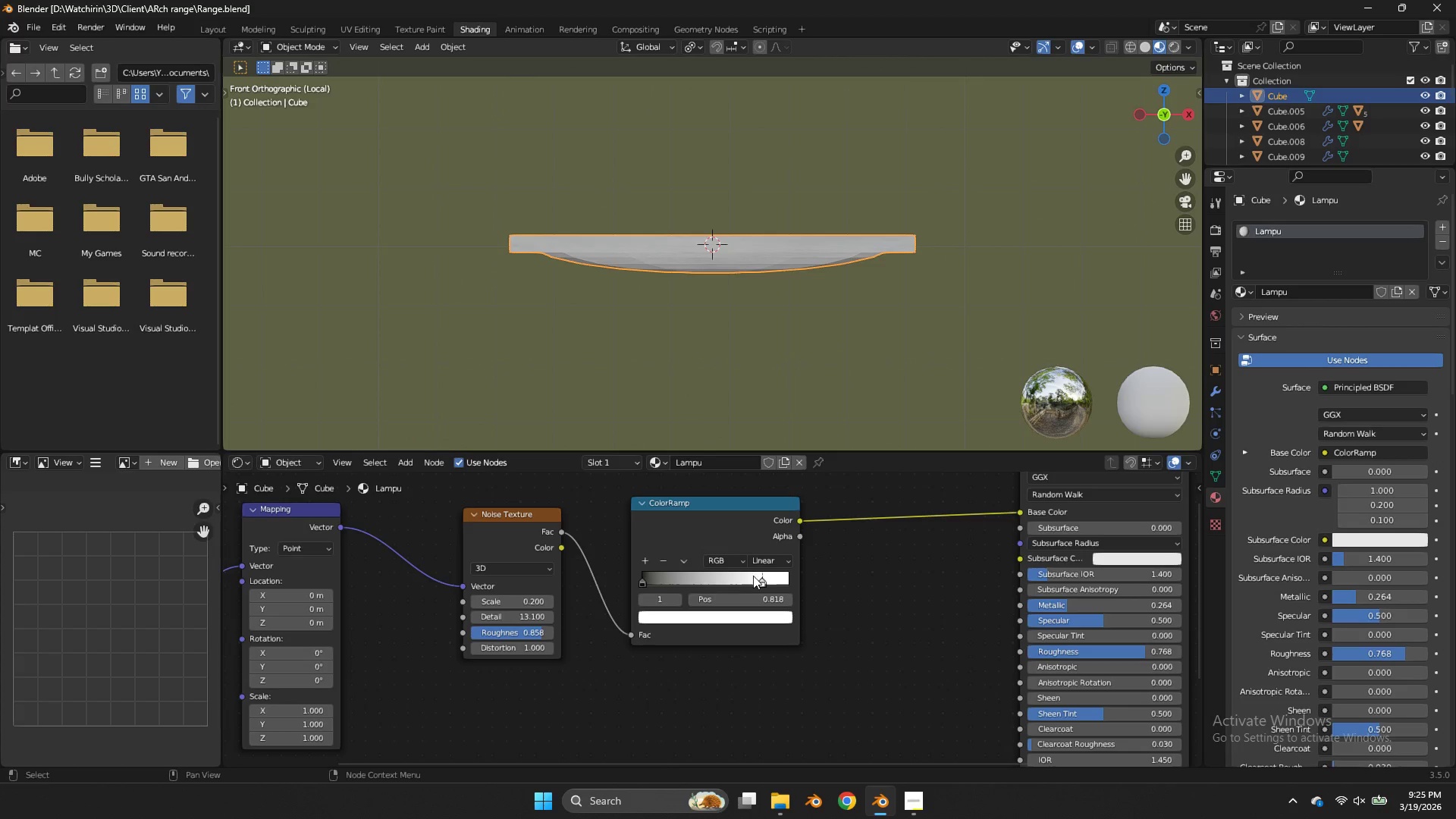 
left_click_drag(start_coordinate=[757, 576], to_coordinate=[780, 577])
 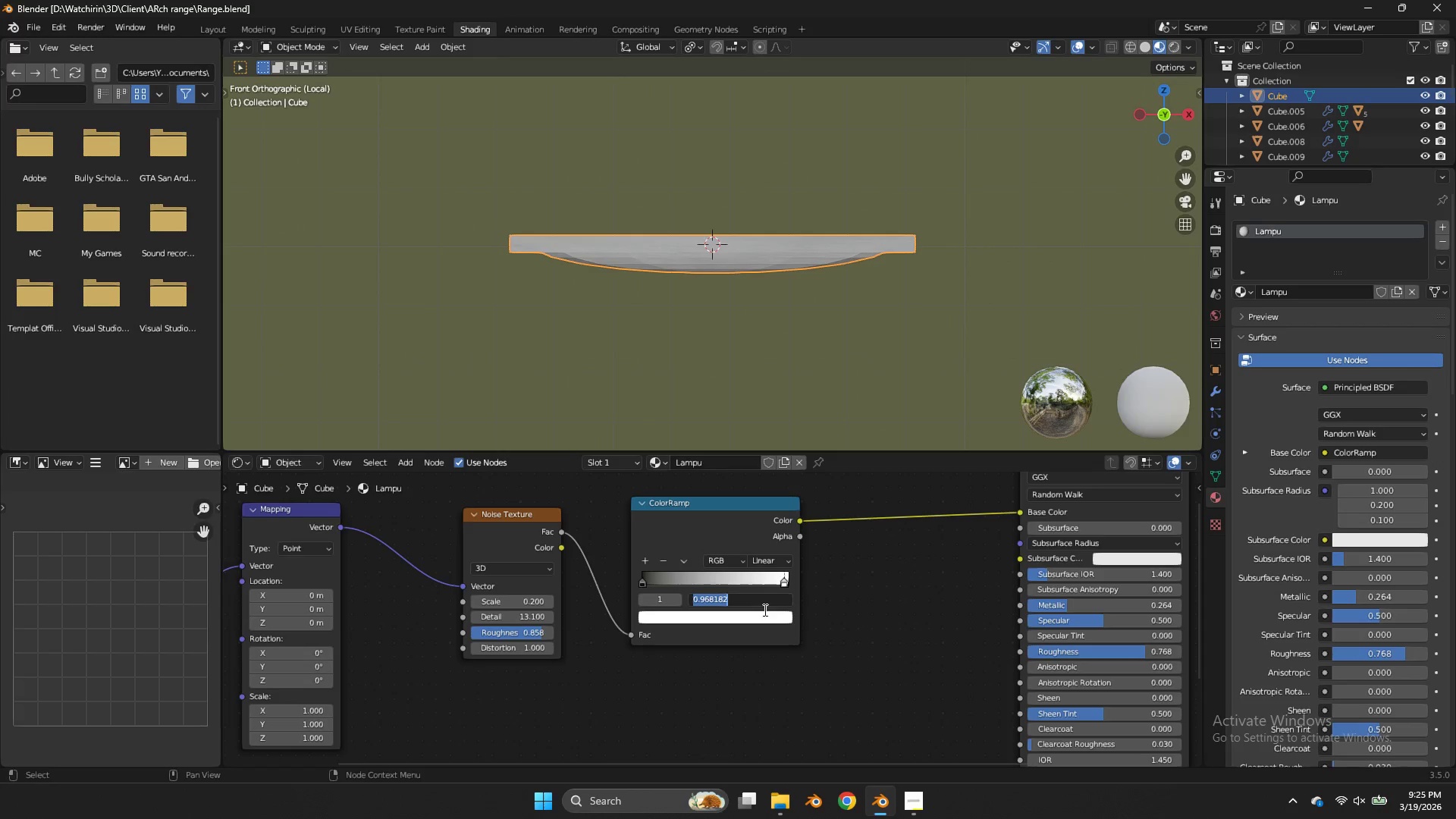 
double_click([764, 612])
 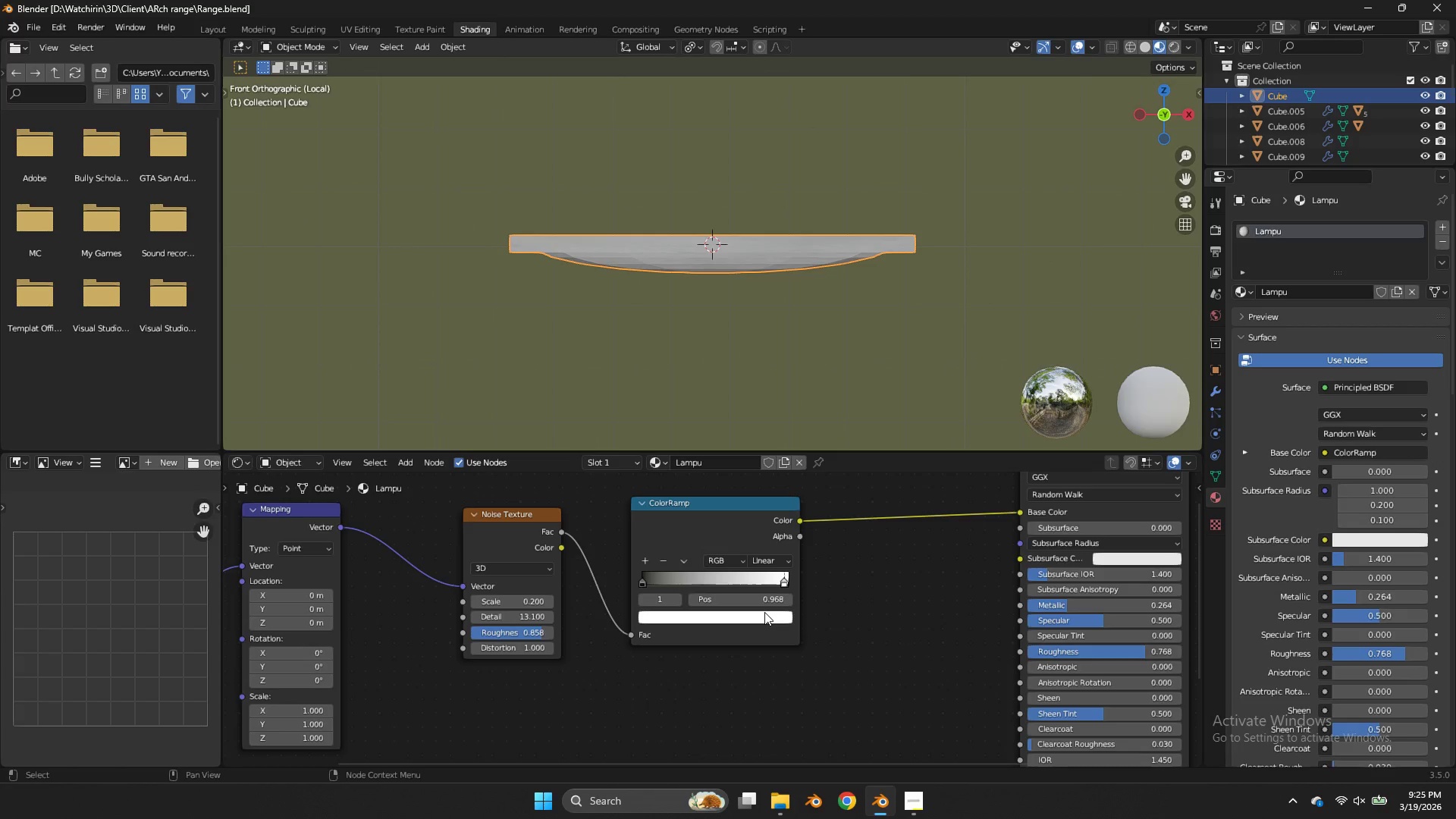 
triple_click([764, 612])
 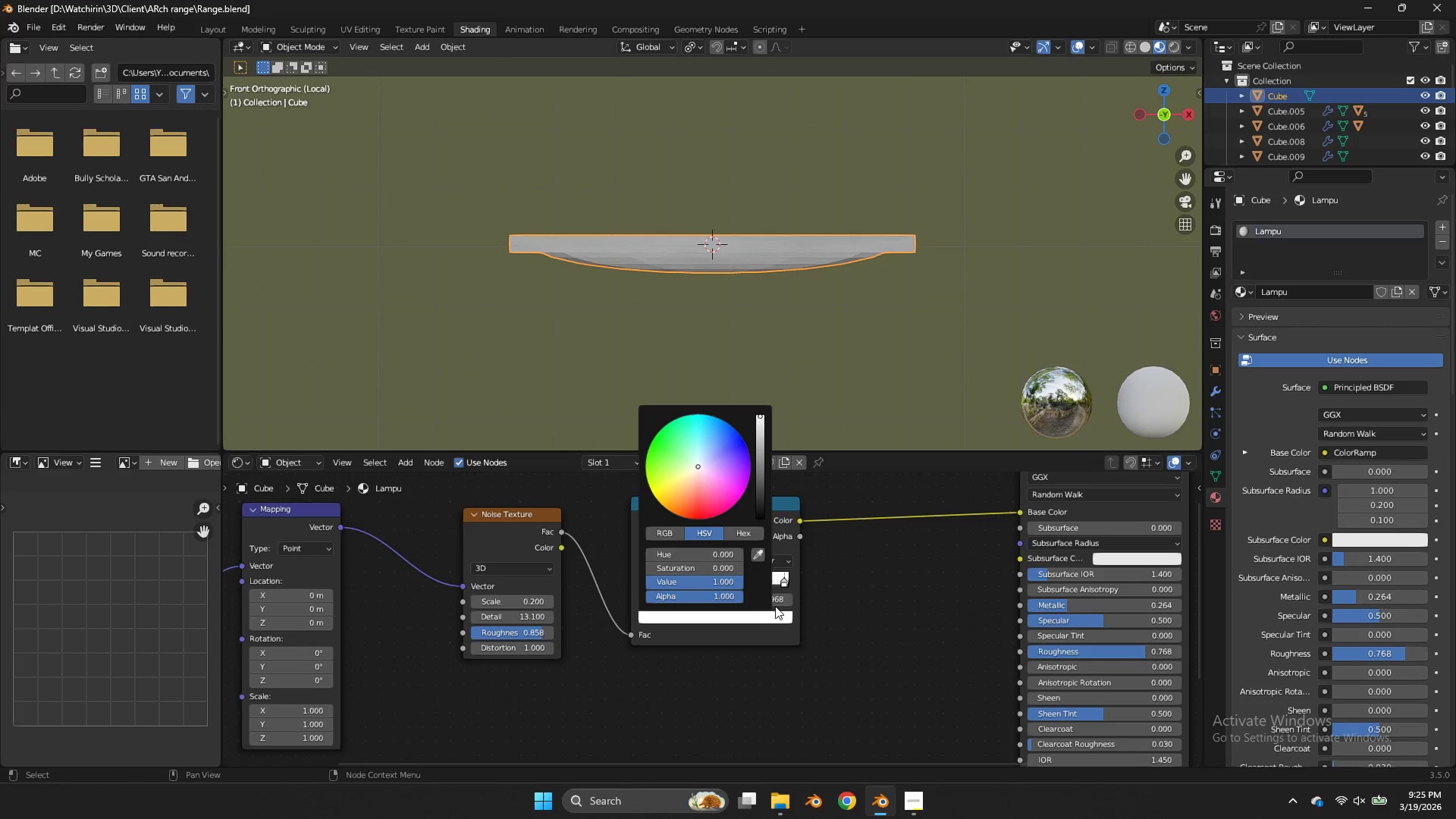 
left_click([821, 595])
 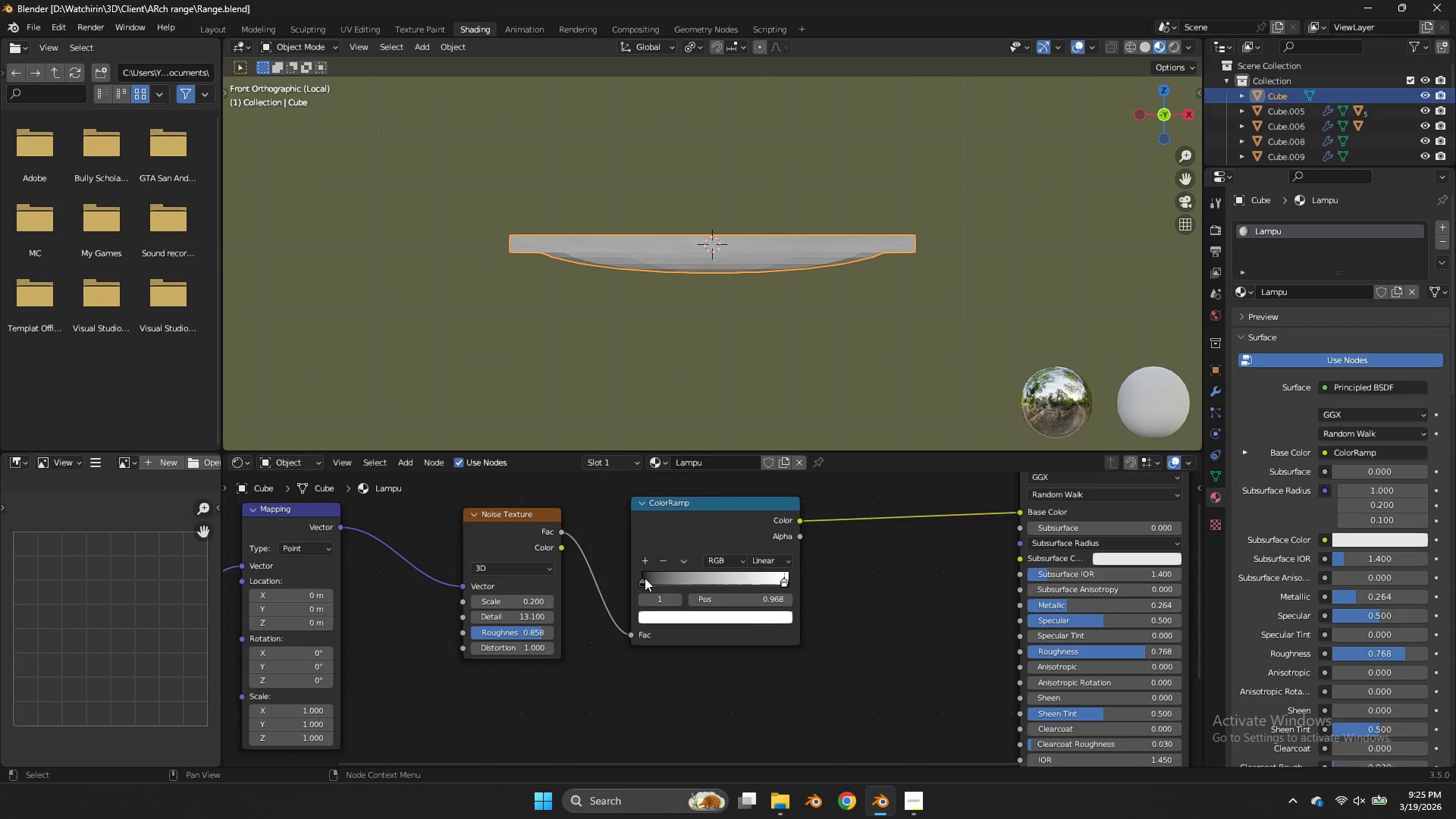 
left_click_drag(start_coordinate=[645, 579], to_coordinate=[623, 592])
 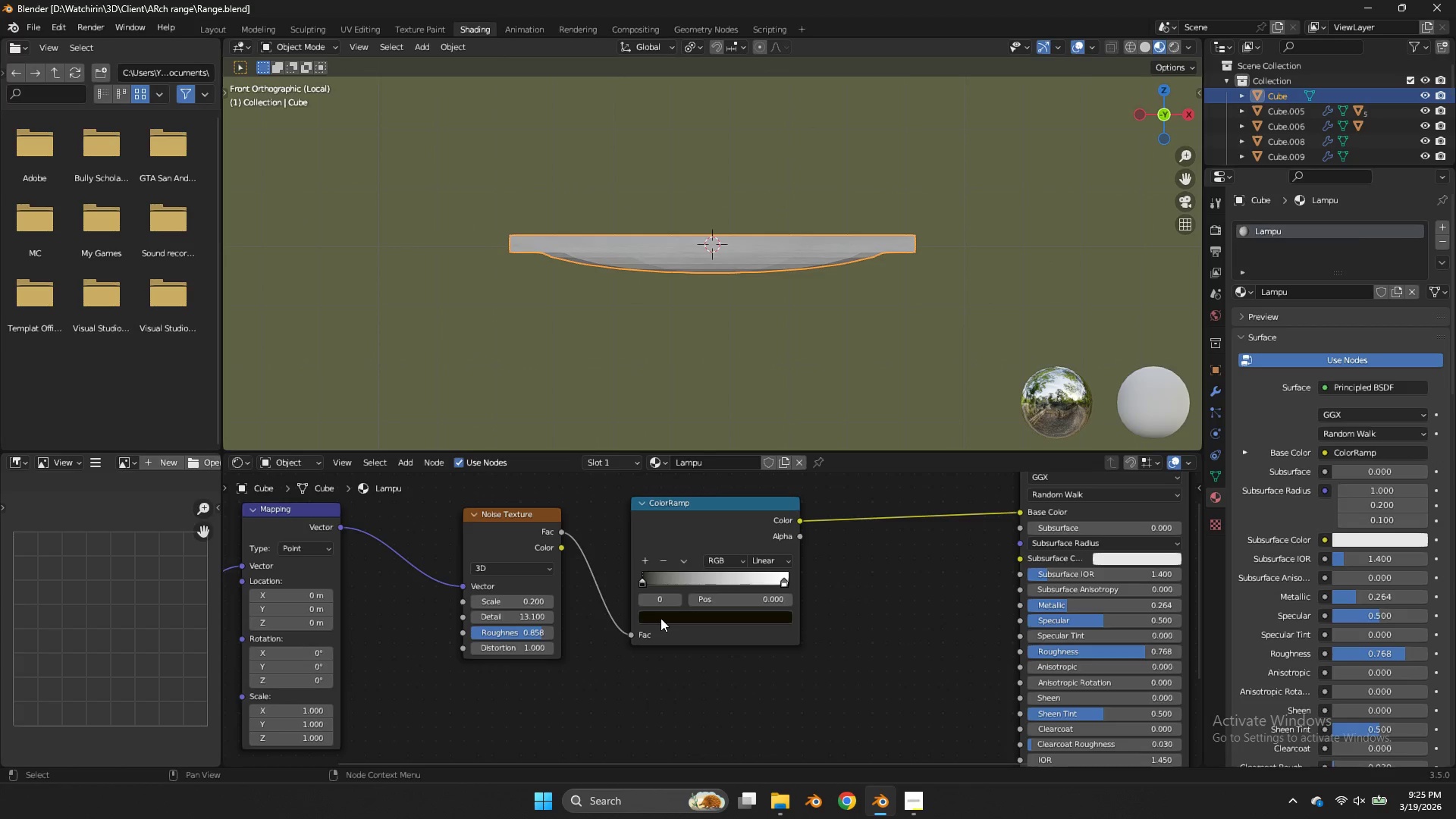 
left_click([661, 618])
 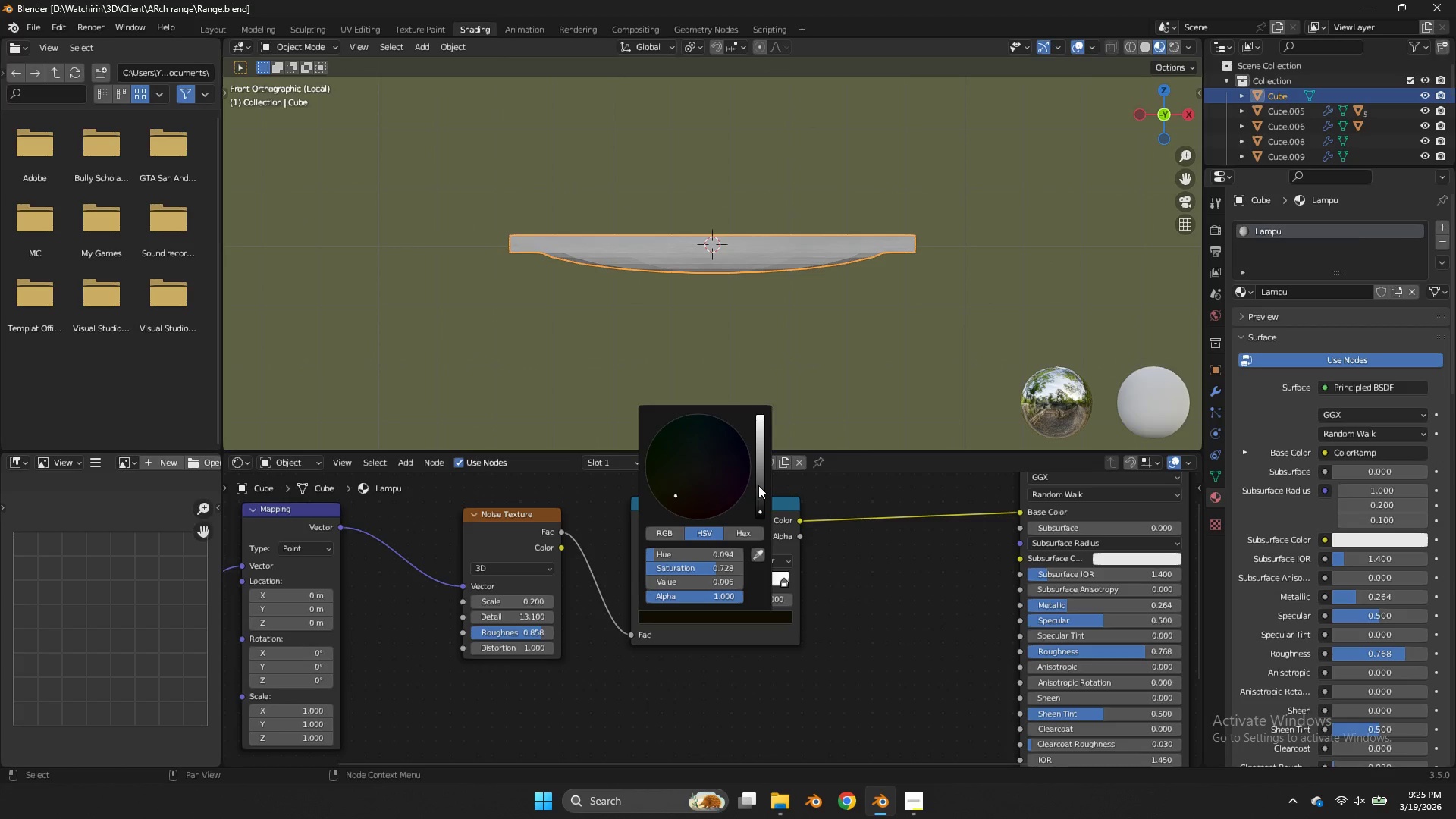 
left_click_drag(start_coordinate=[761, 486], to_coordinate=[770, 434])
 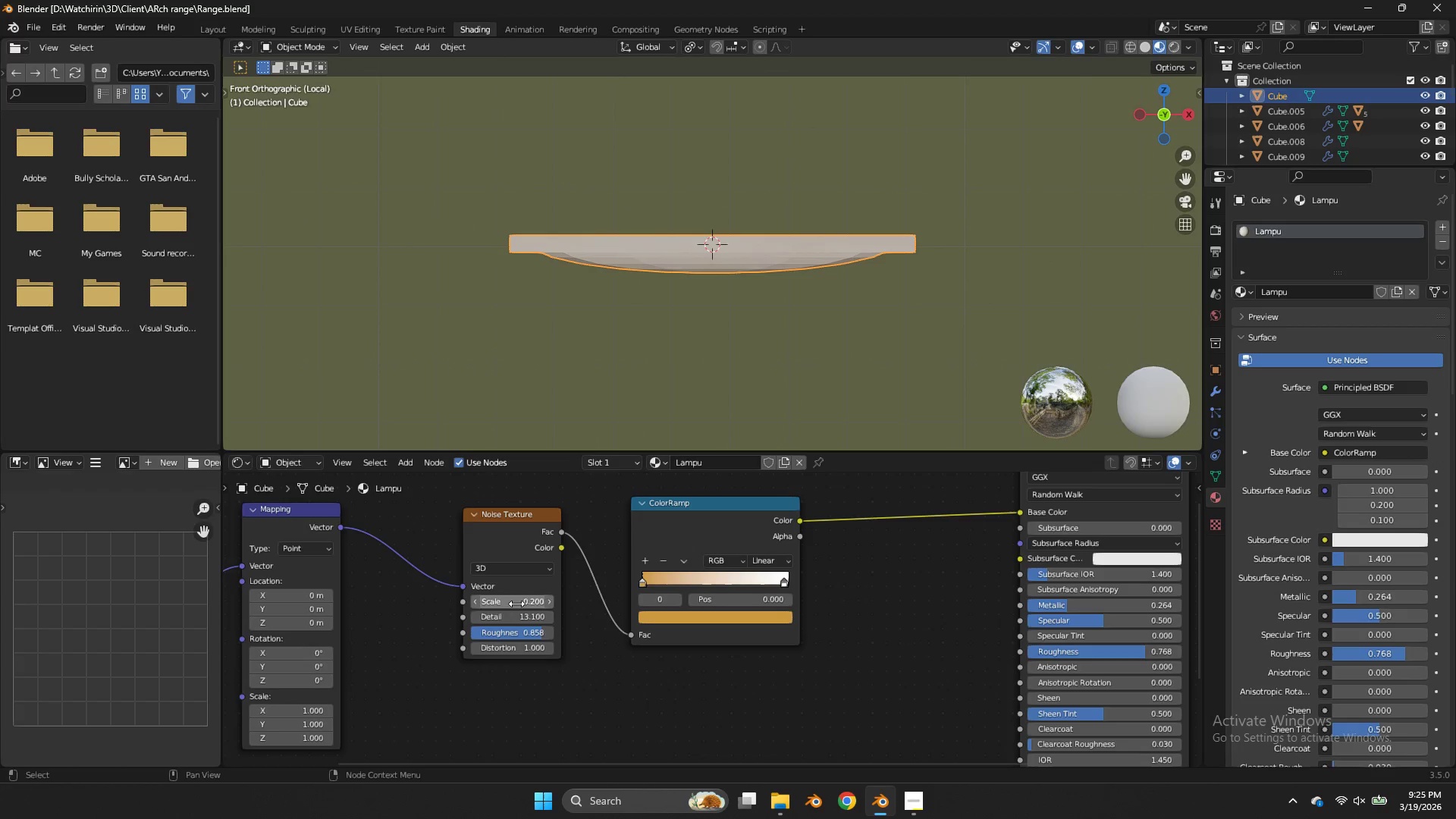 
left_click_drag(start_coordinate=[516, 604], to_coordinate=[581, 406])
 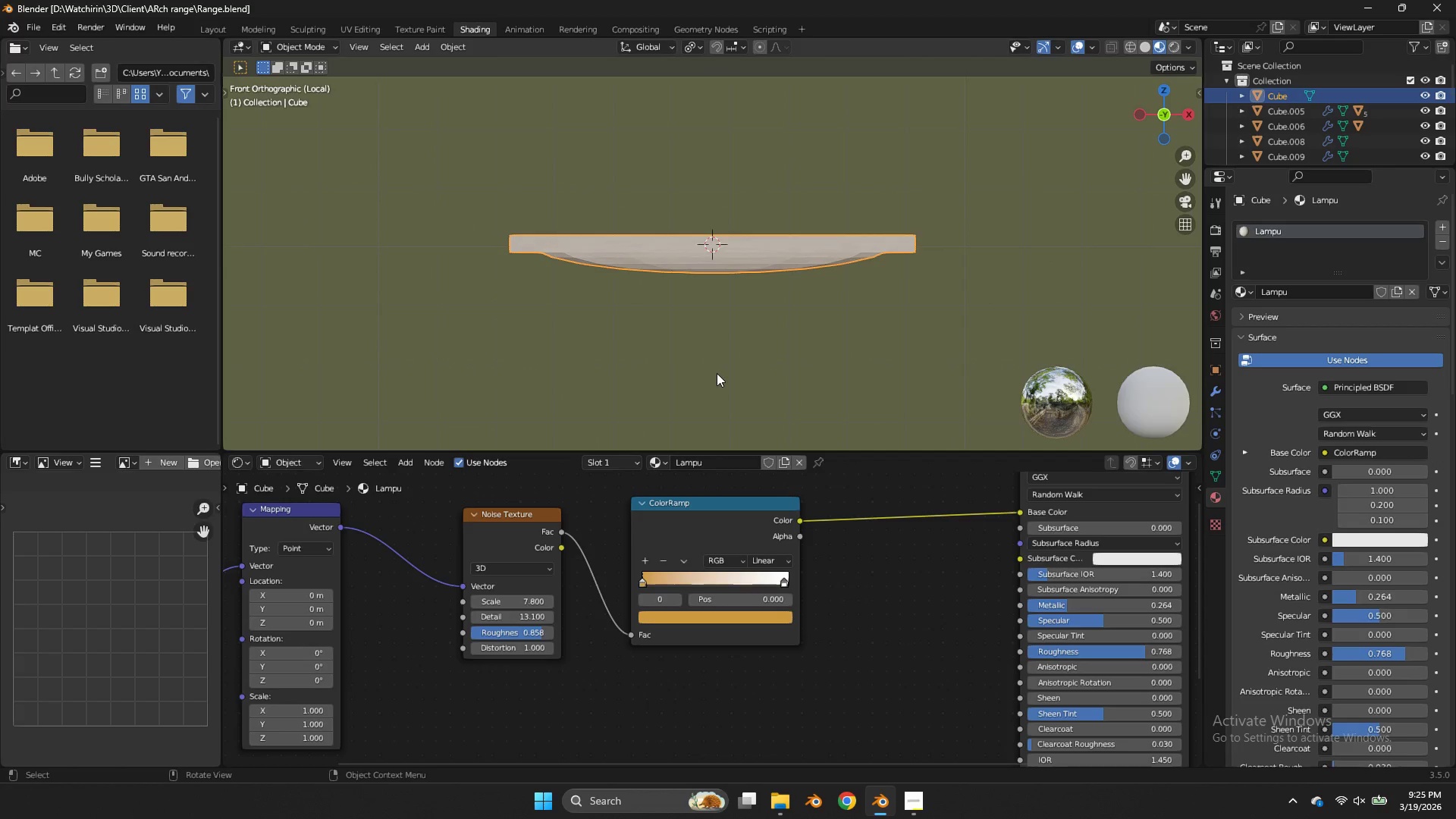 
scroll: coordinate [717, 373], scroll_direction: up, amount: 4.0
 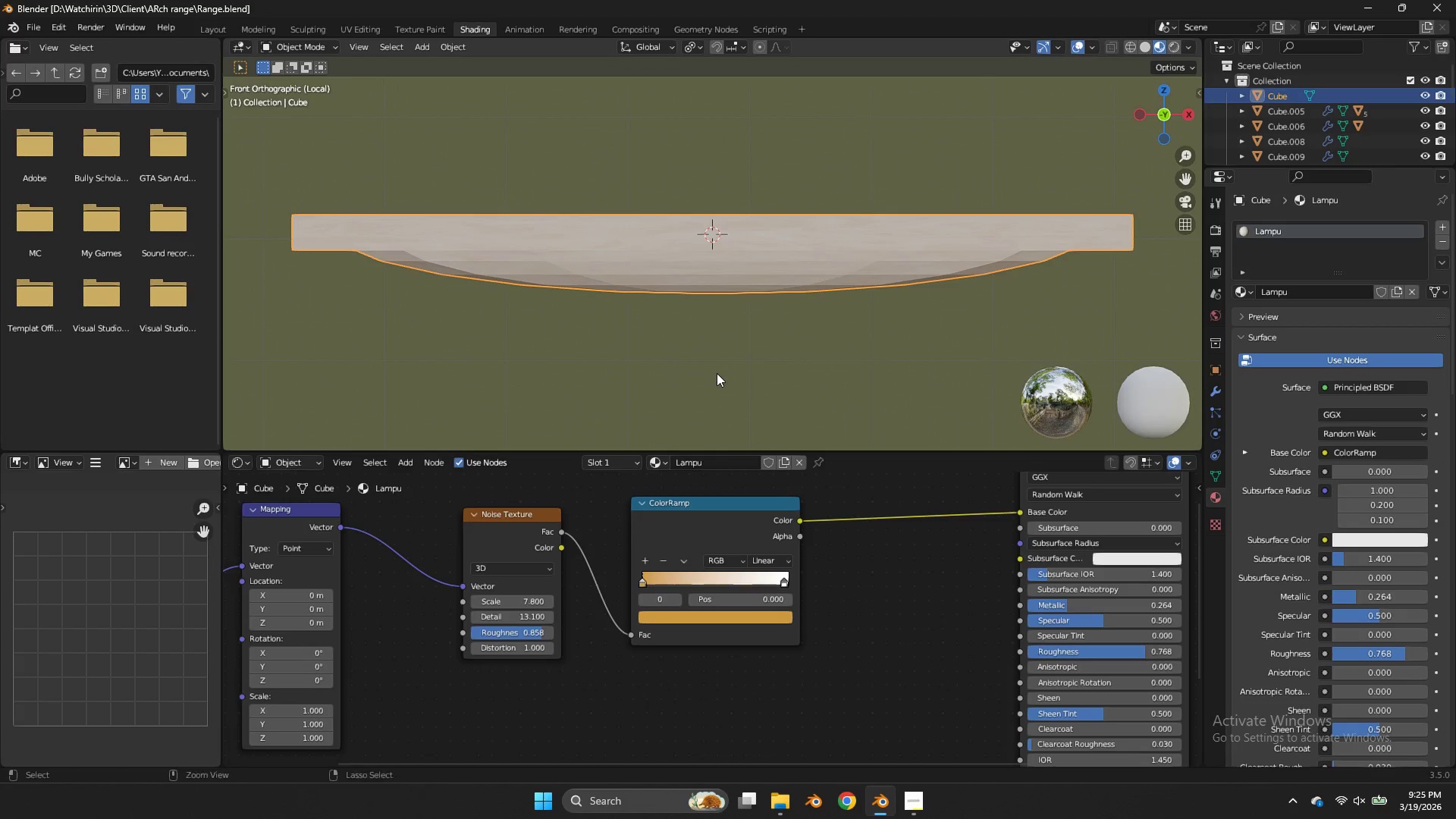 
key(Control+S)
 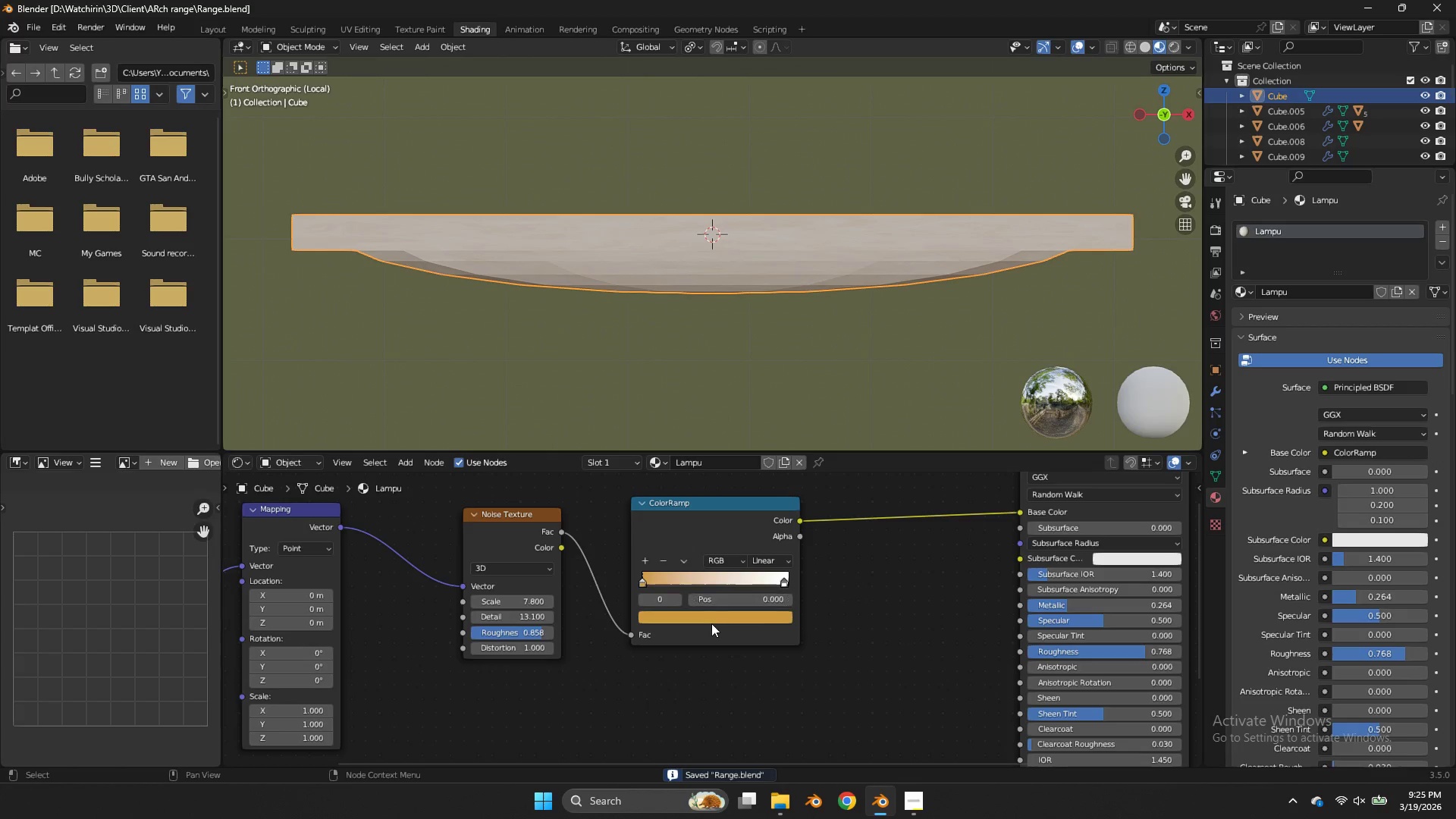 
left_click([711, 623])
 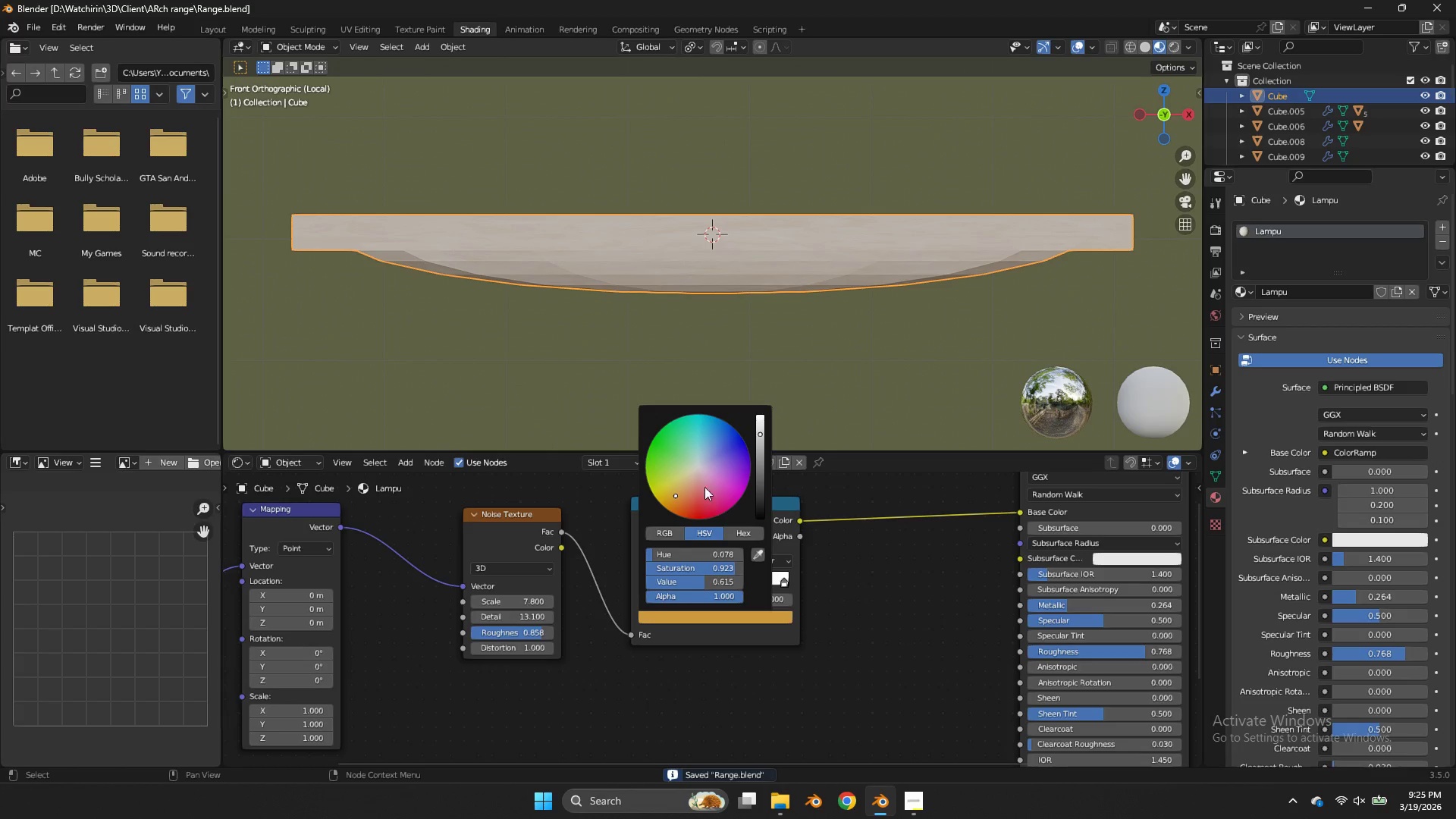 
left_click_drag(start_coordinate=[702, 473], to_coordinate=[696, 470])
 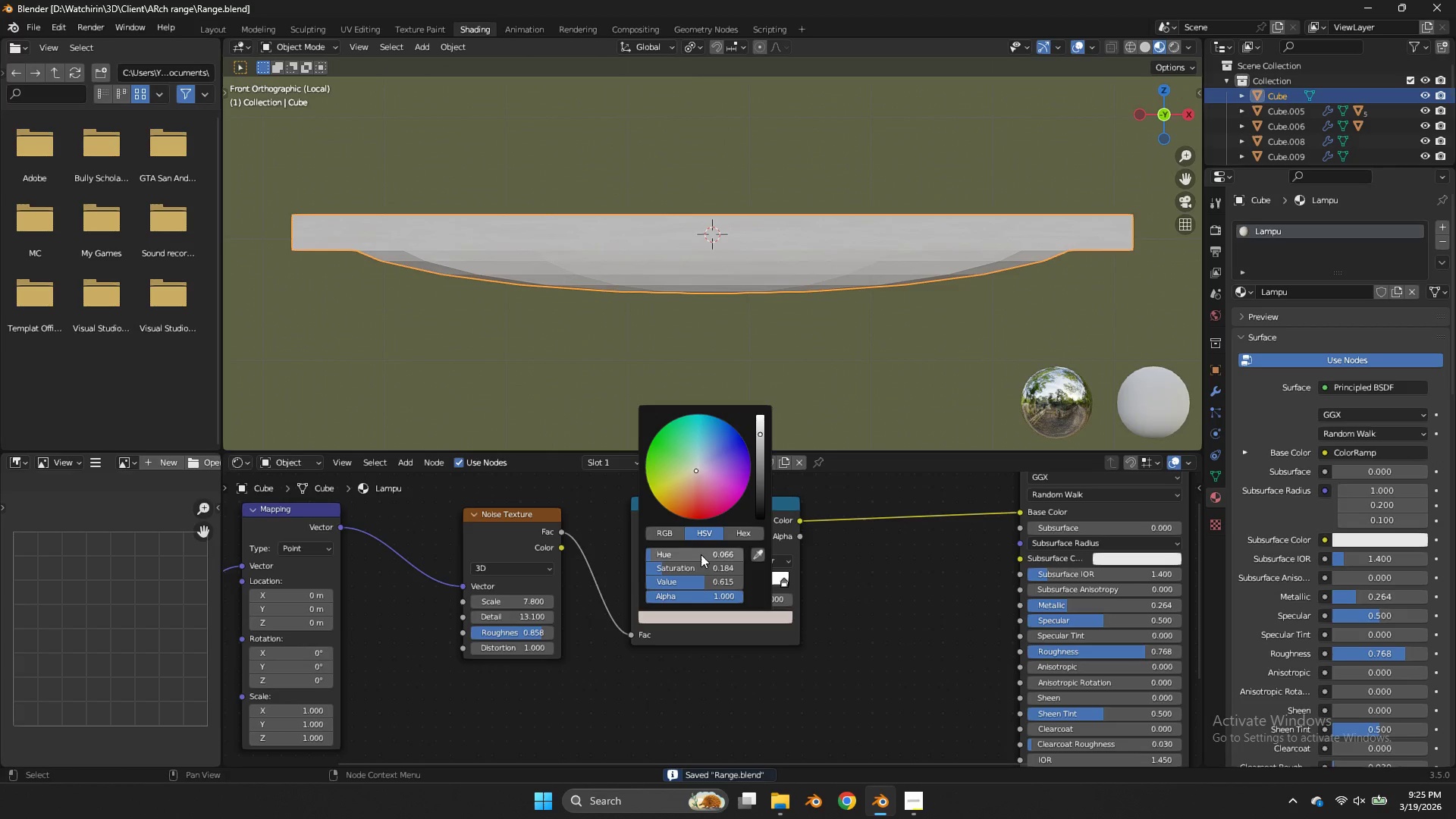 
left_click_drag(start_coordinate=[701, 554], to_coordinate=[604, 356])
 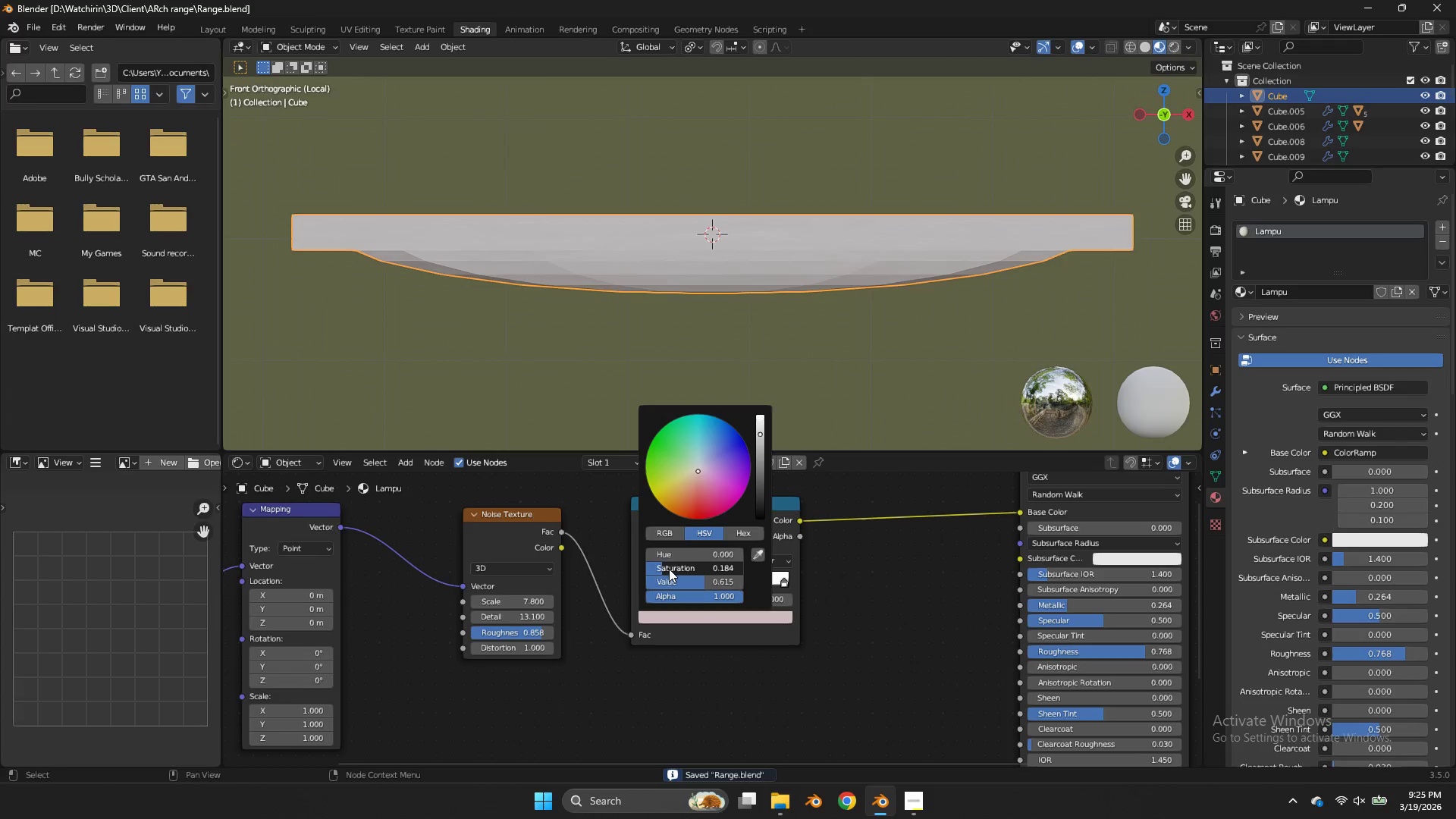 
left_click_drag(start_coordinate=[669, 568], to_coordinate=[582, 362])
 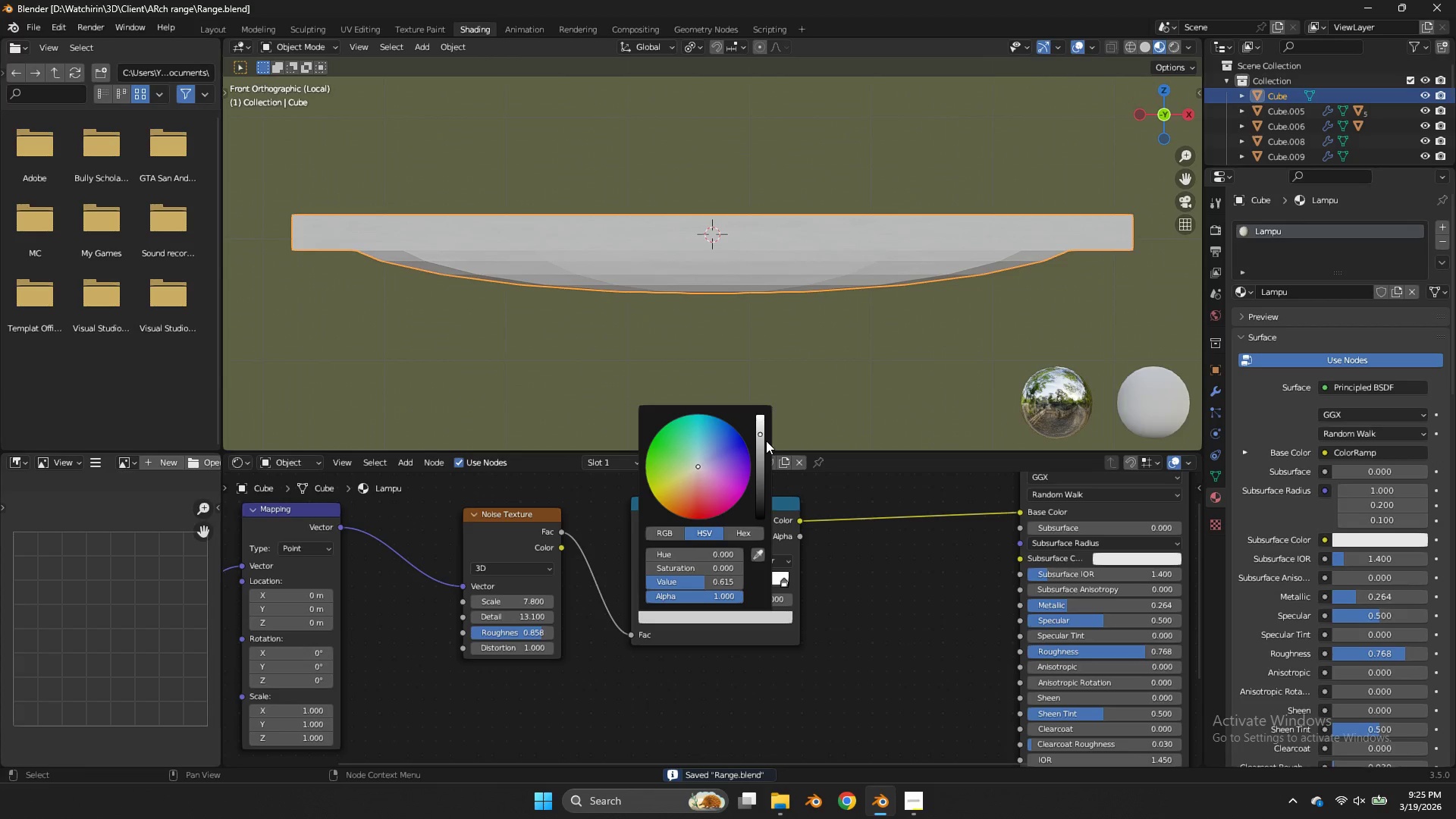 
left_click_drag(start_coordinate=[766, 441], to_coordinate=[763, 404])
 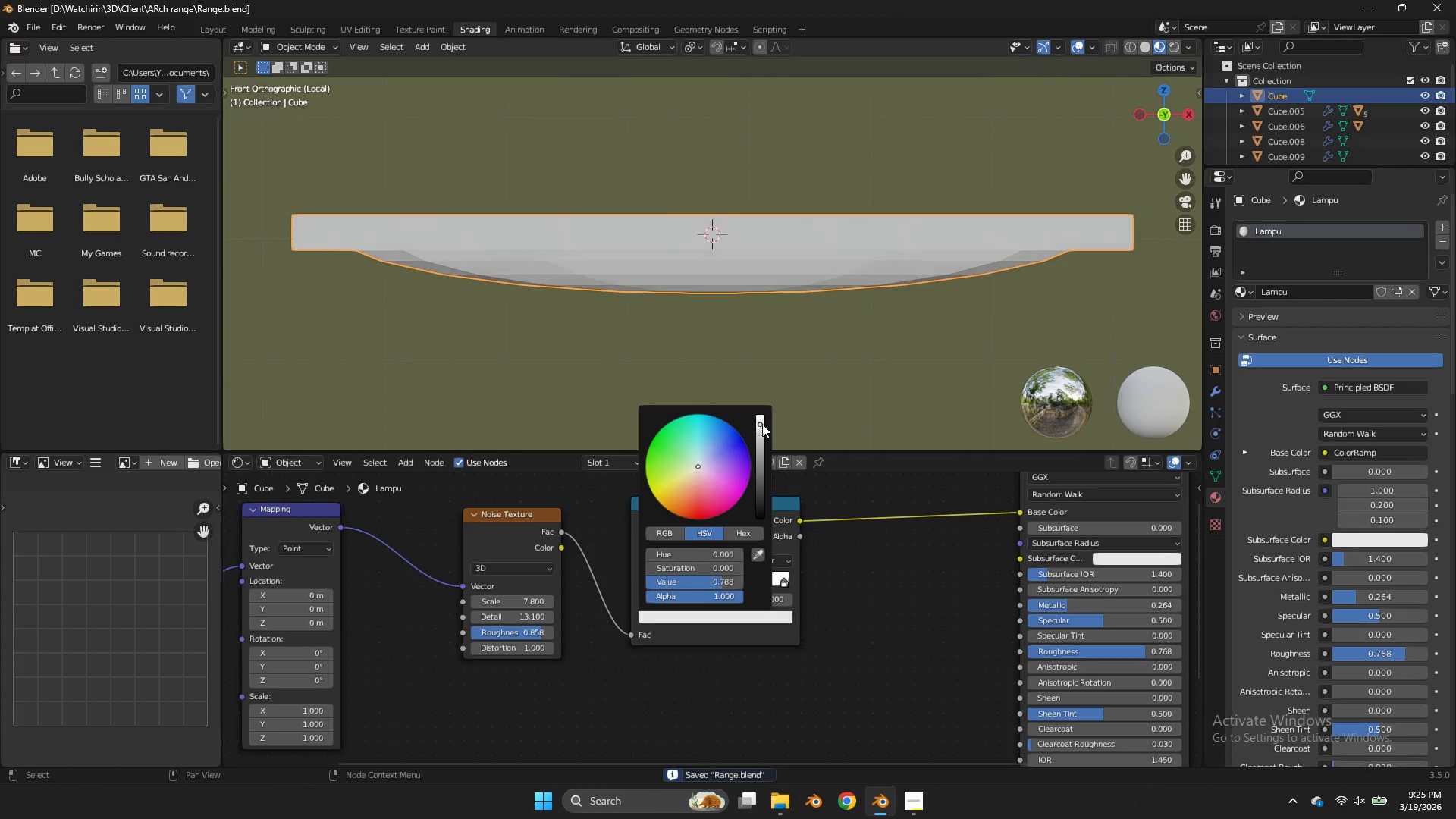 
left_click_drag(start_coordinate=[762, 424], to_coordinate=[767, 450])
 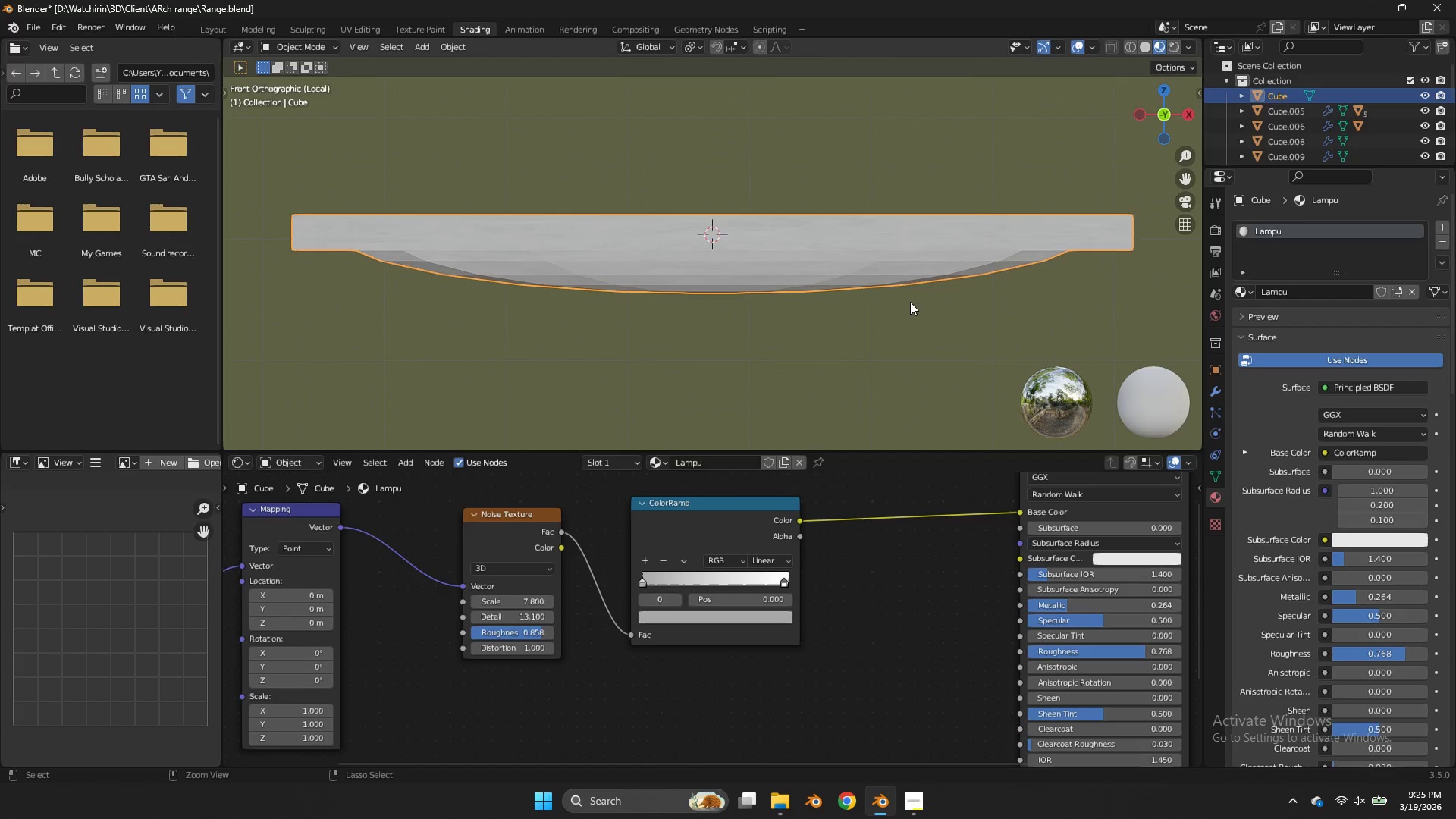 
key(Control+S)
 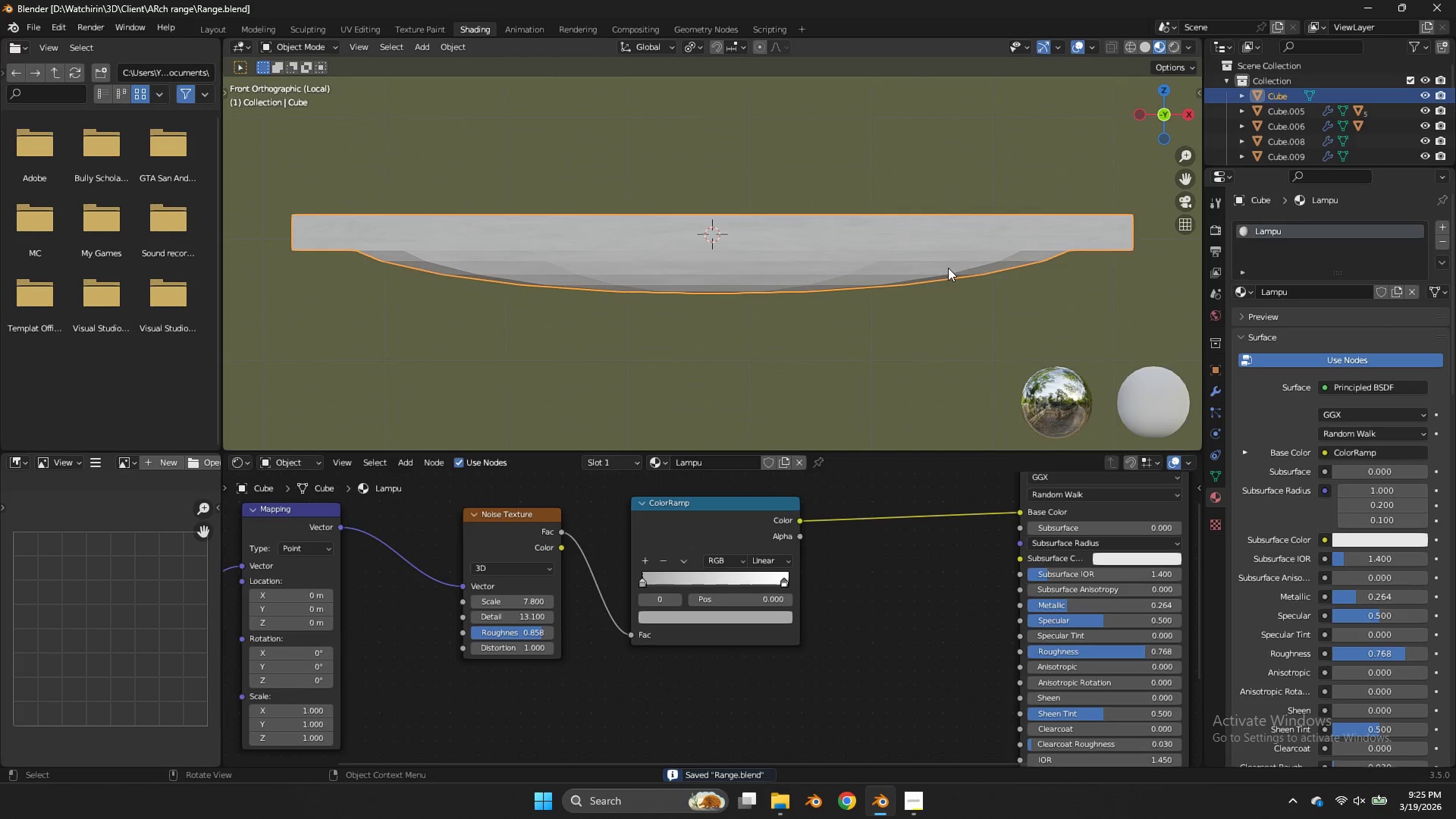 
left_click([948, 268])
 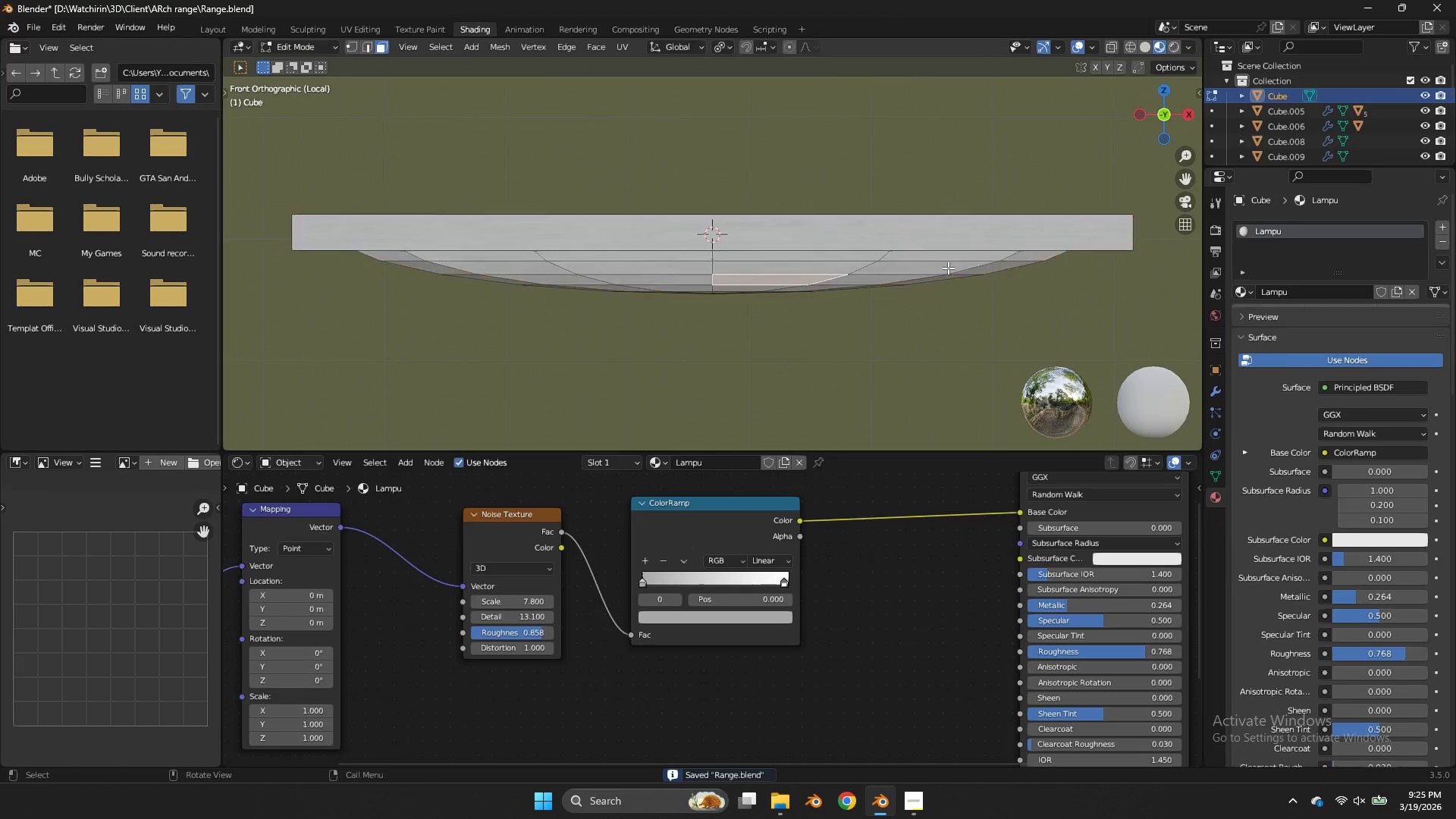 
key(Tab)
 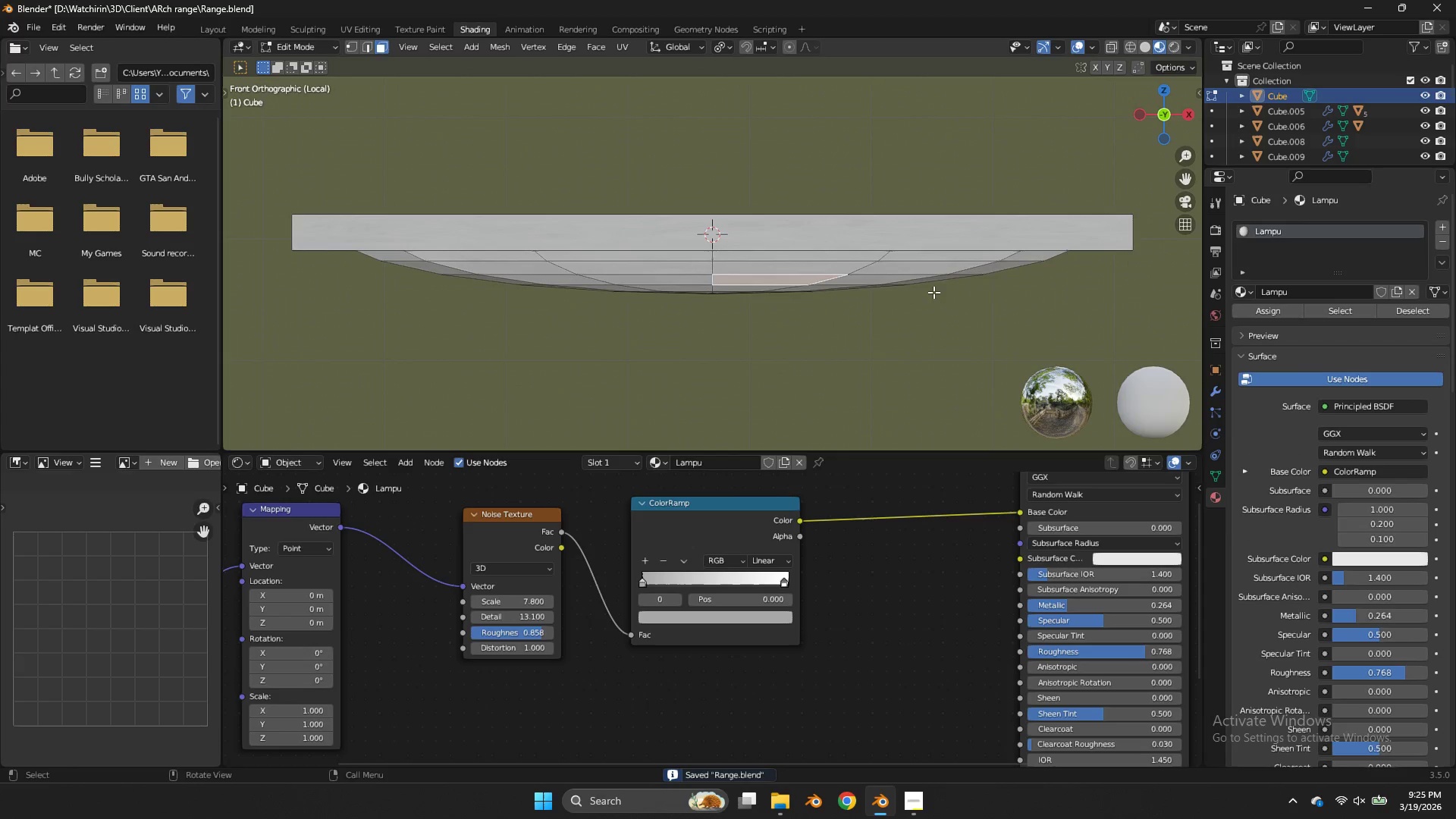 
left_click([926, 282])
 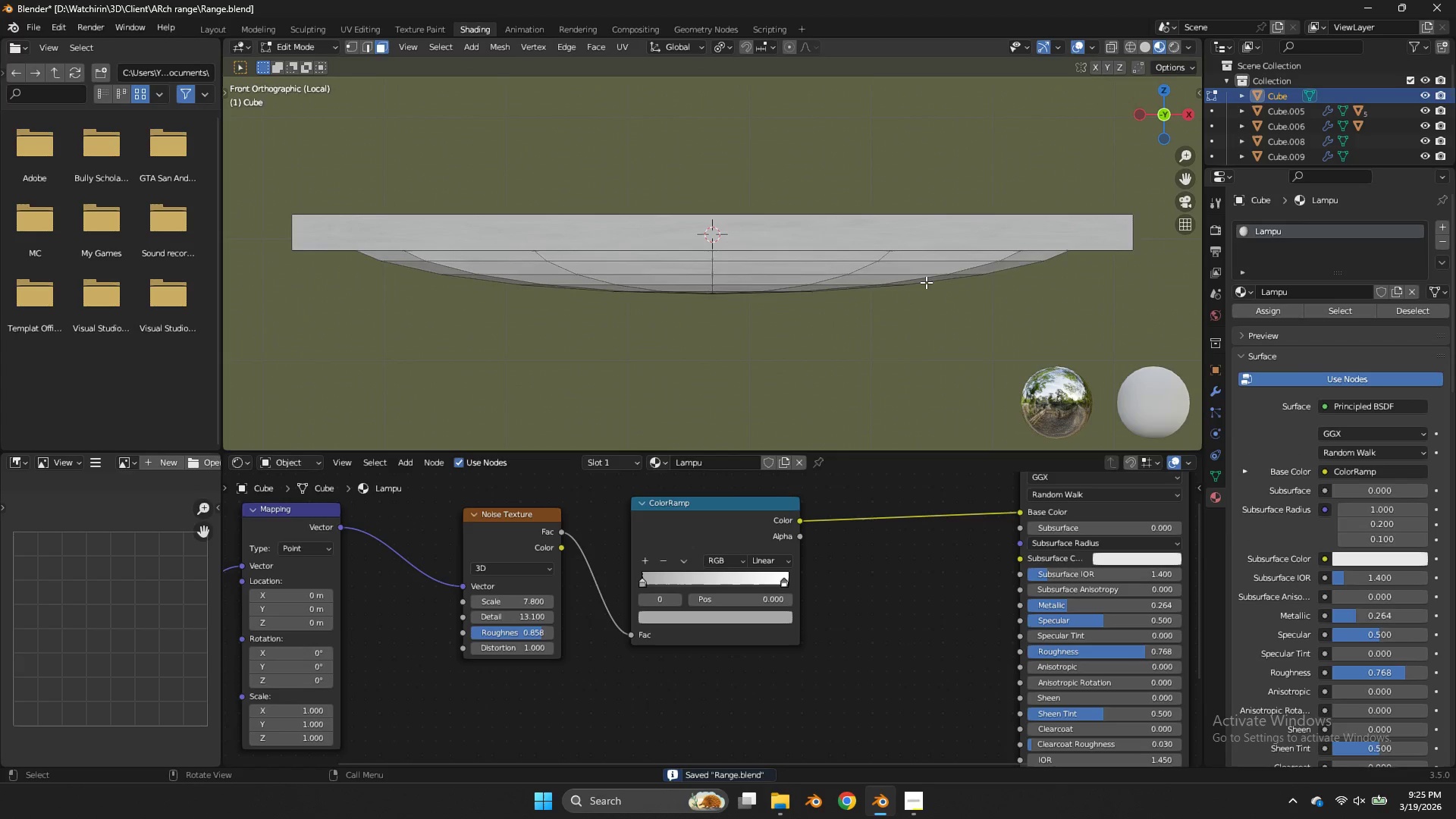 
key(L)
 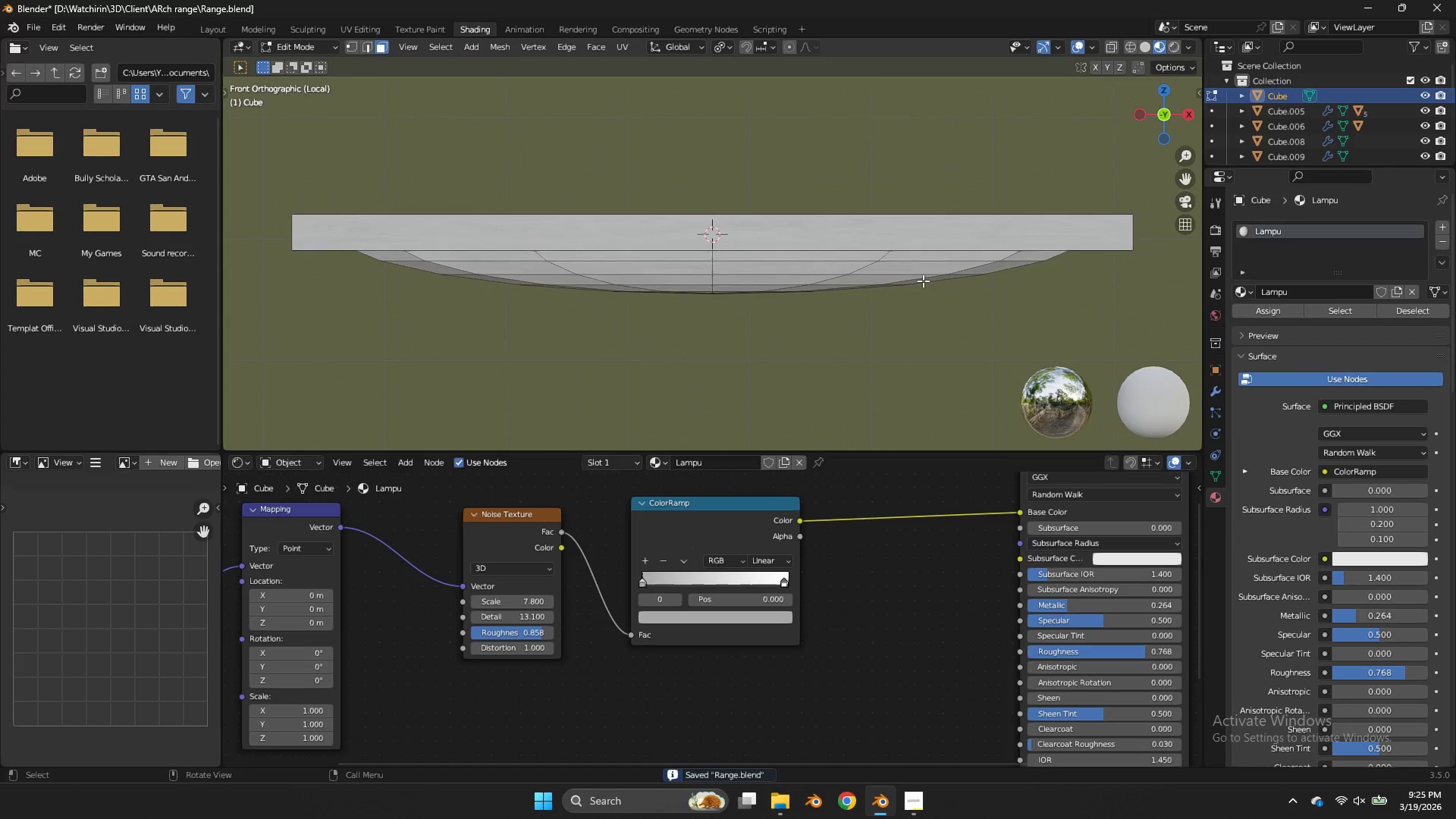 
key(L)
 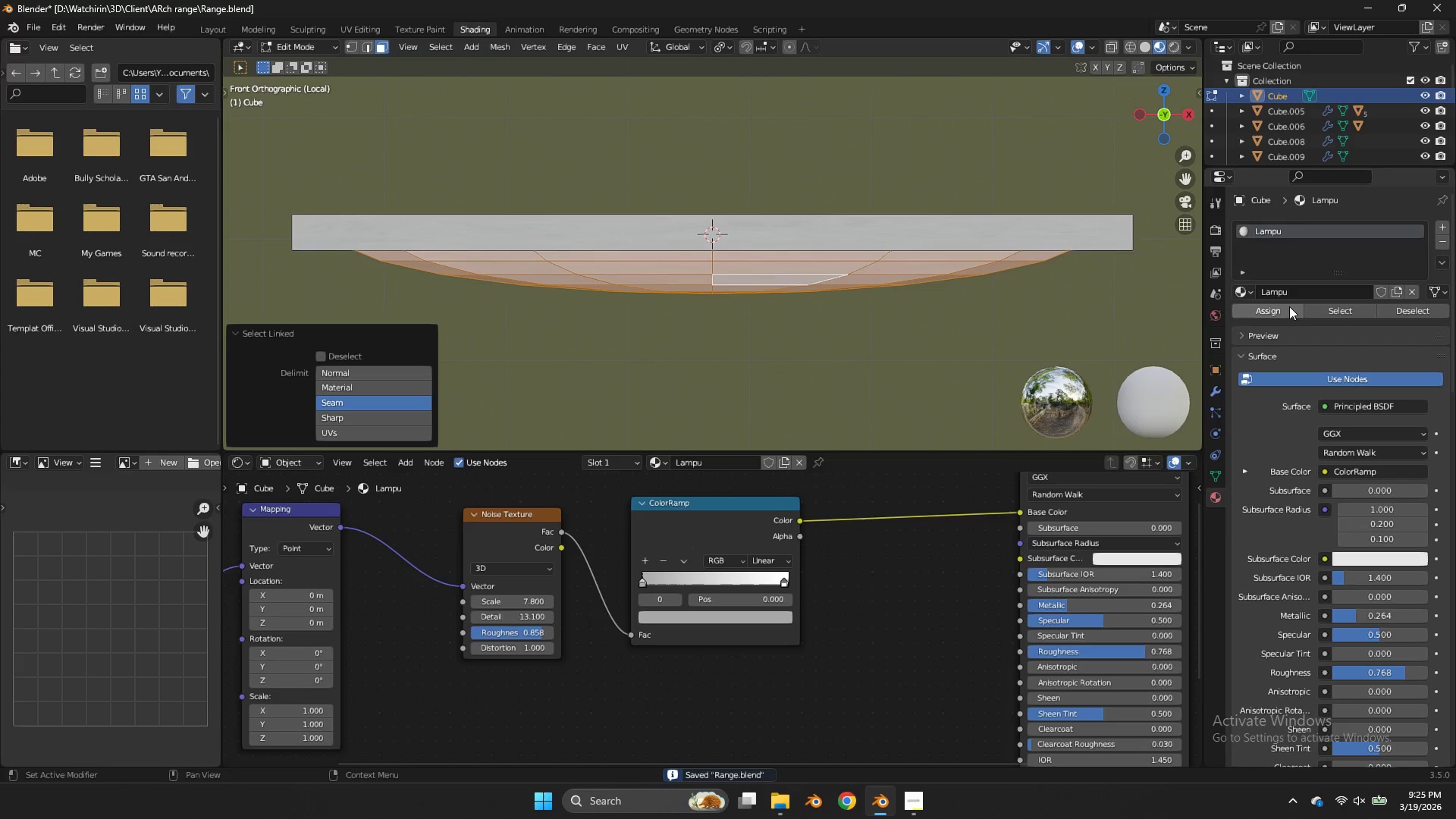 
key(Control+ControlLeft)
 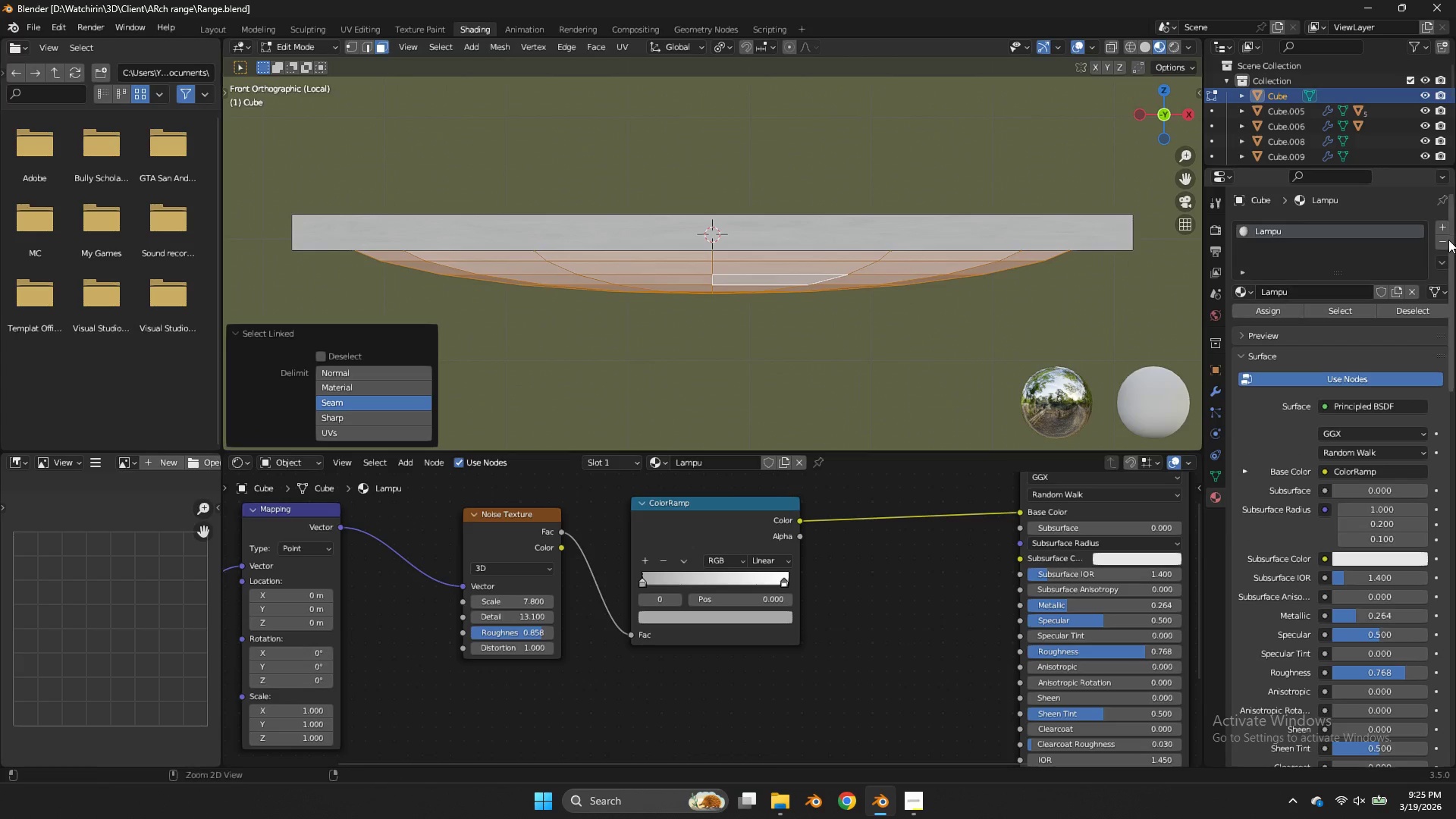 
key(Control+S)
 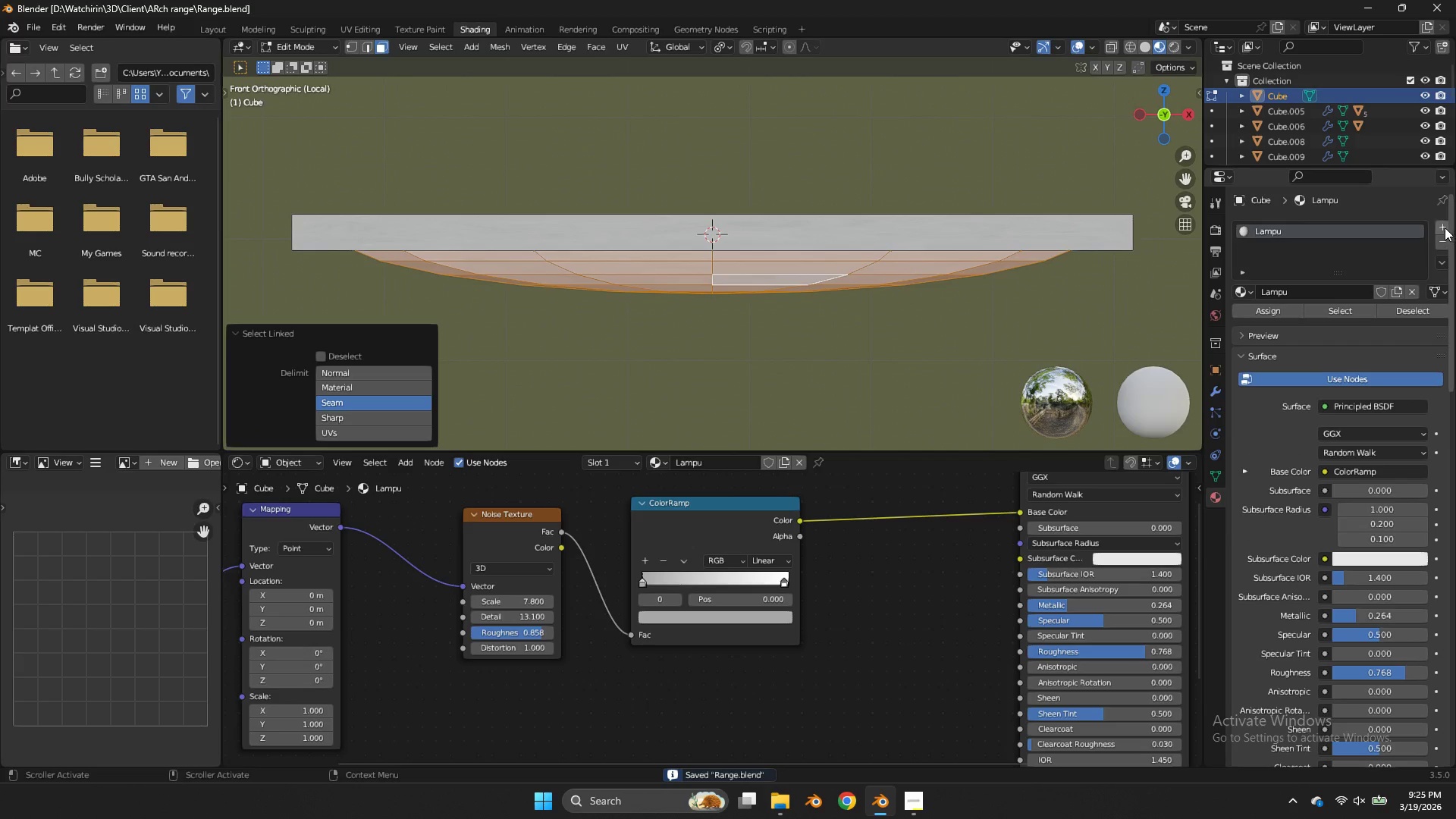 
left_click([1444, 227])
 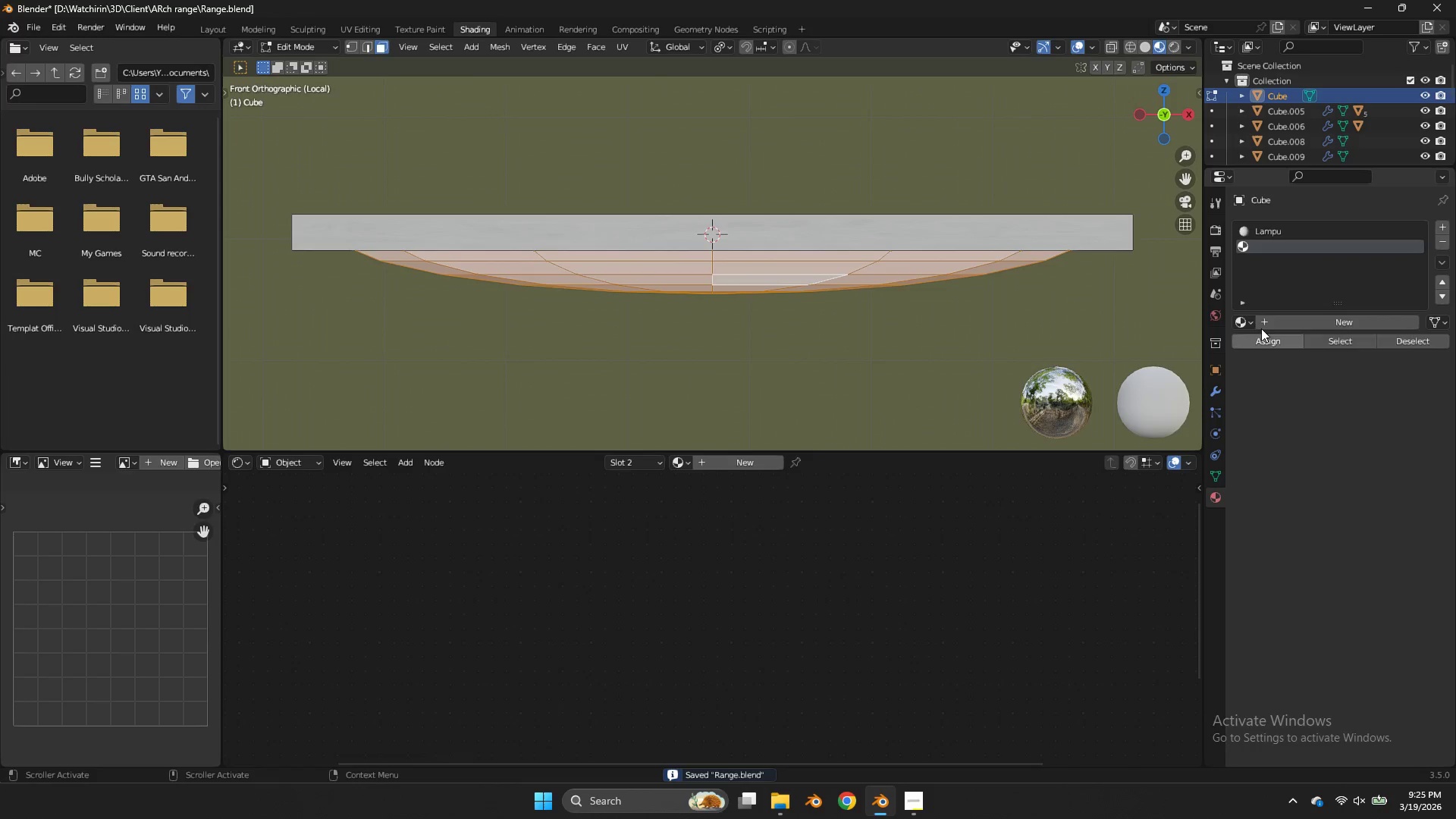 
double_click([1250, 322])
 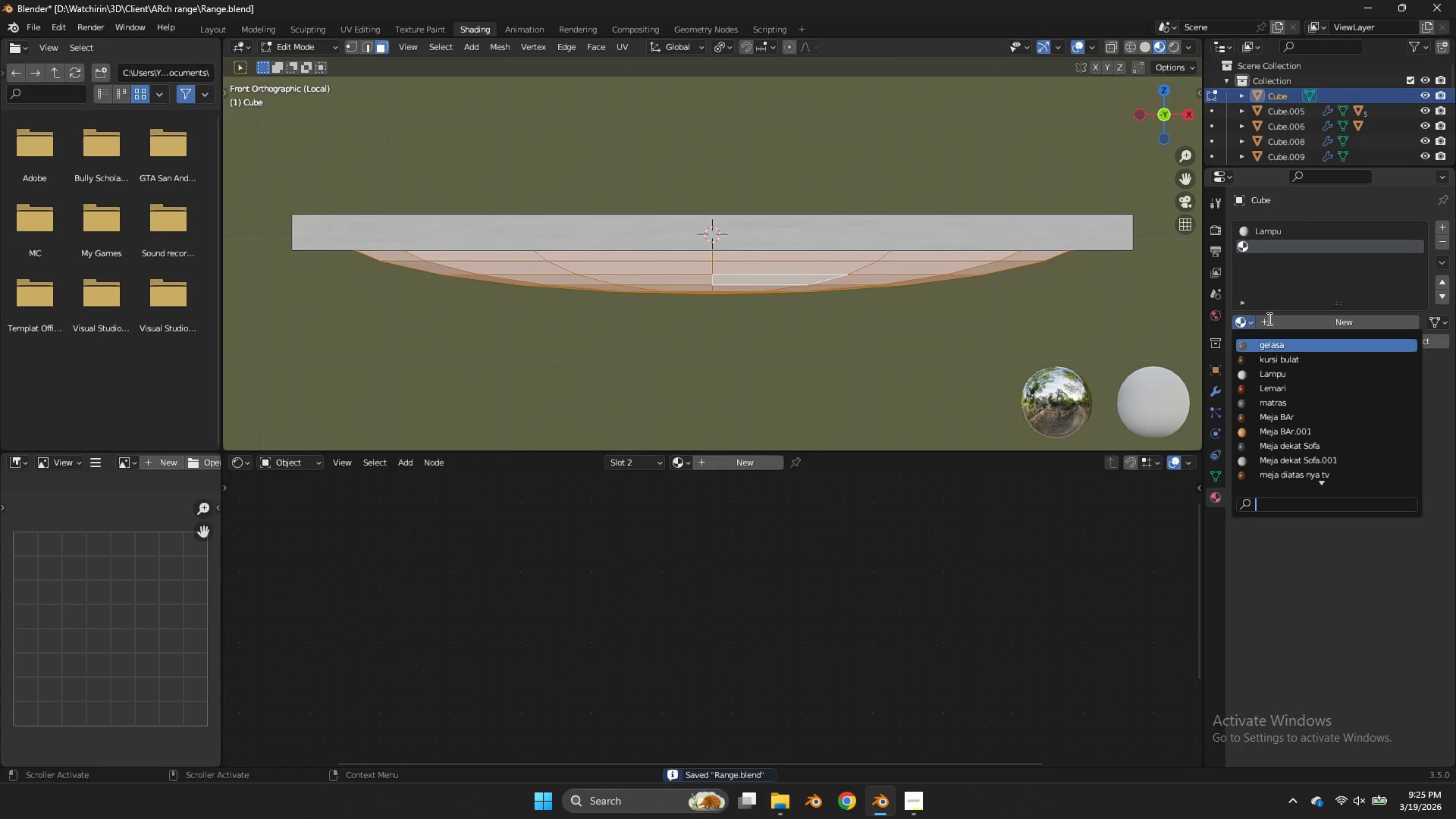 
left_click([1292, 318])
 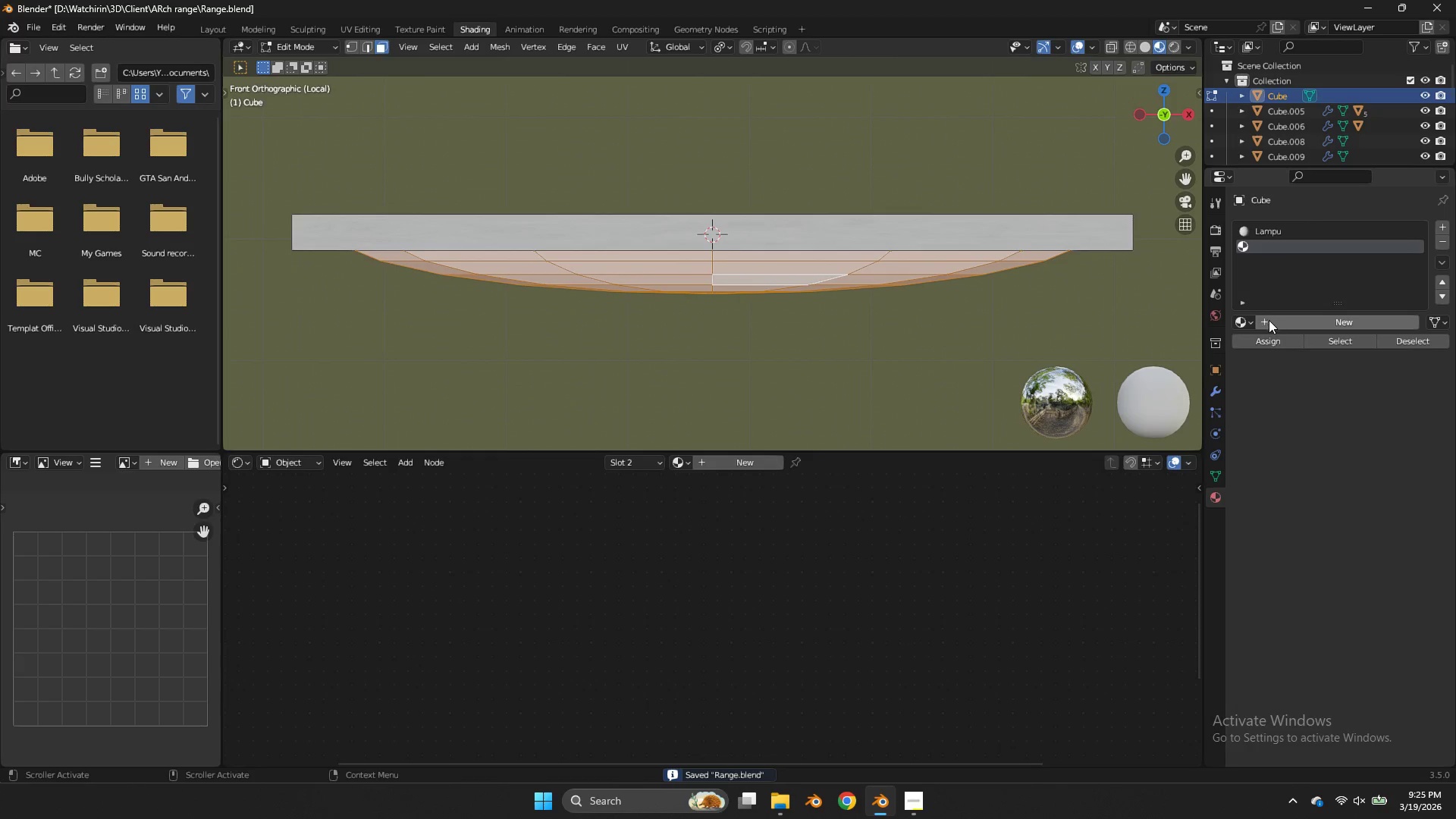 
left_click([1269, 320])
 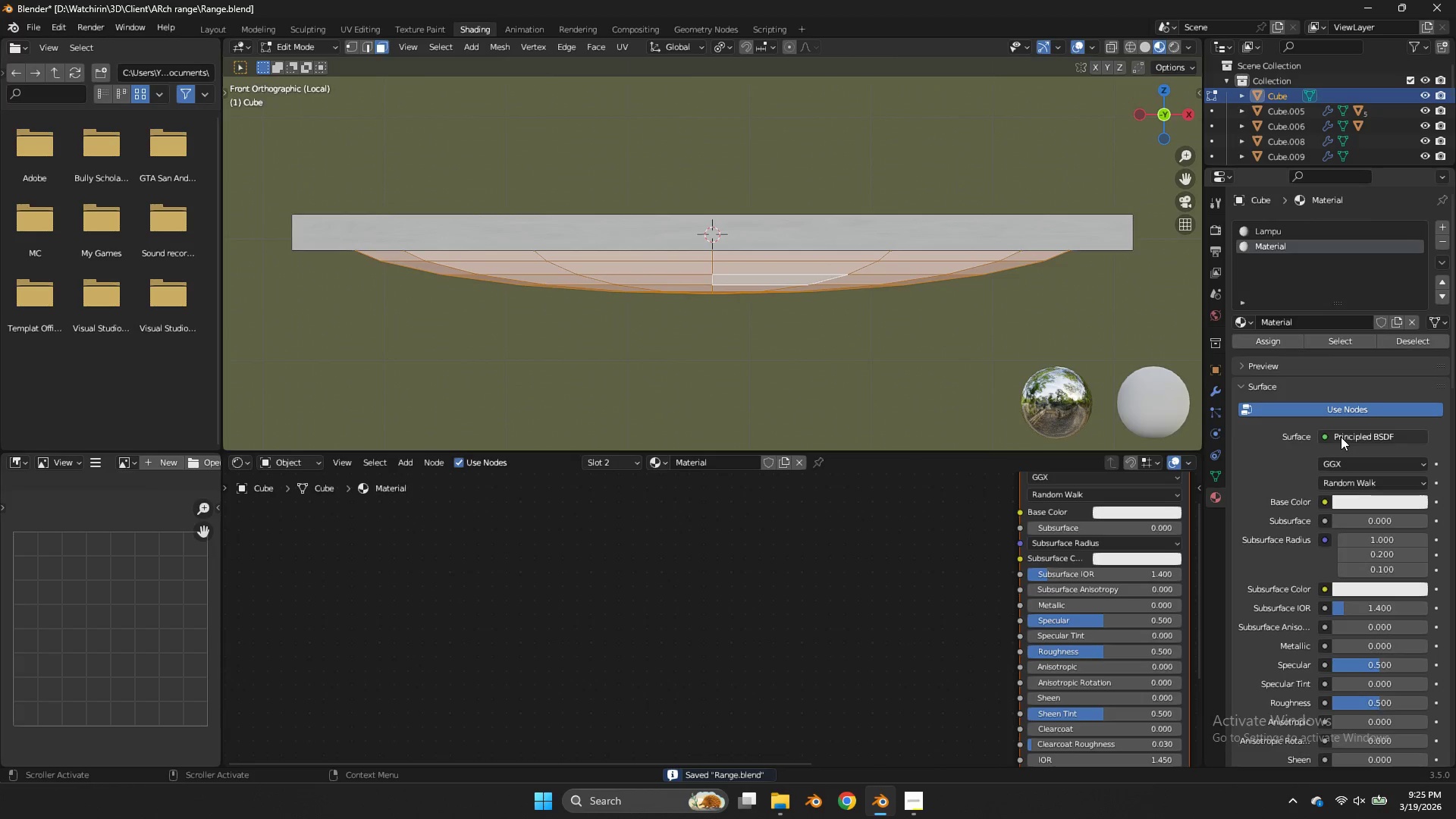 
left_click([1341, 437])
 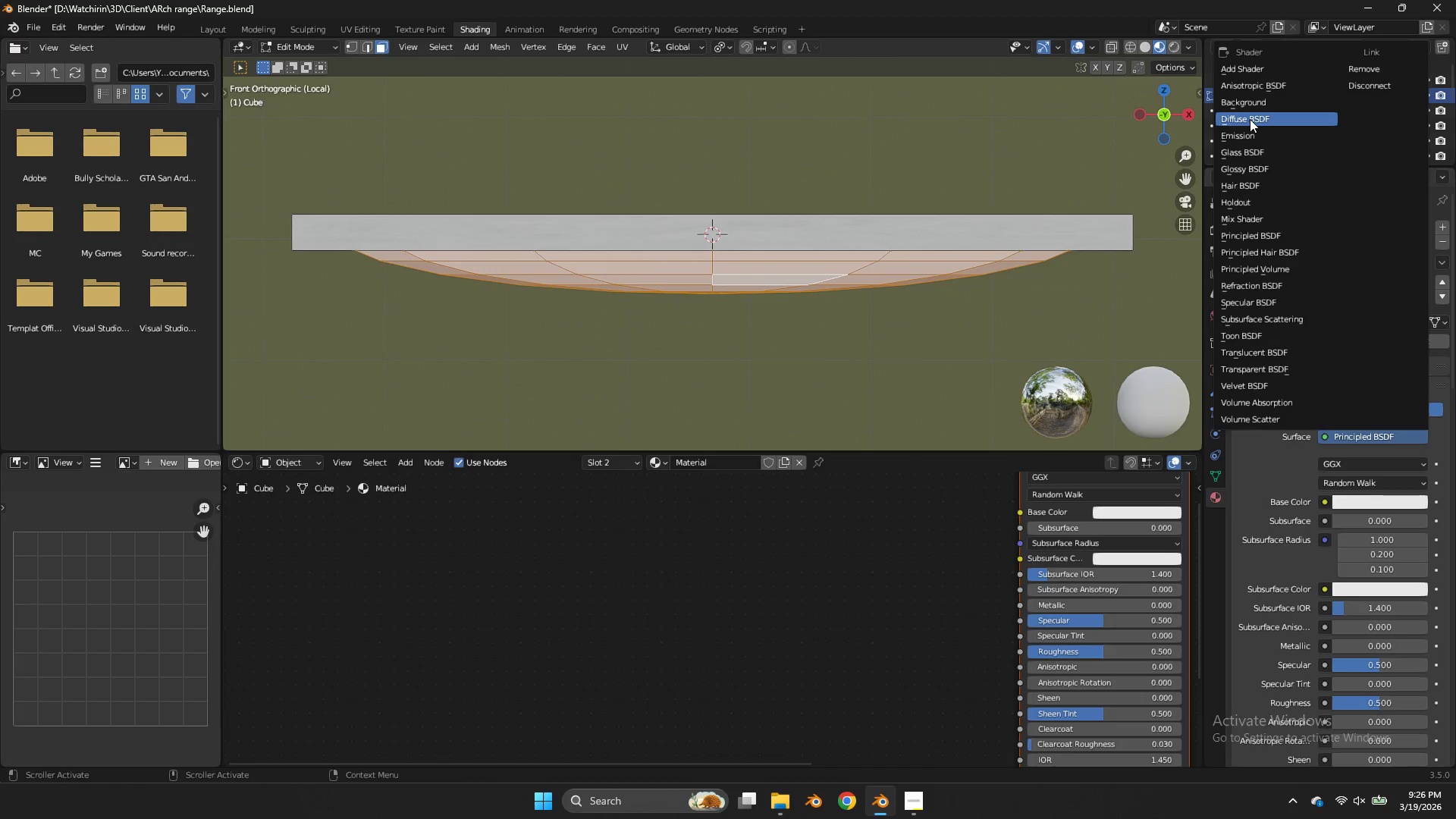 
left_click([1258, 136])
 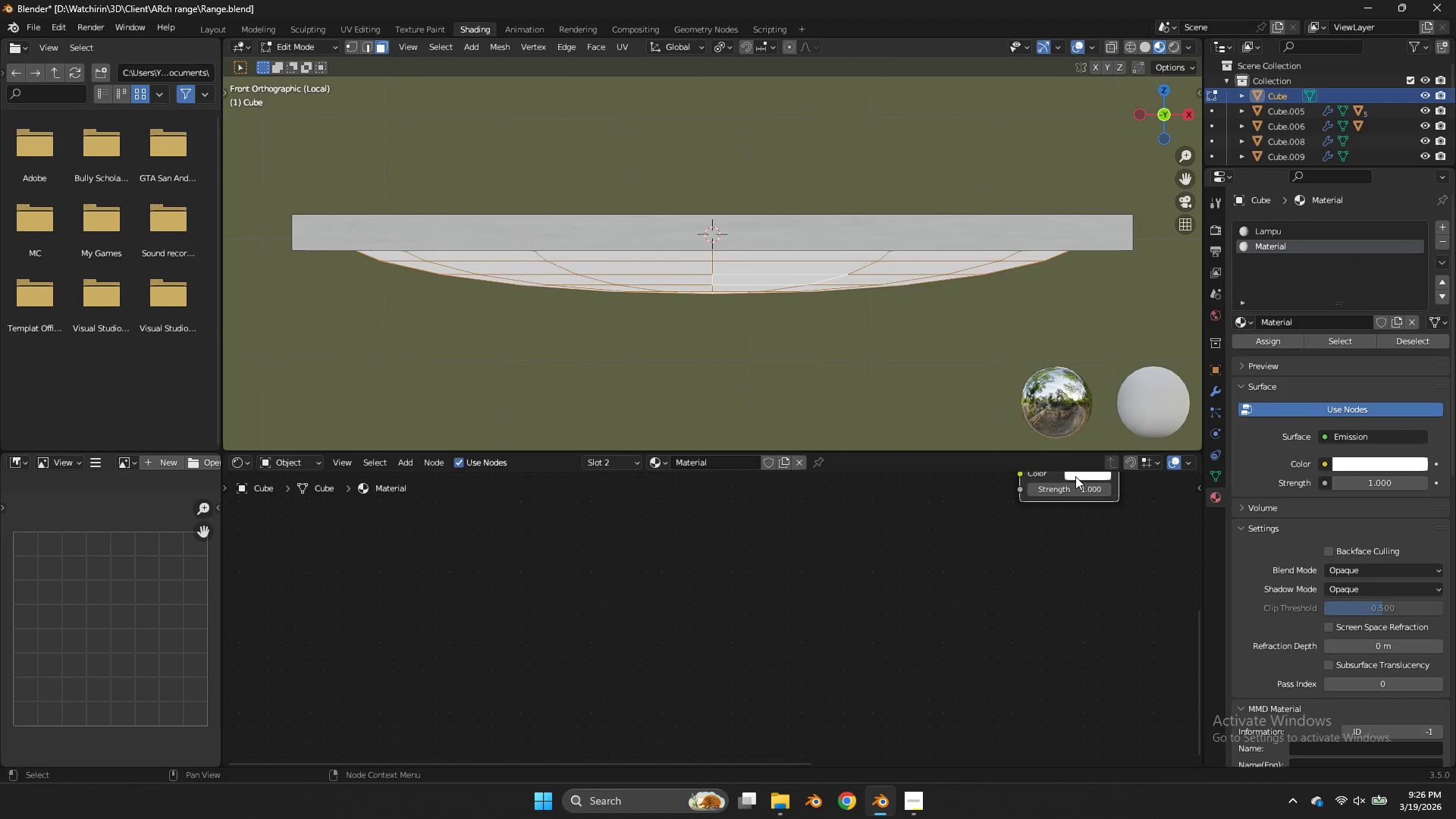 
left_click_drag(start_coordinate=[1048, 476], to_coordinate=[851, 558])
 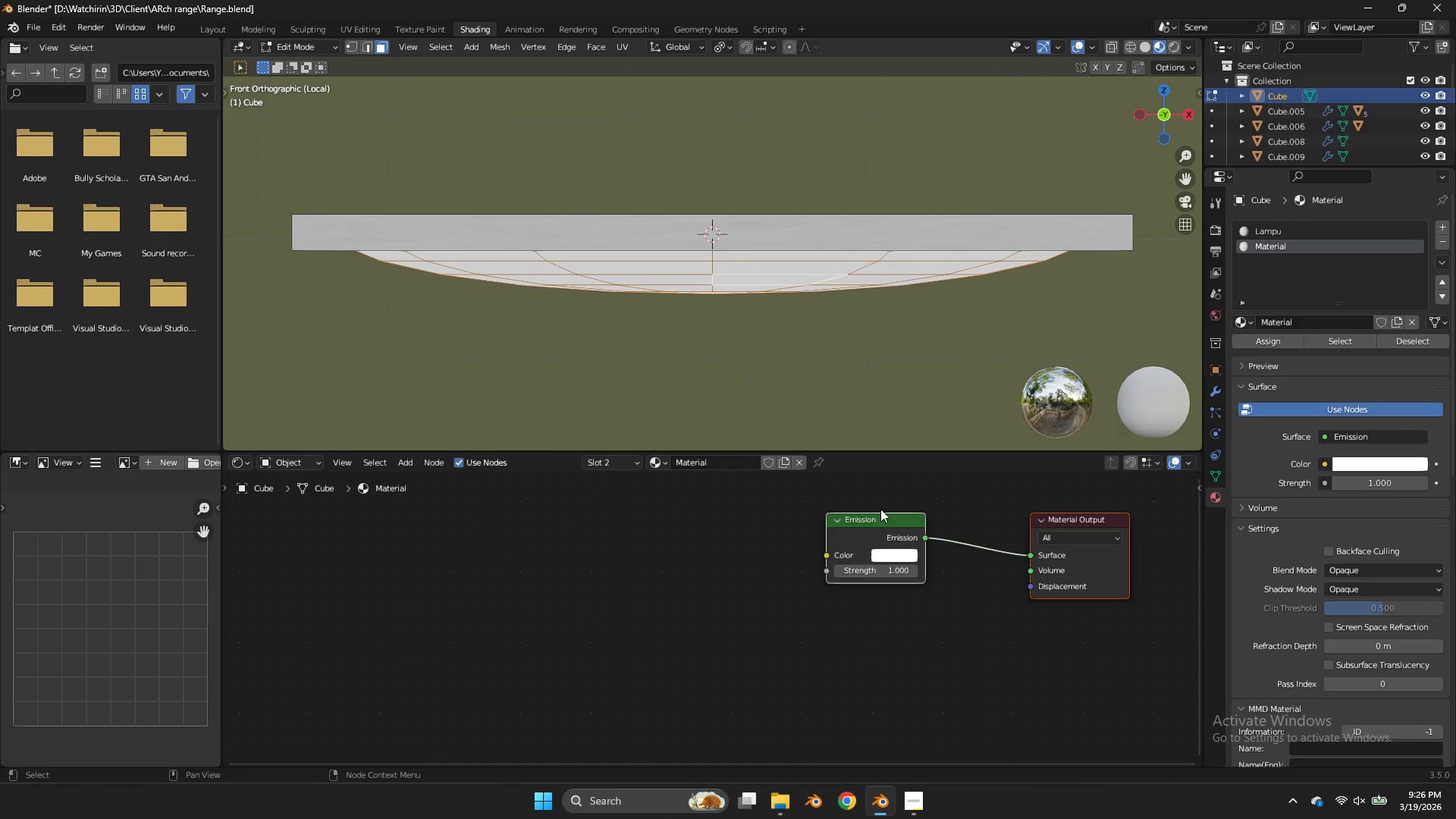 
left_click([880, 509])
 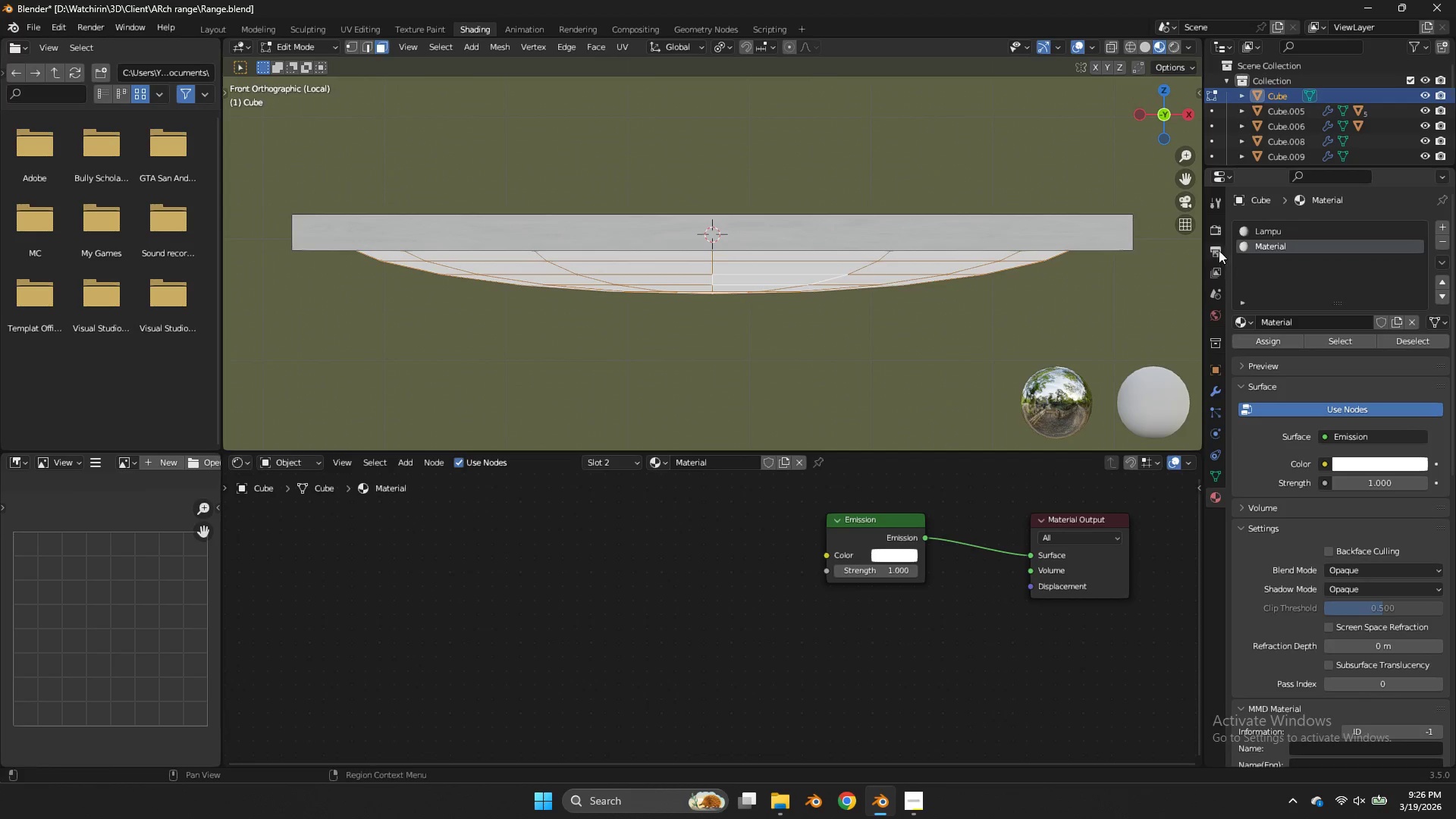 
double_click([1214, 221])
 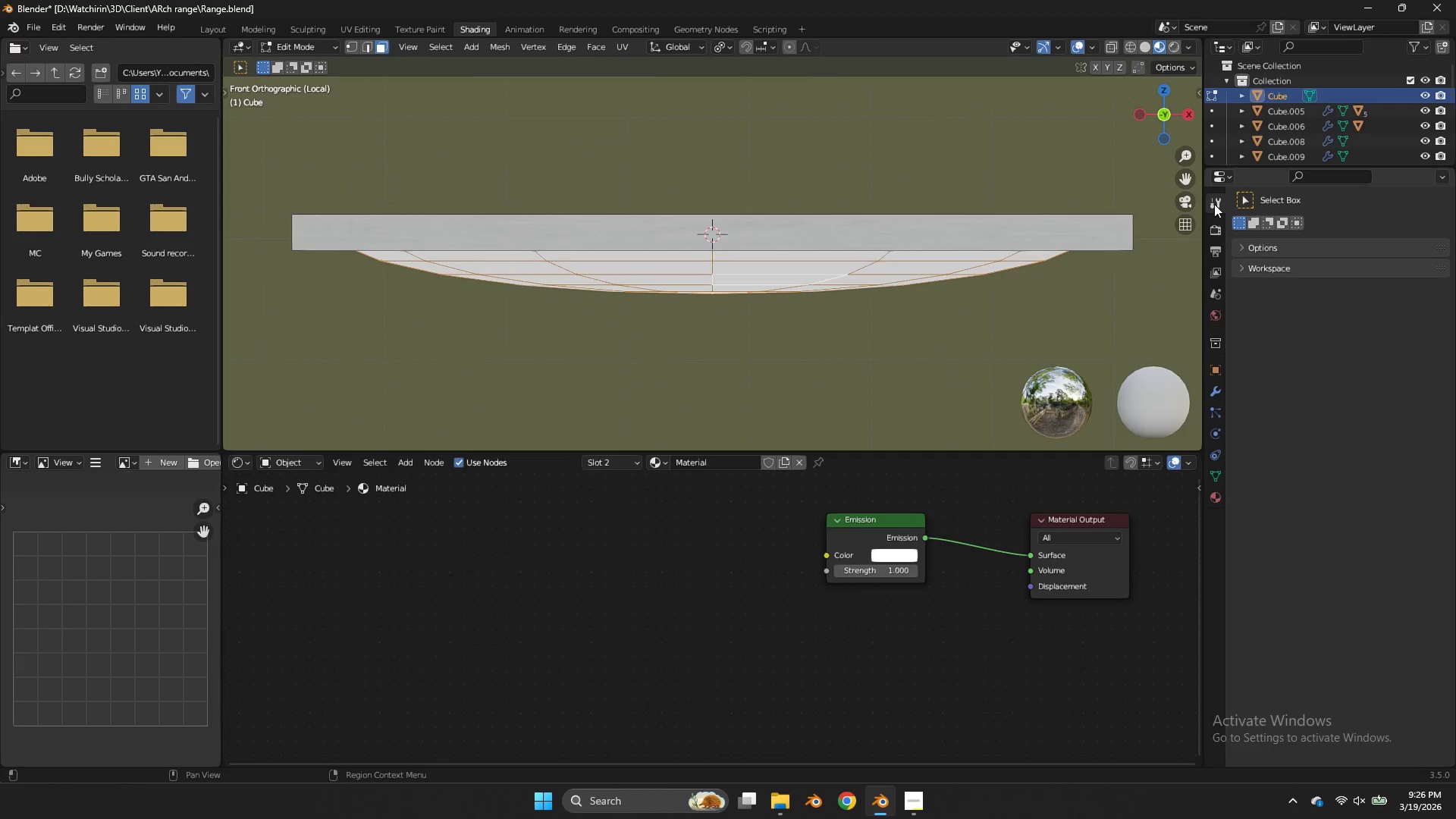 
double_click([1219, 217])
 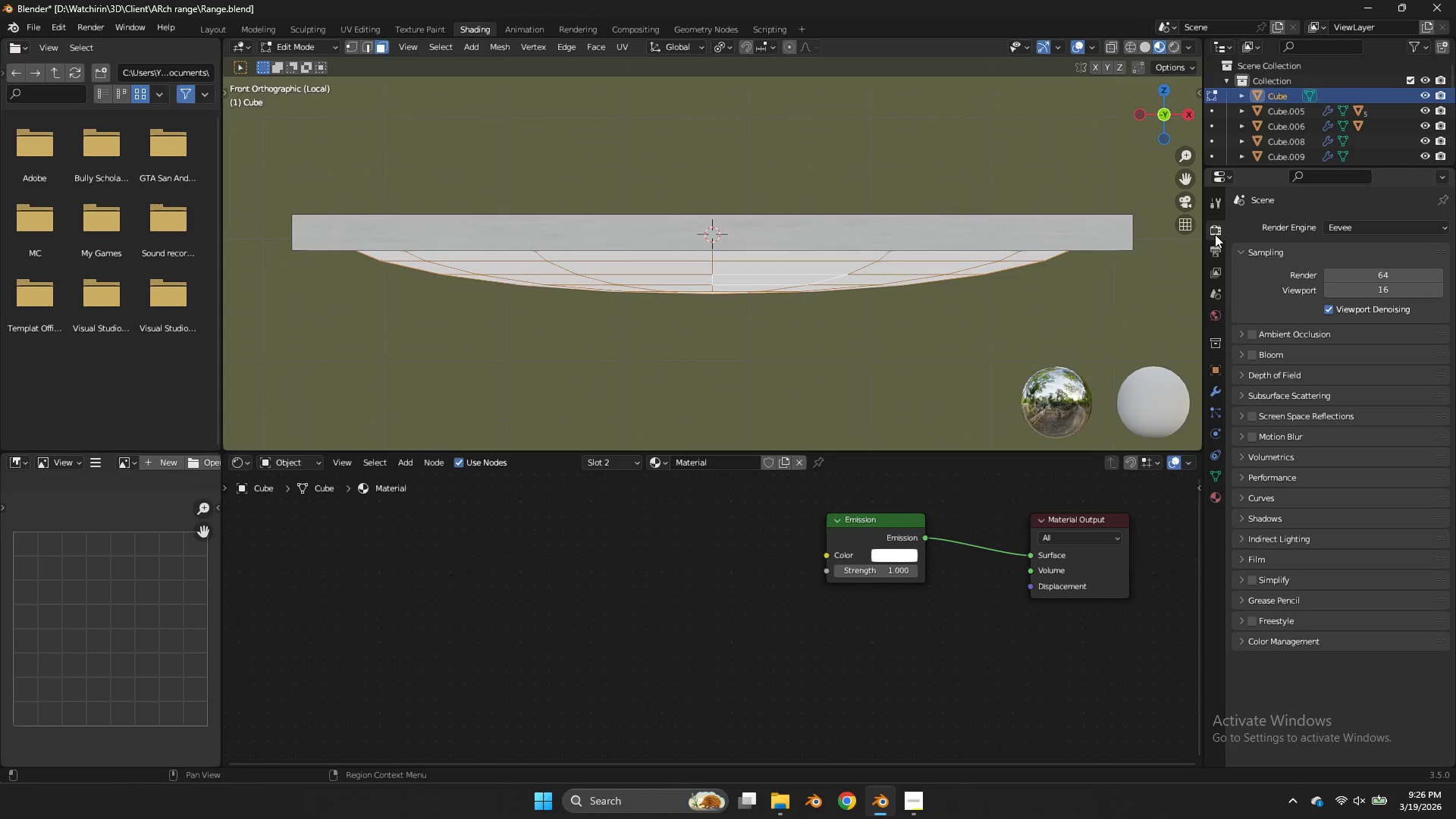 
triple_click([1215, 234])
 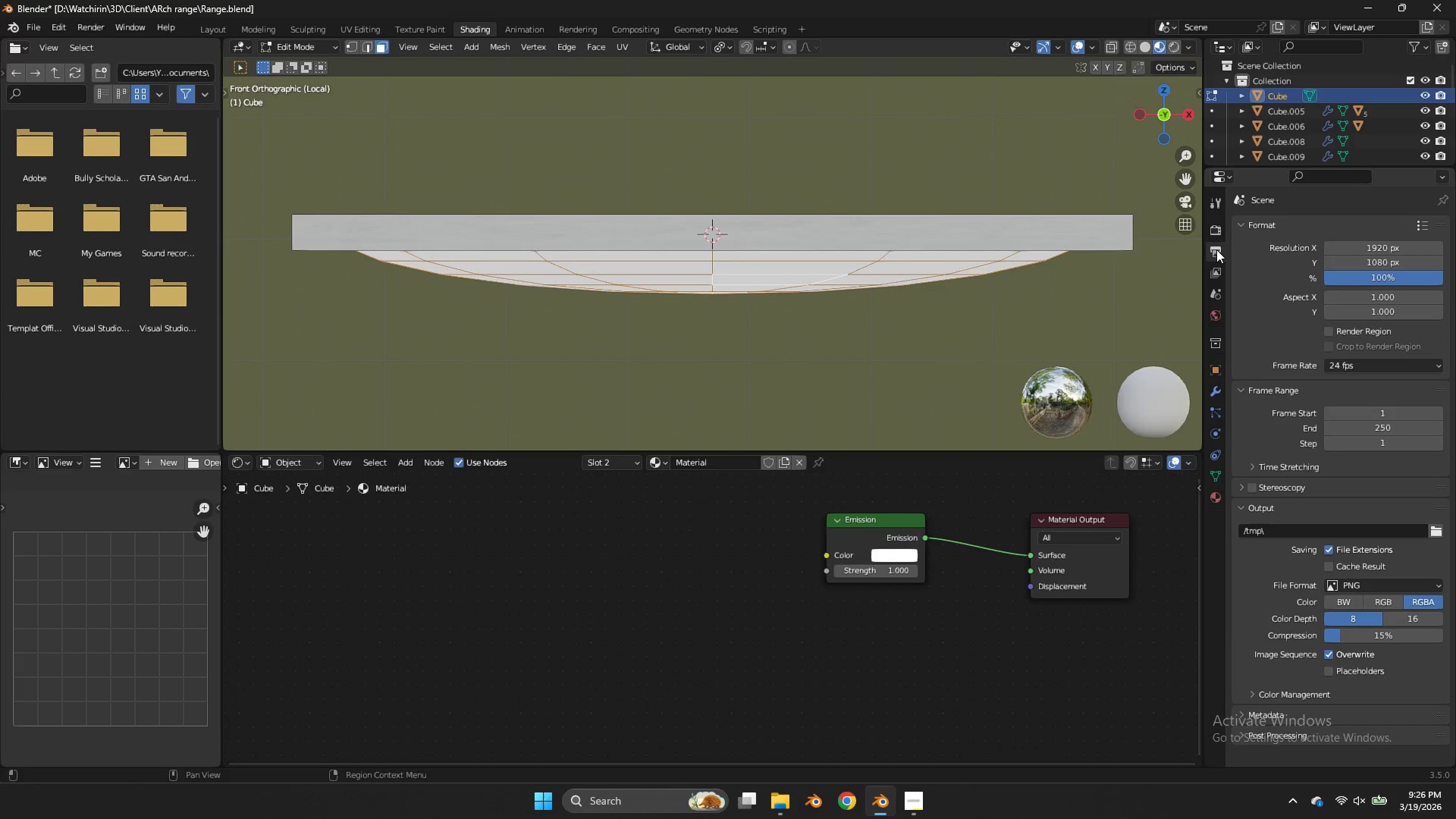 
triple_click([1216, 249])
 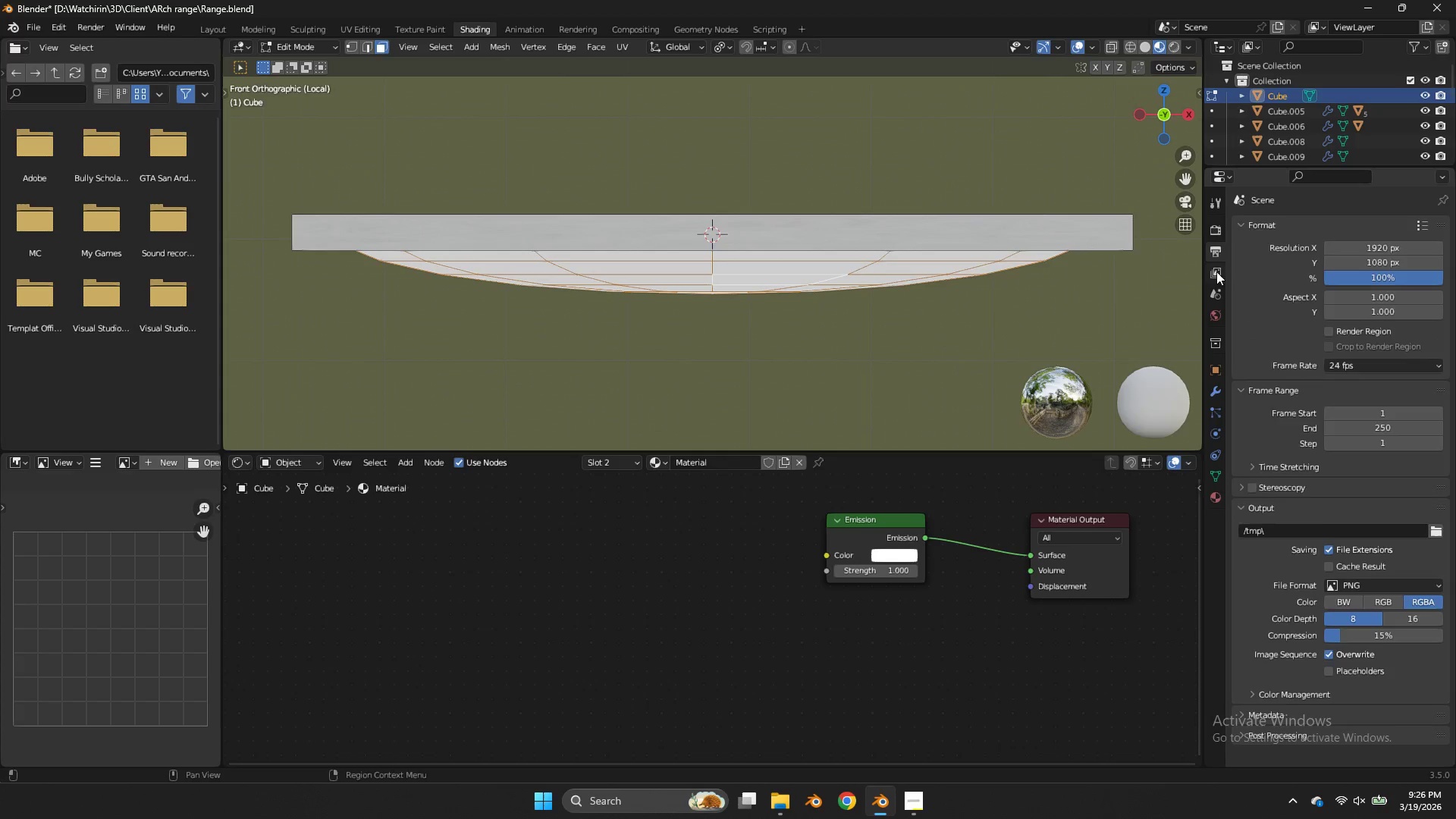 
left_click([1216, 274])
 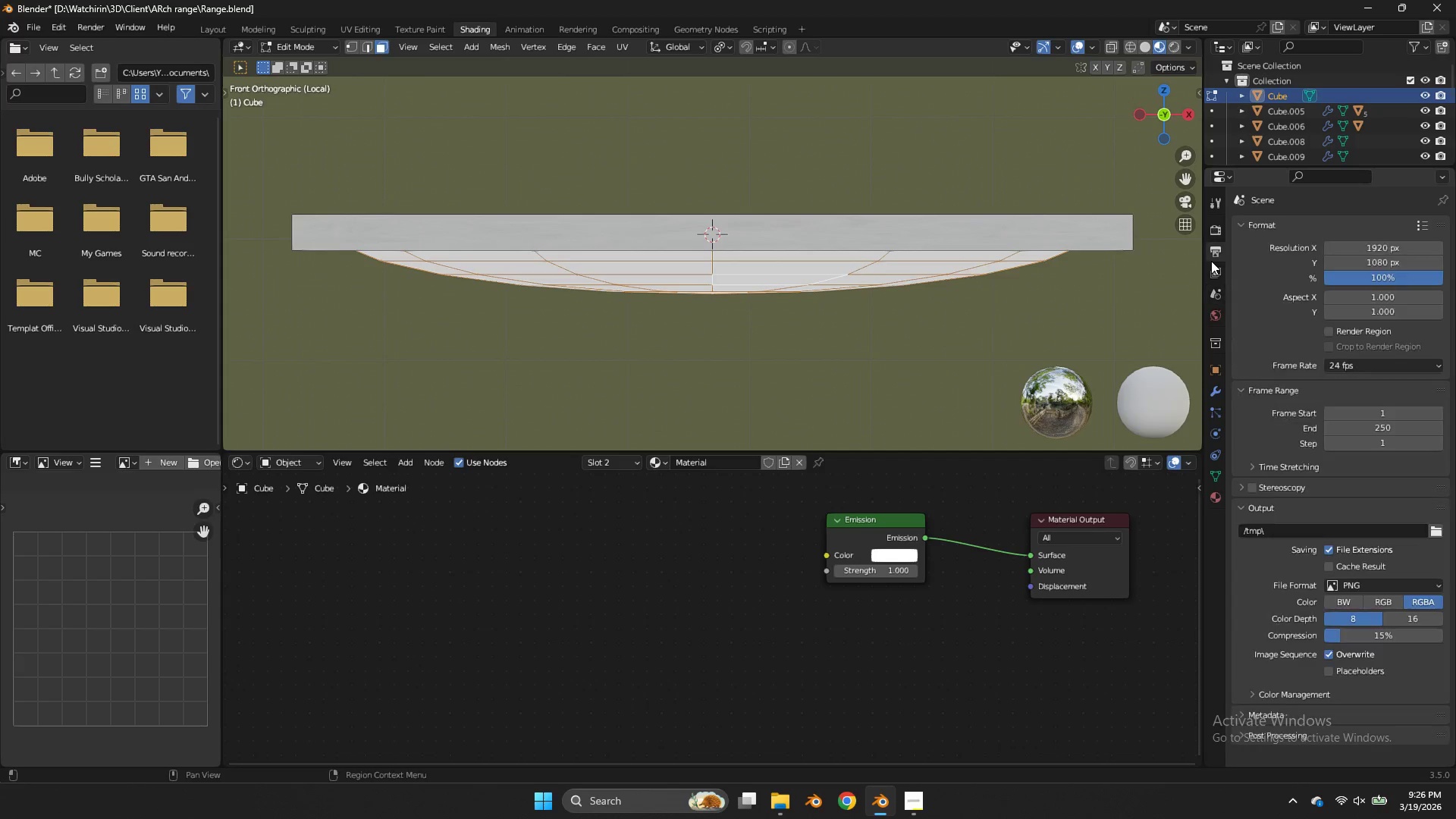 
double_click([1215, 268])
 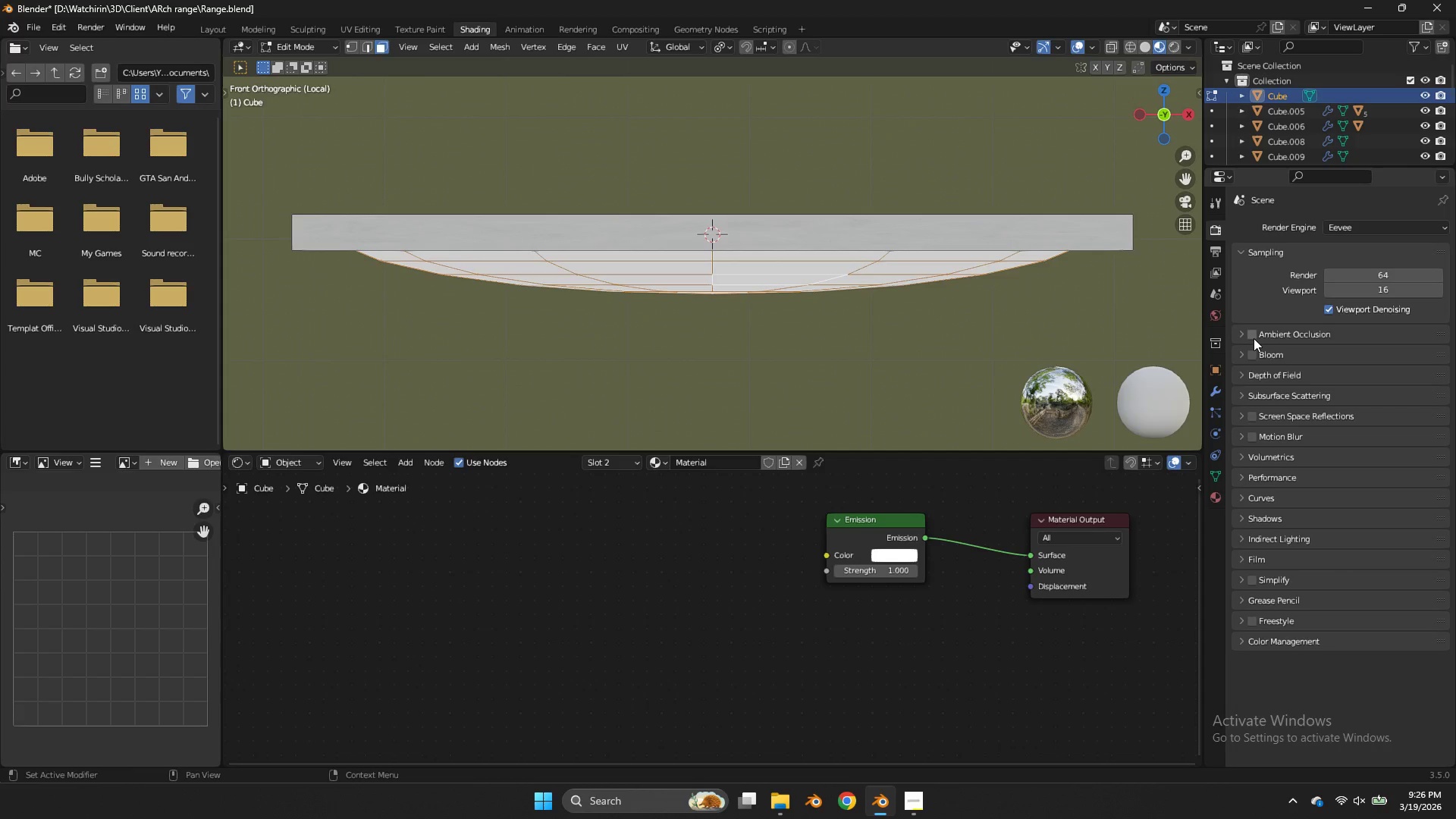 
left_click([1253, 353])
 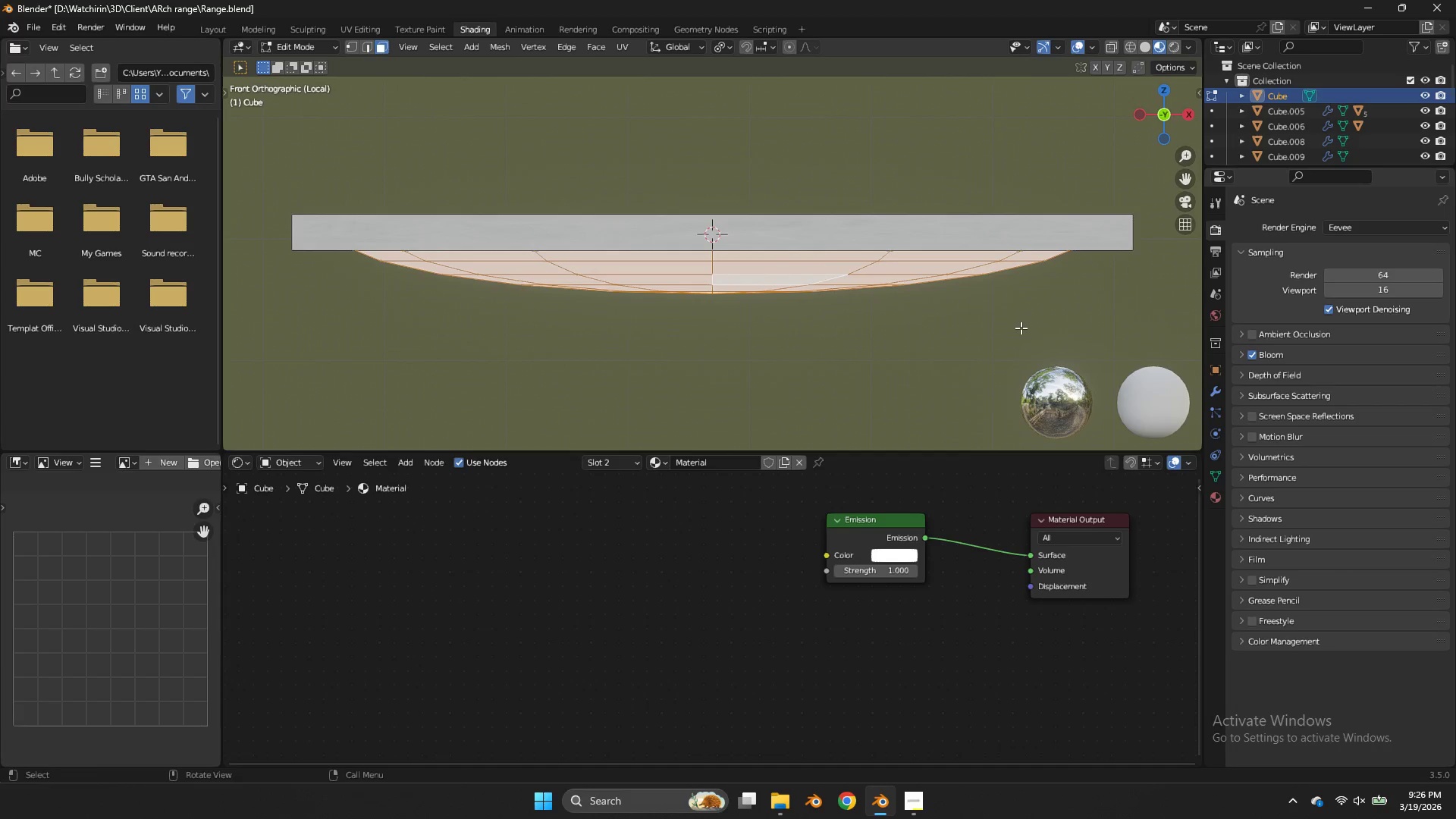 
left_click([1021, 328])
 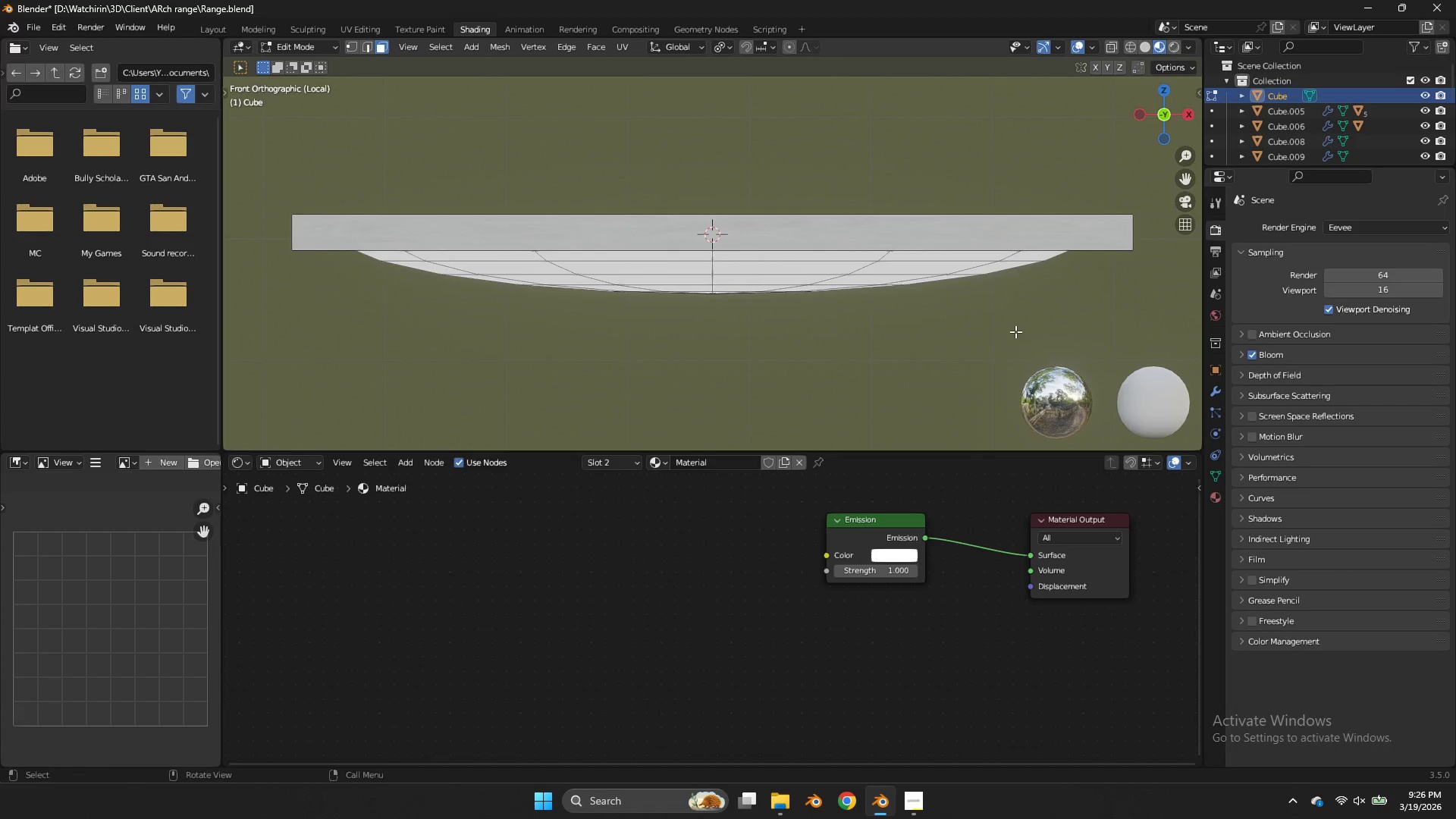 
key(Z)
 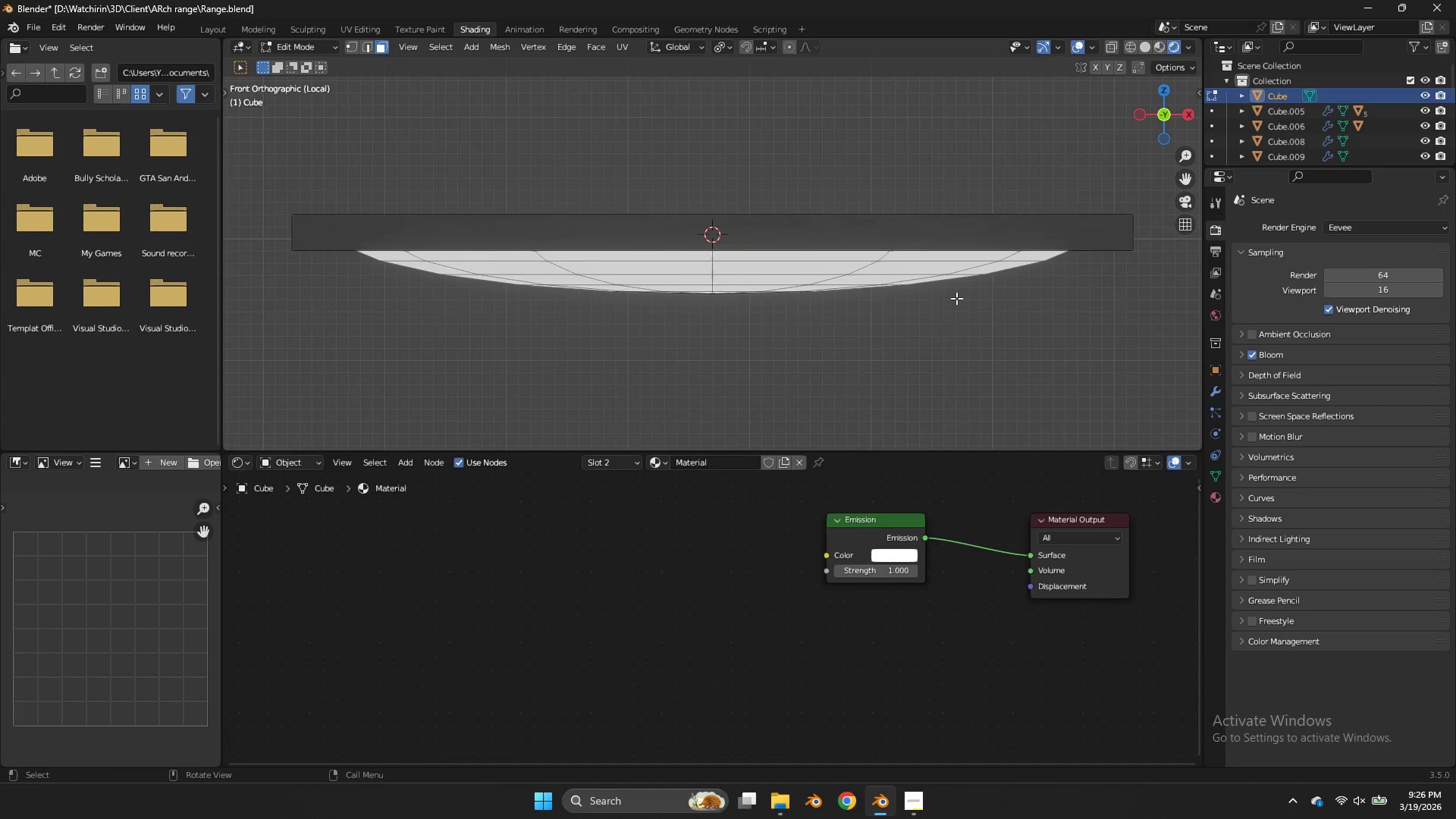 
key(Tab)
 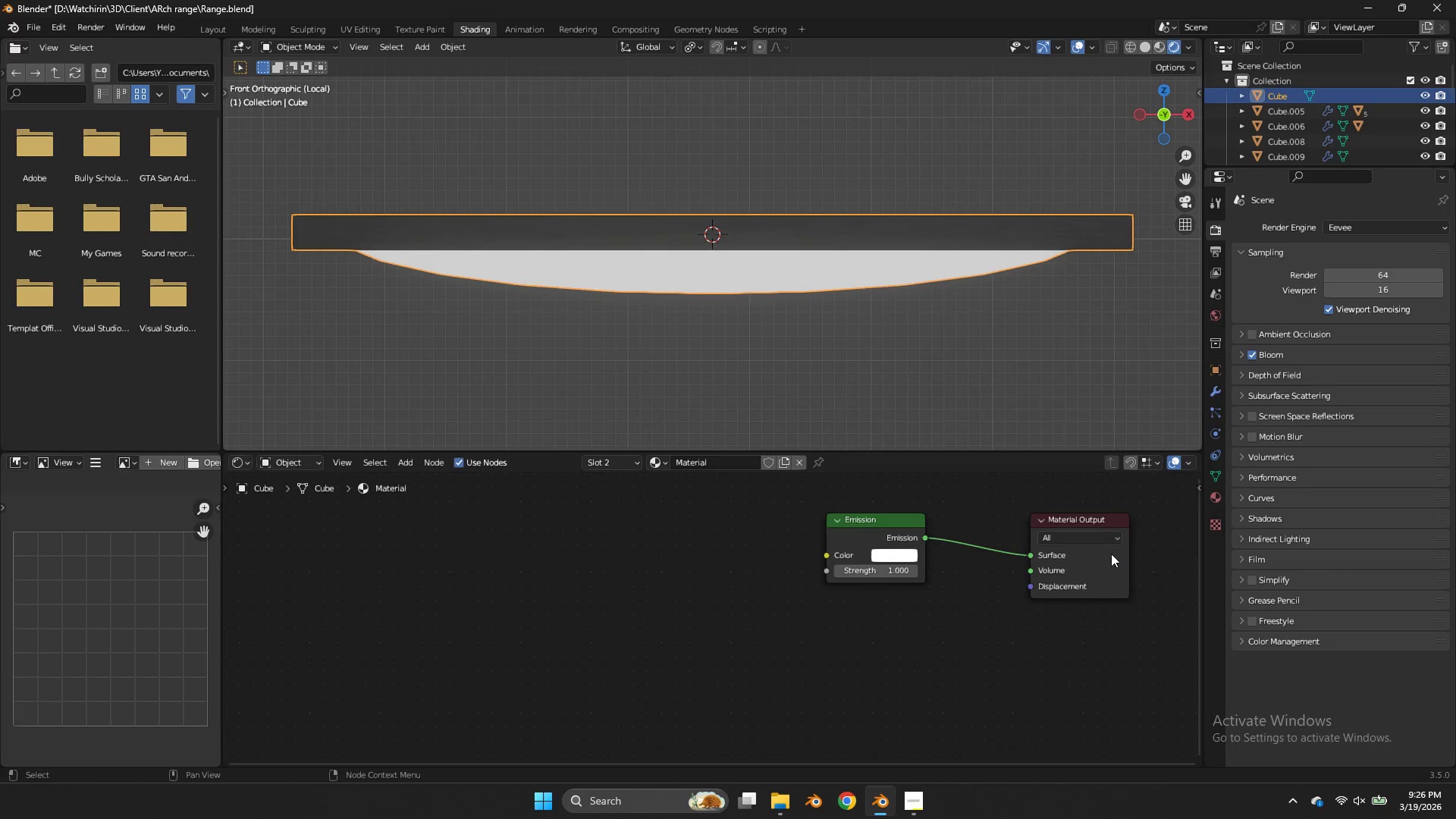 
left_click_drag(start_coordinate=[893, 570], to_coordinate=[620, 368])
 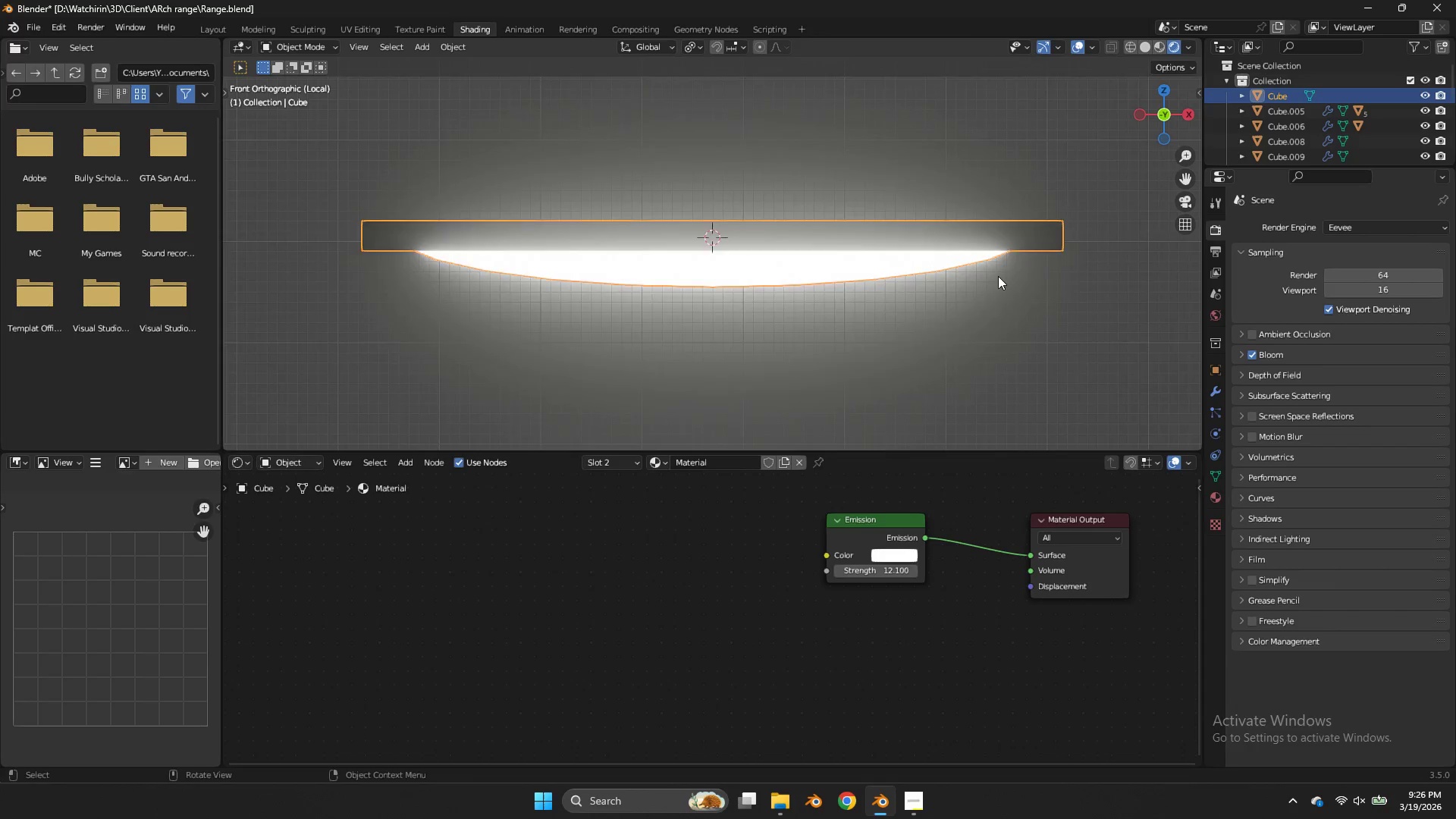 
key(Control+ControlLeft)
 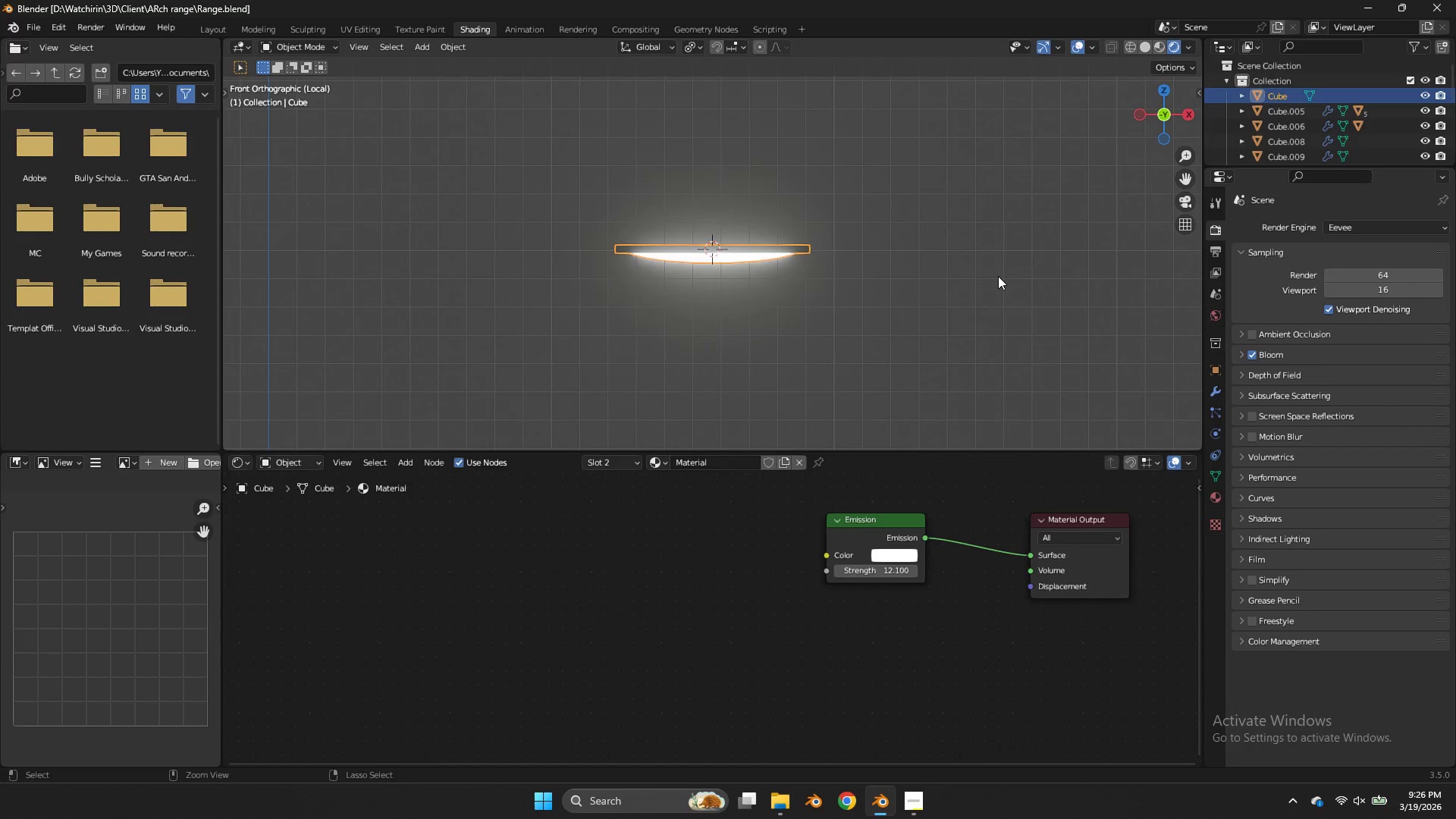 
key(Control+S)
 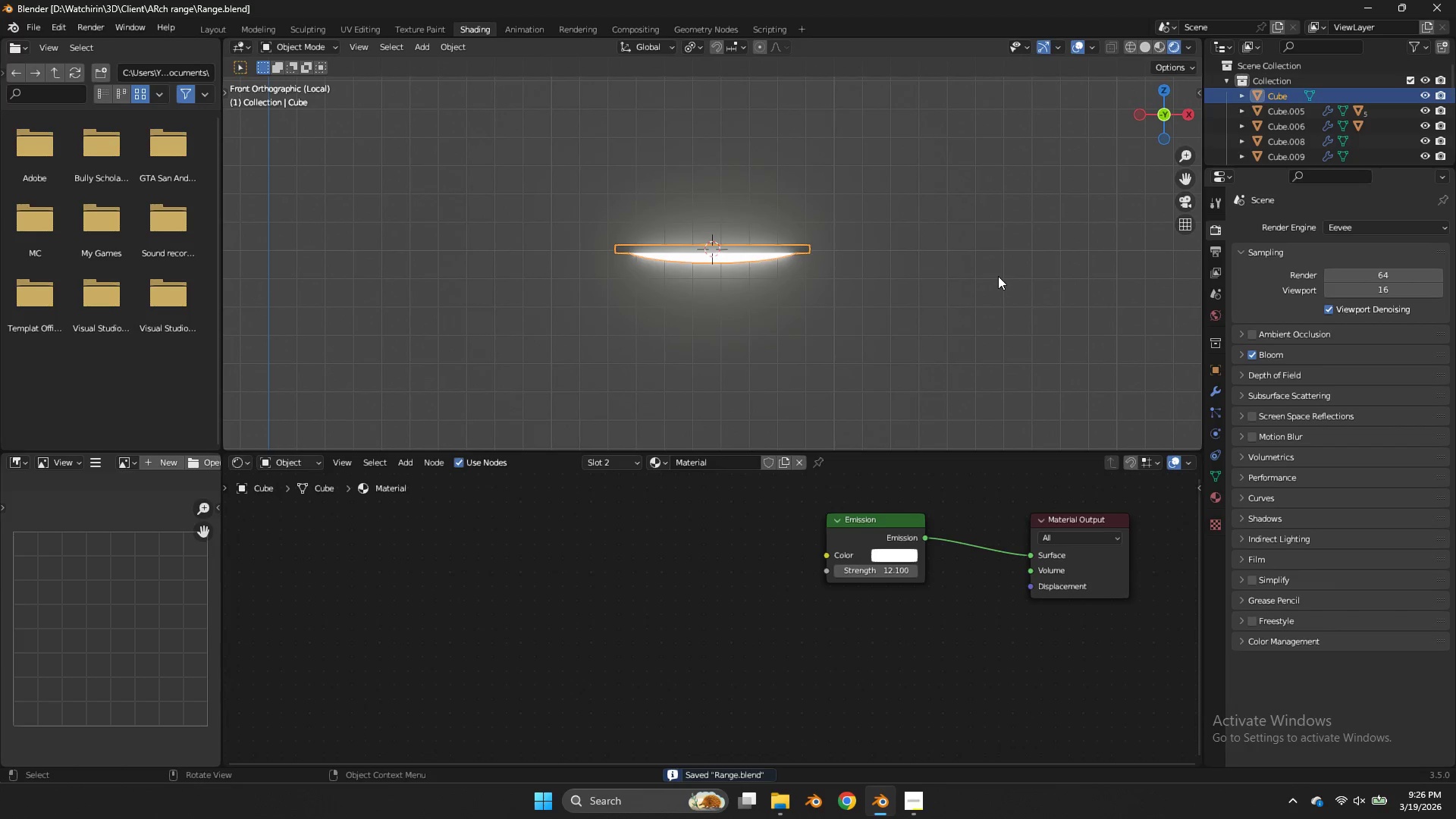 
scroll: coordinate [998, 276], scroll_direction: down, amount: 8.0
 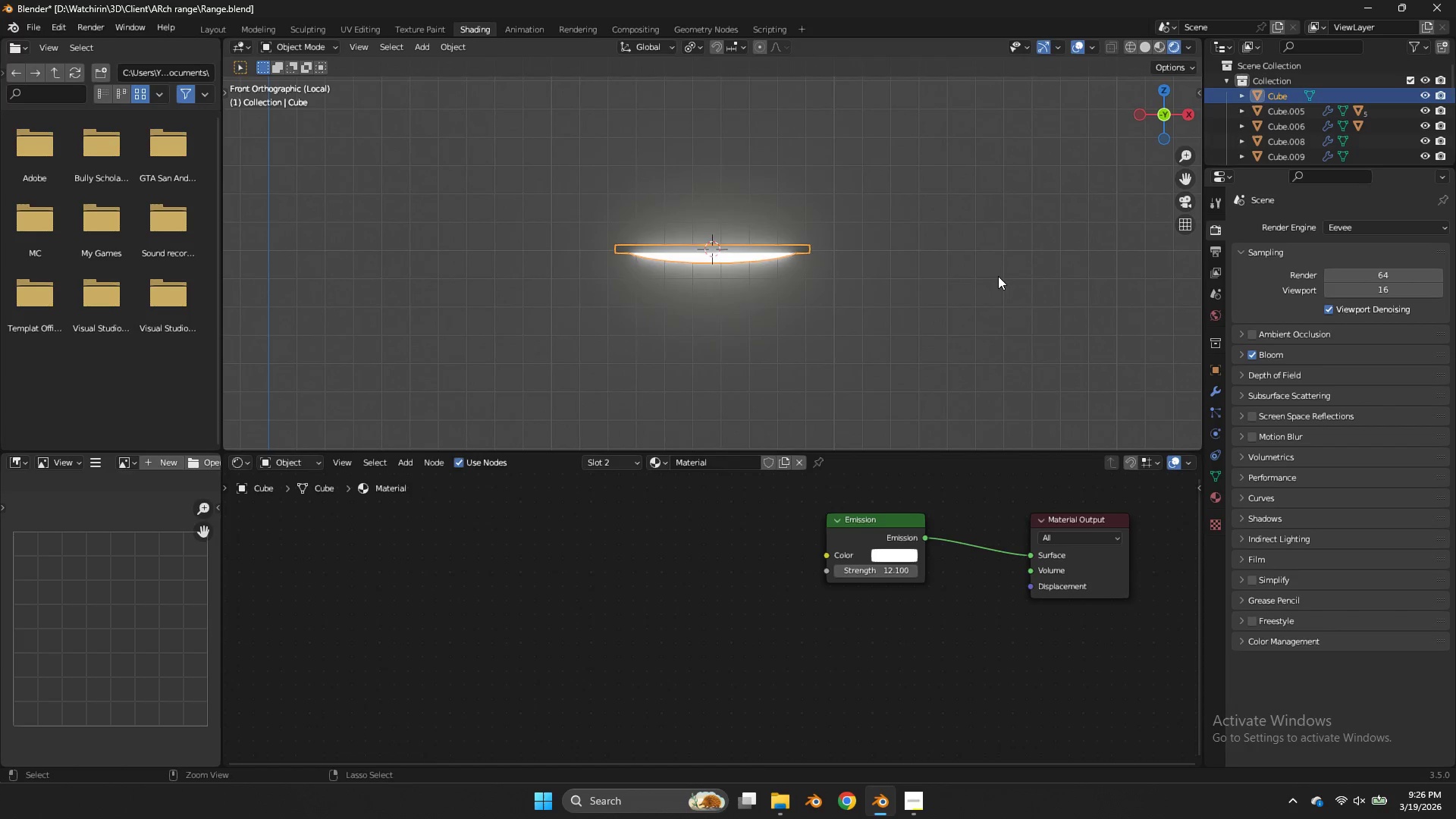 
key(NumpadDivide)
 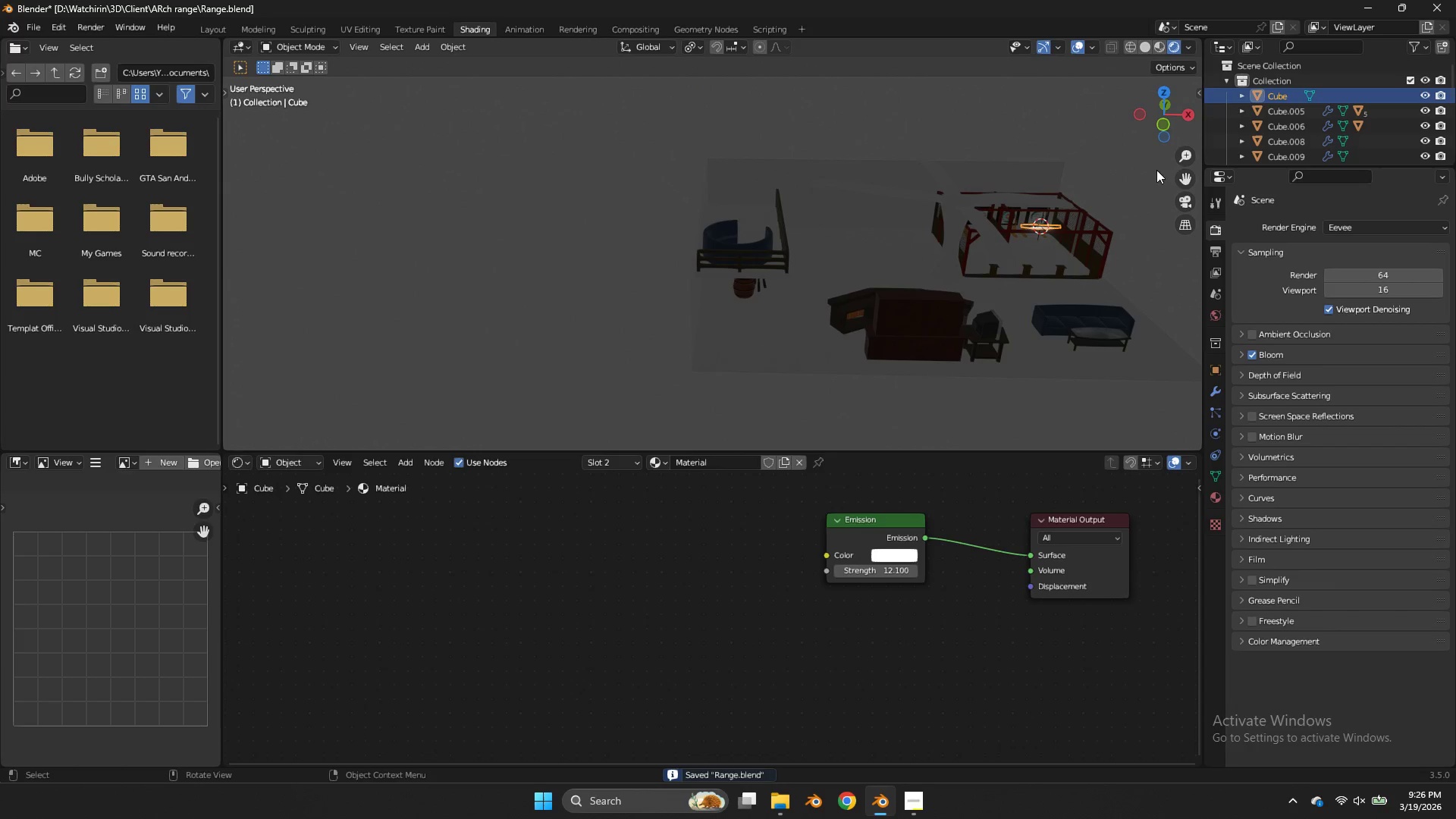 
left_click_drag(start_coordinate=[1177, 170], to_coordinate=[1020, 190])
 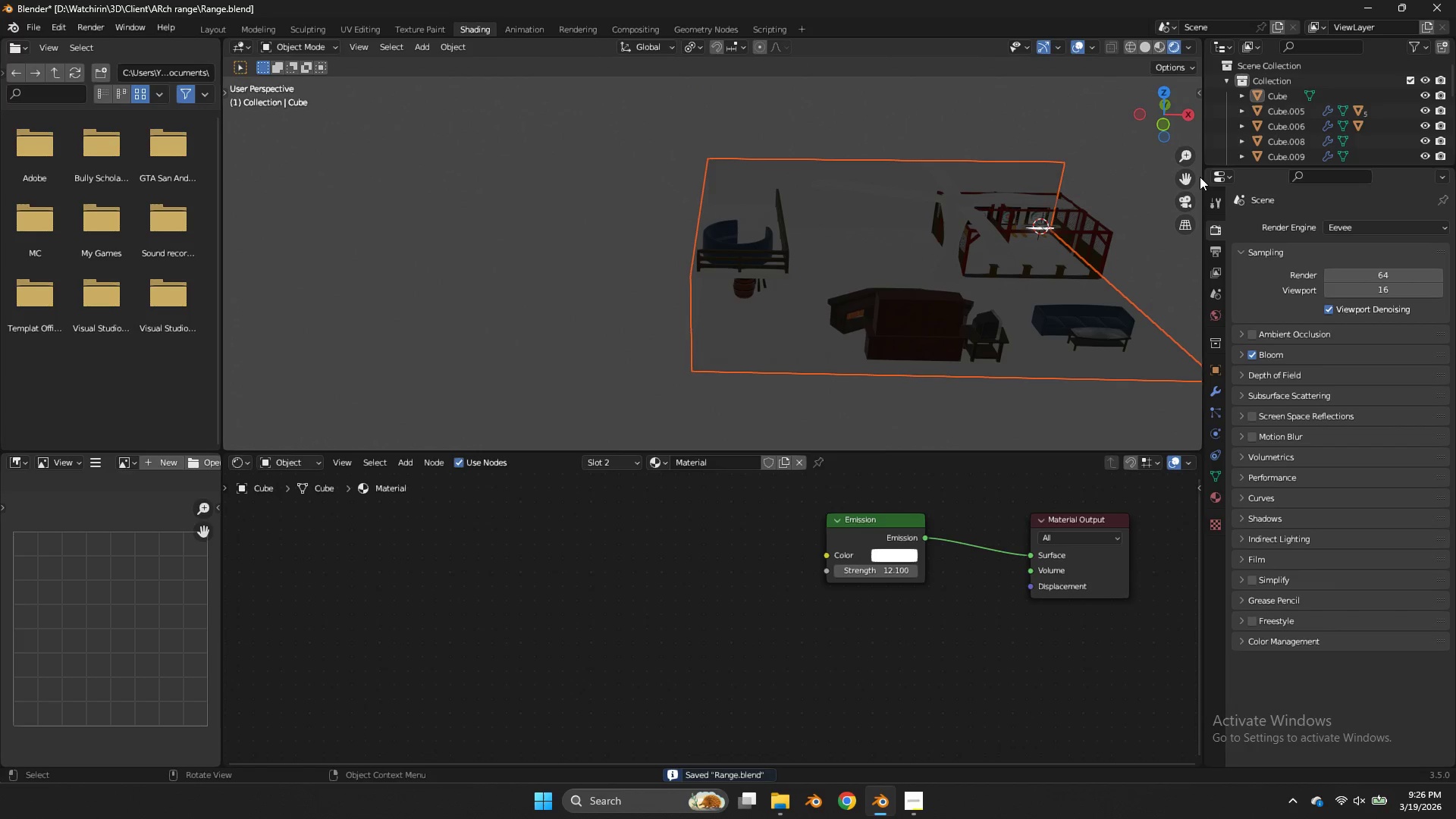 
left_click([1200, 177])
 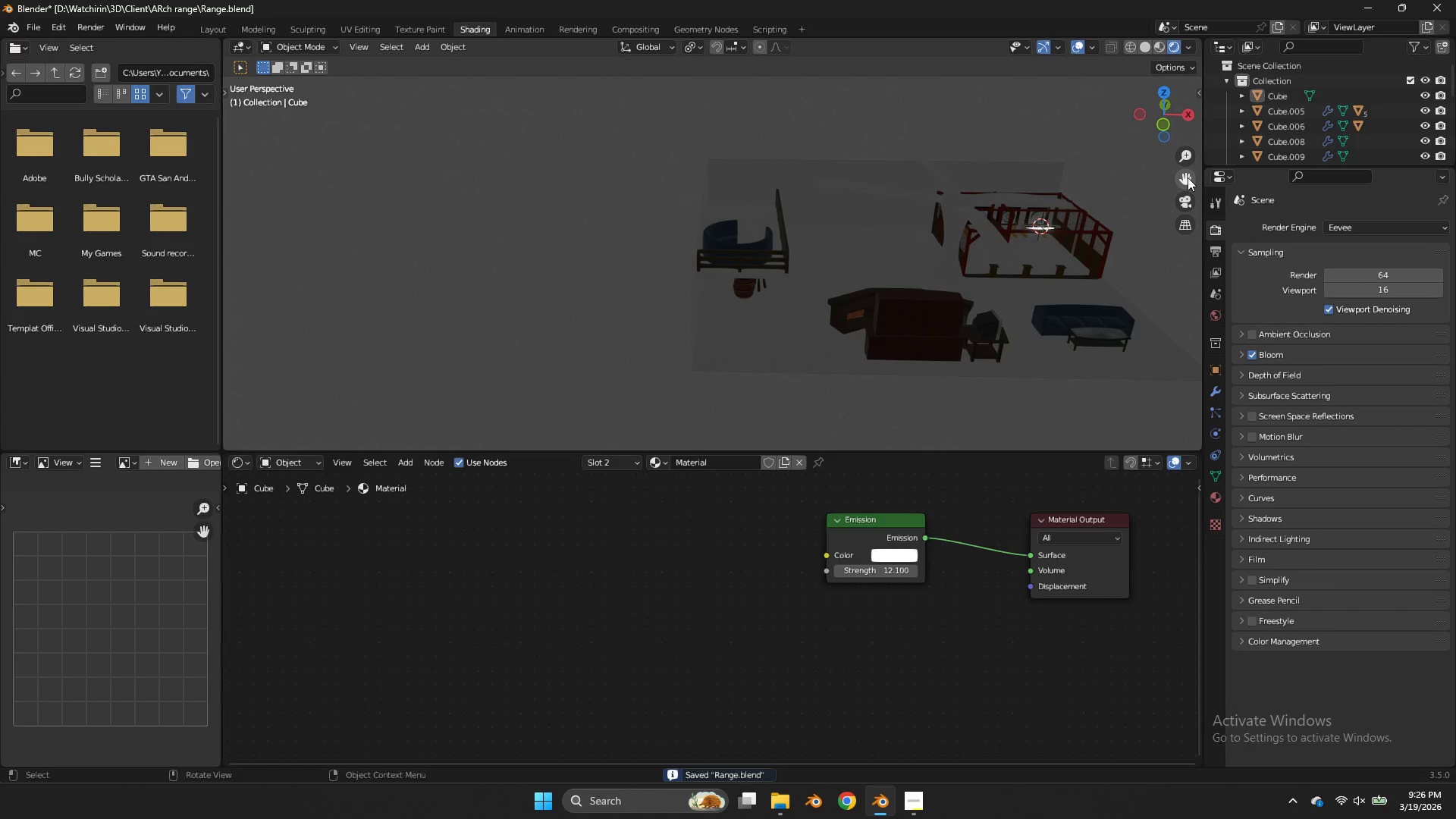 
left_click_drag(start_coordinate=[1188, 177], to_coordinate=[888, 202])
 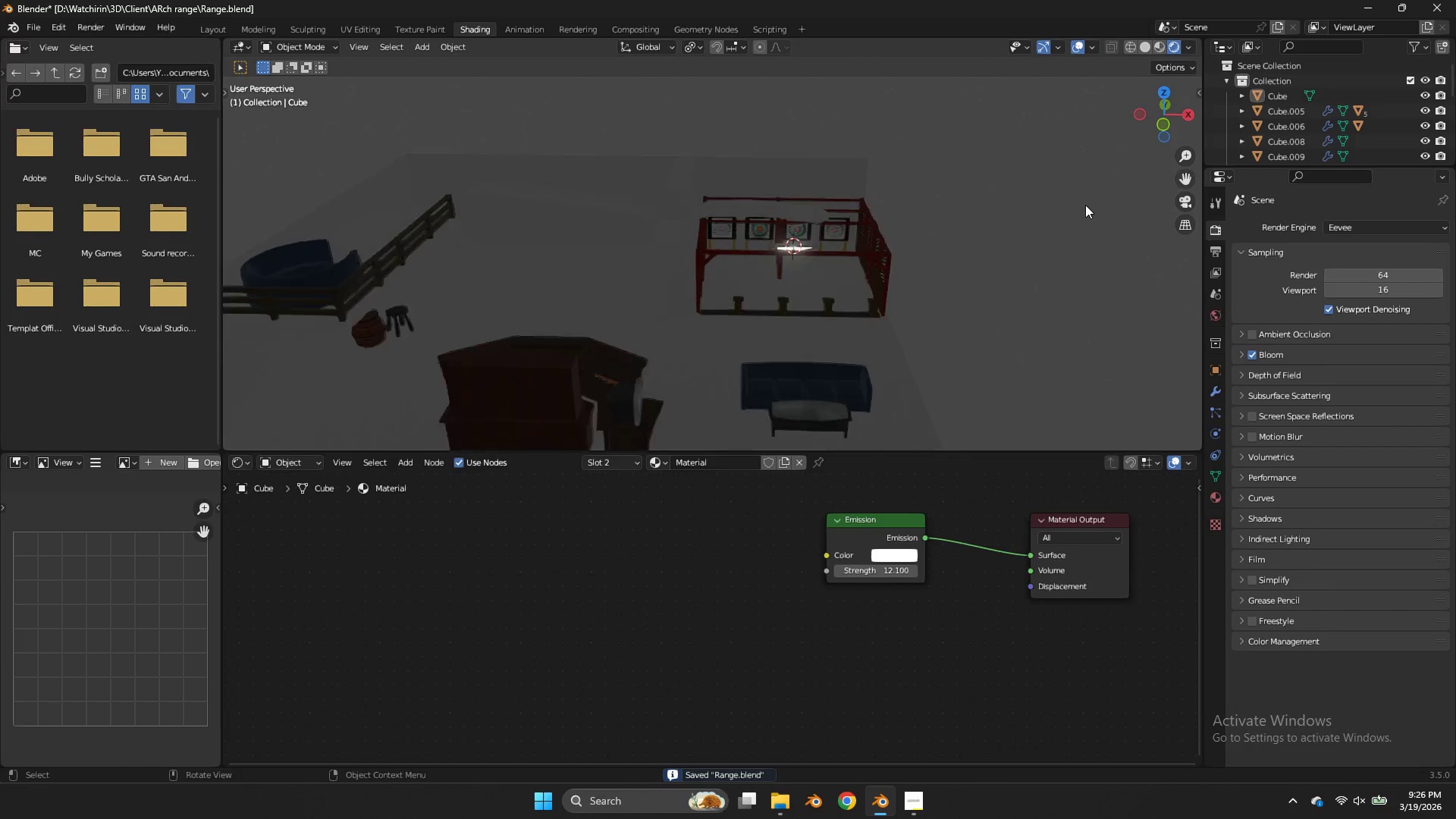 
scroll: coordinate [1086, 202], scroll_direction: up, amount: 9.0
 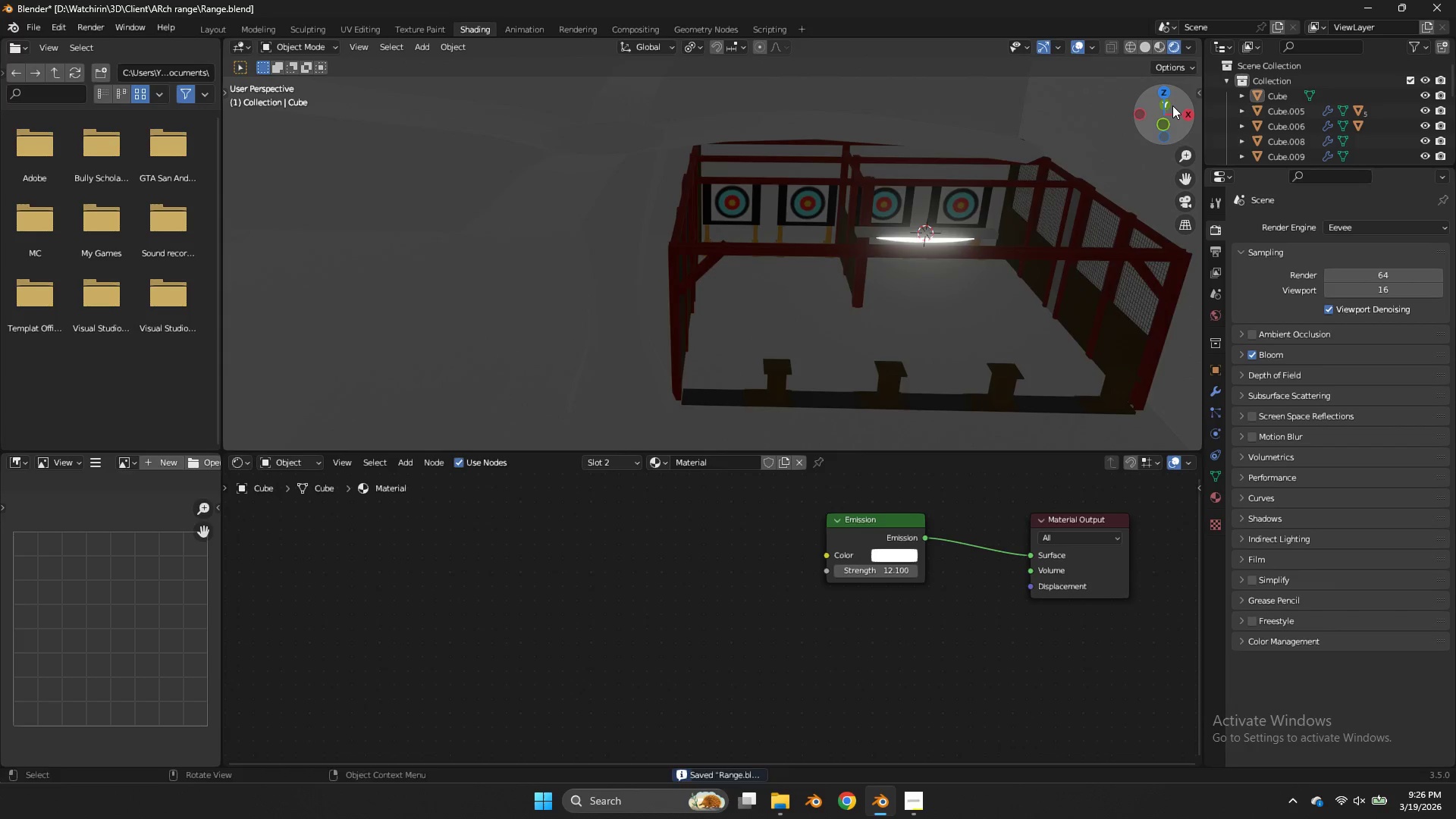 
left_click_drag(start_coordinate=[1172, 105], to_coordinate=[1082, 94])
 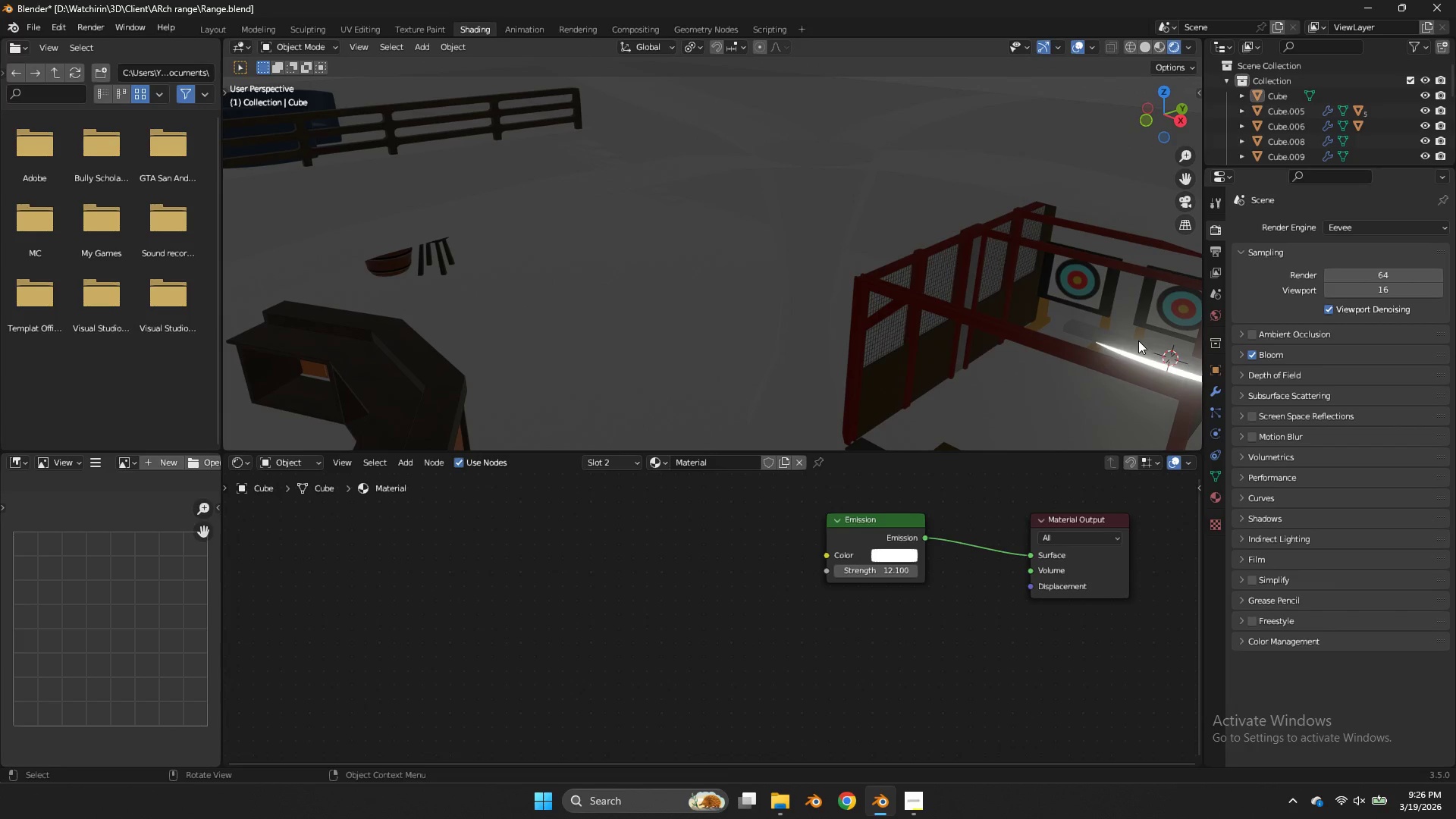 
left_click([1138, 346])
 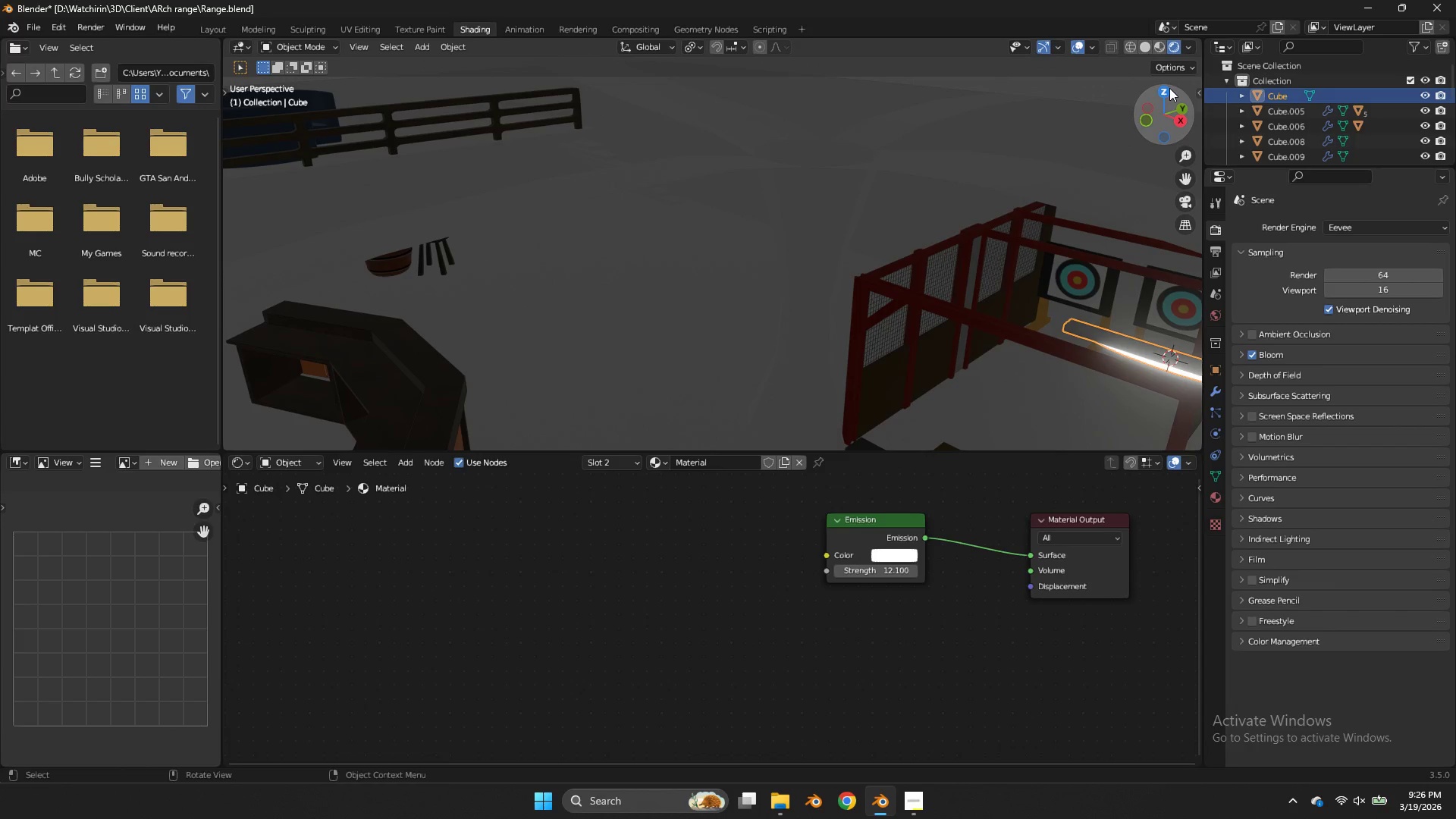 
left_click([1169, 95])
 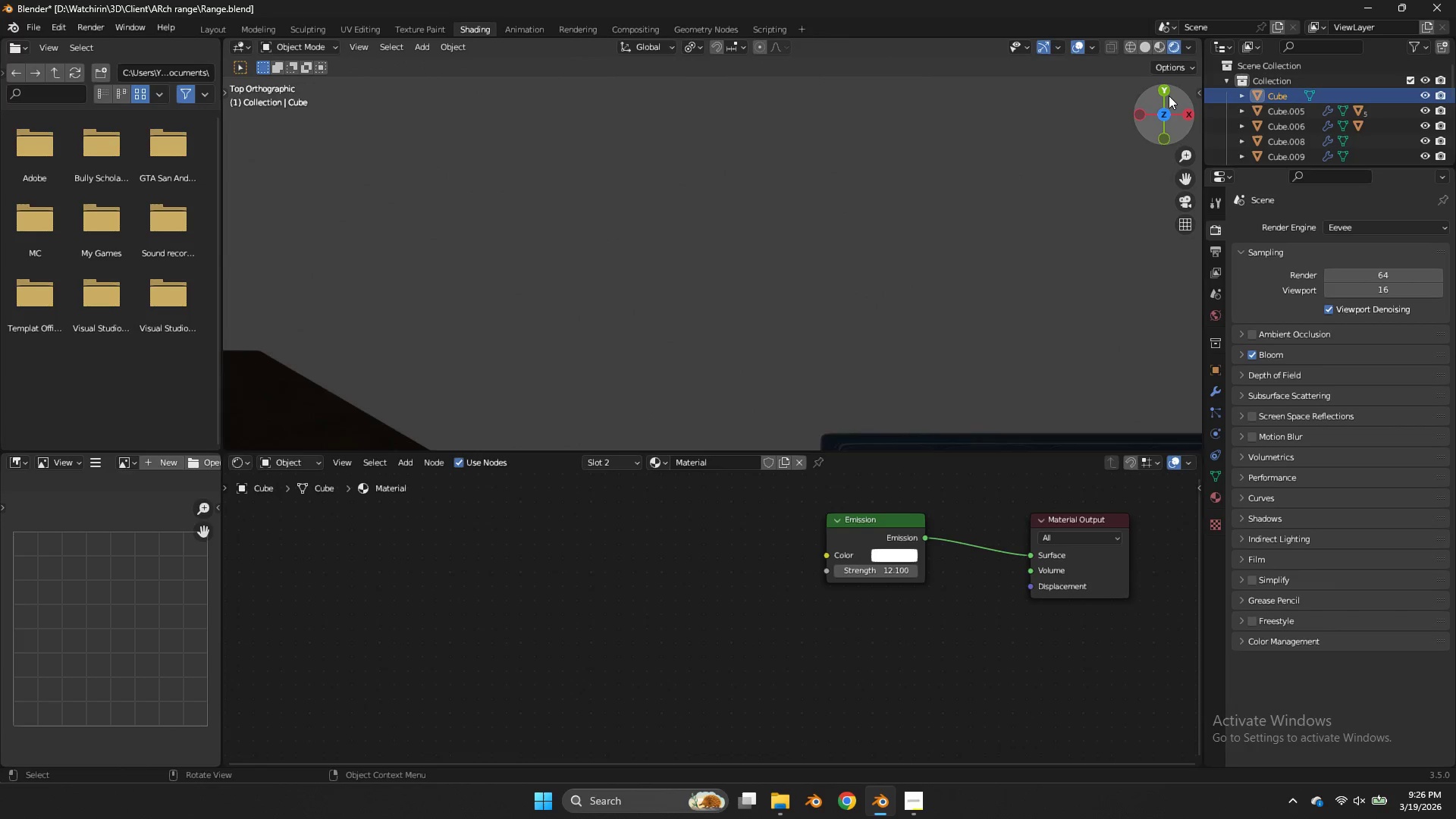 
scroll: coordinate [1169, 100], scroll_direction: down, amount: 9.0
 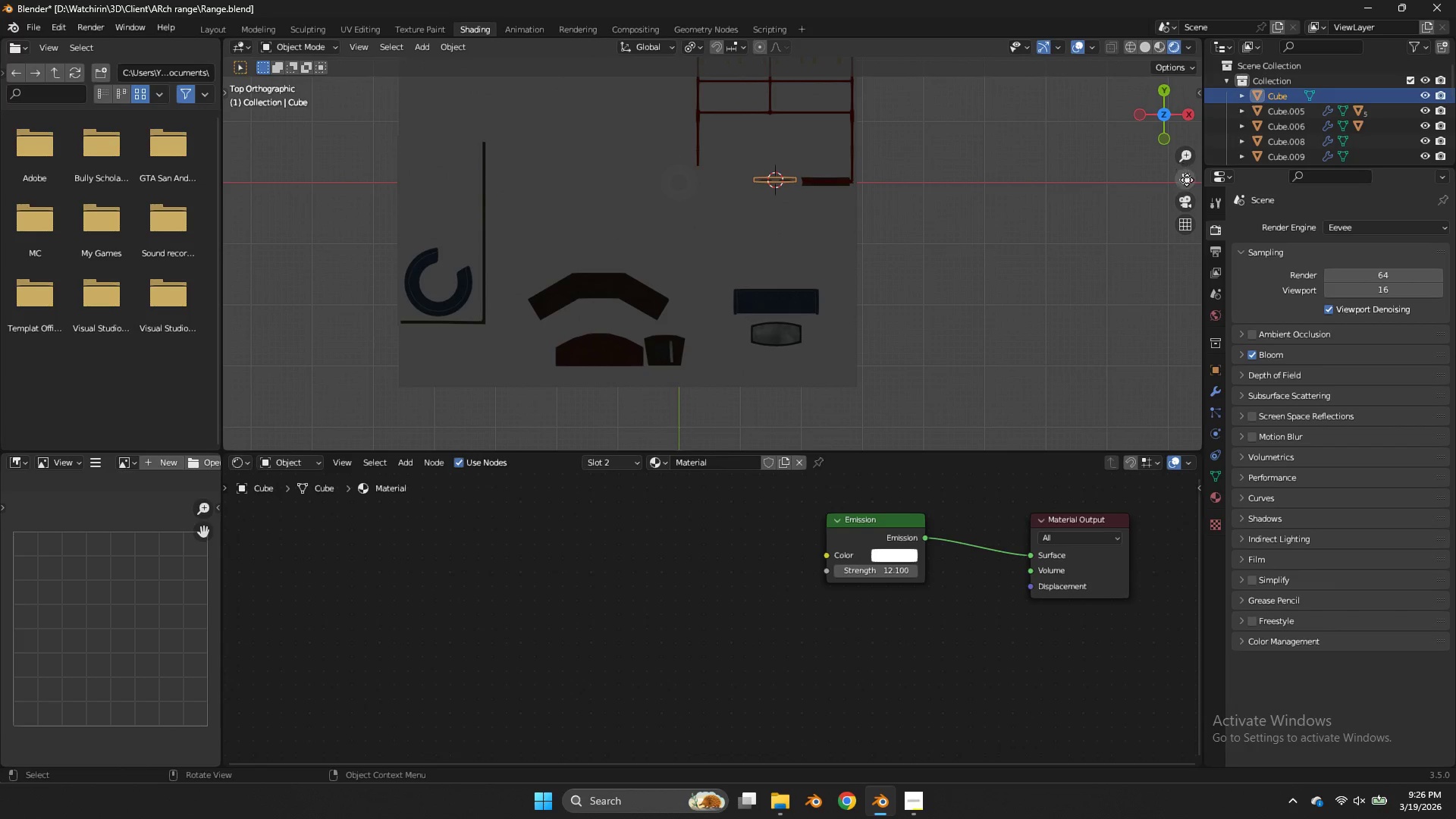 
left_click_drag(start_coordinate=[1187, 180], to_coordinate=[1147, 322])
 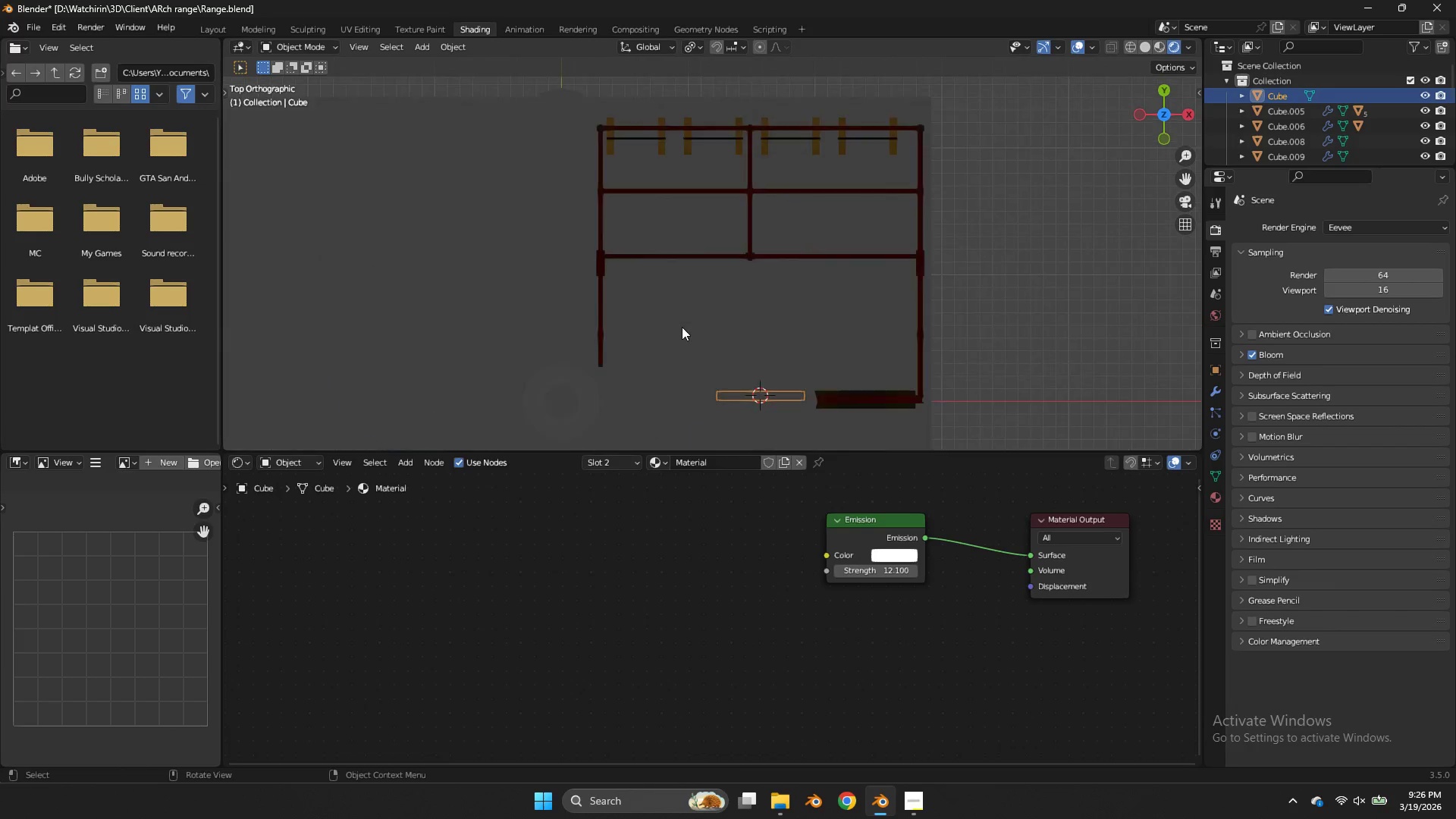 
key(G)
 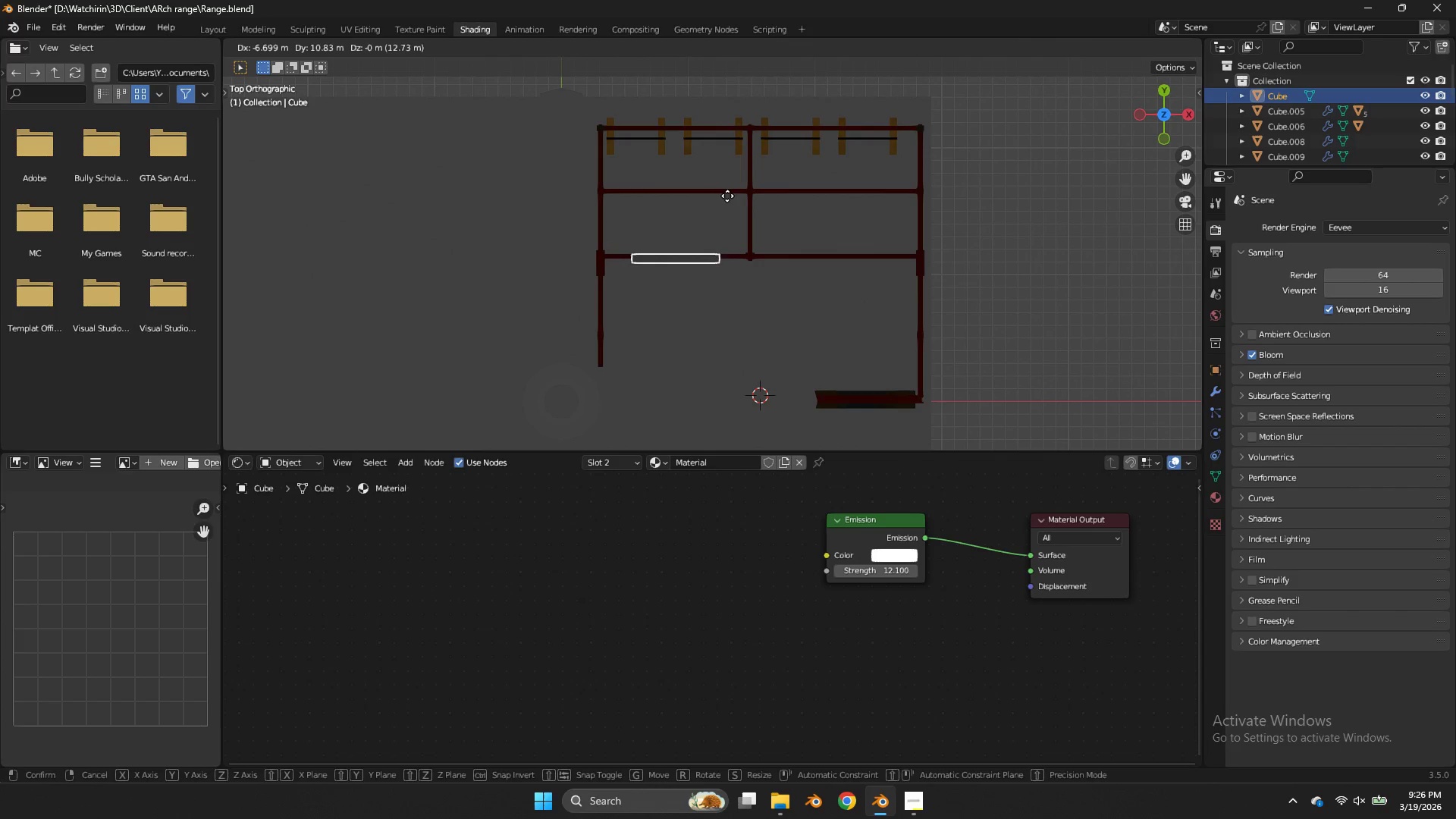 
scroll: coordinate [666, 343], scroll_direction: up, amount: 4.0
 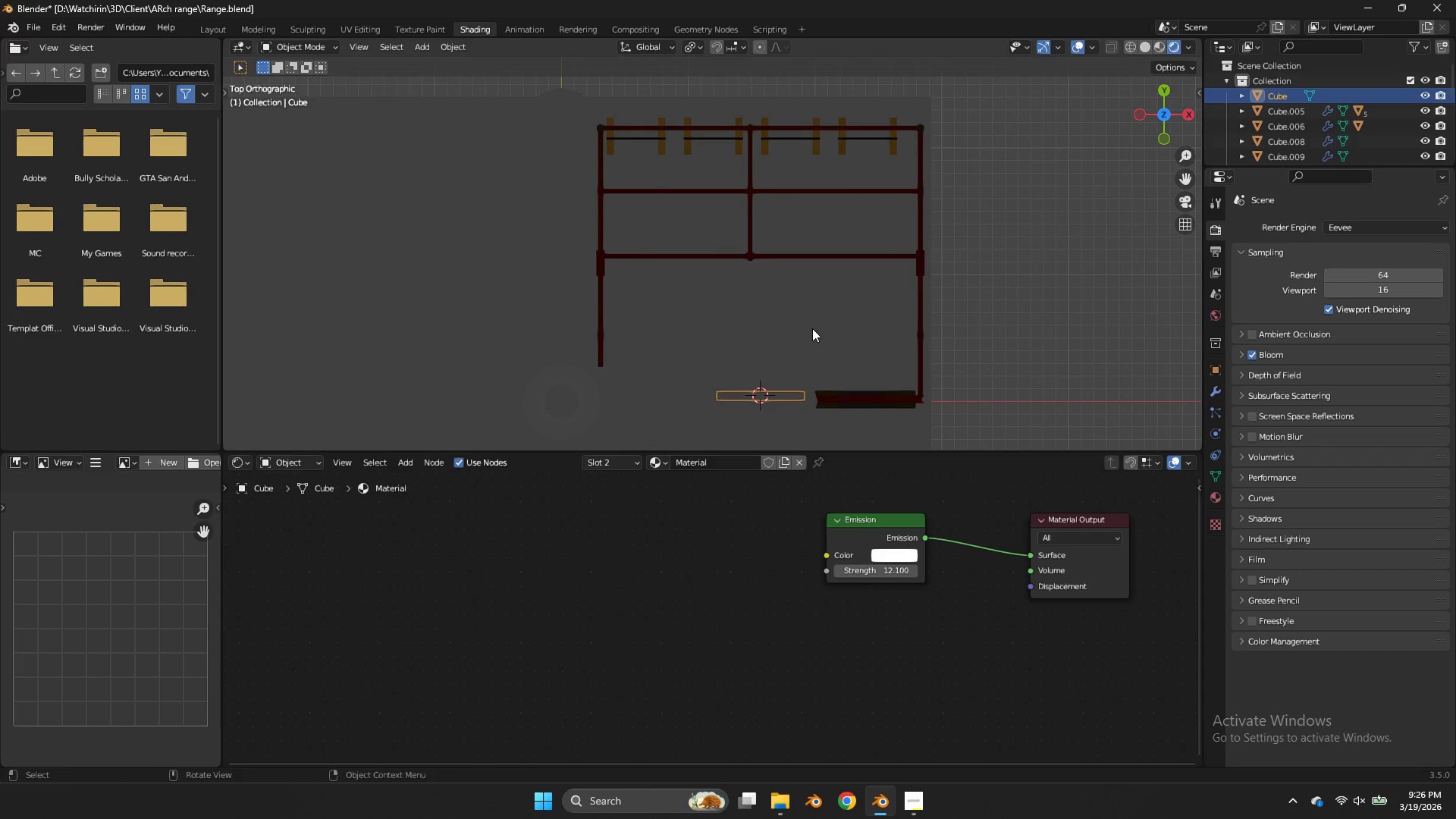 
left_click([727, 196])
 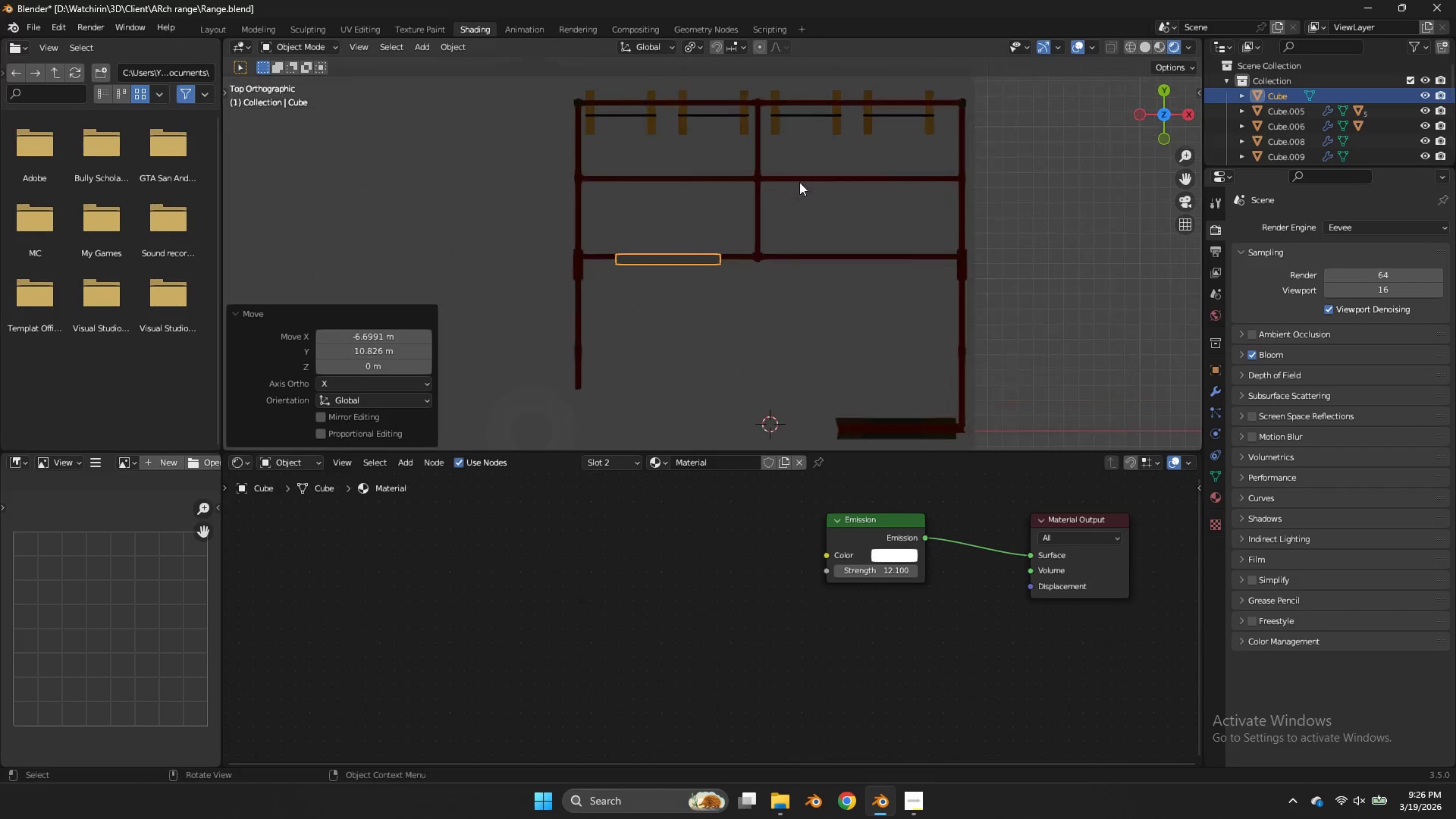 
key(G)
 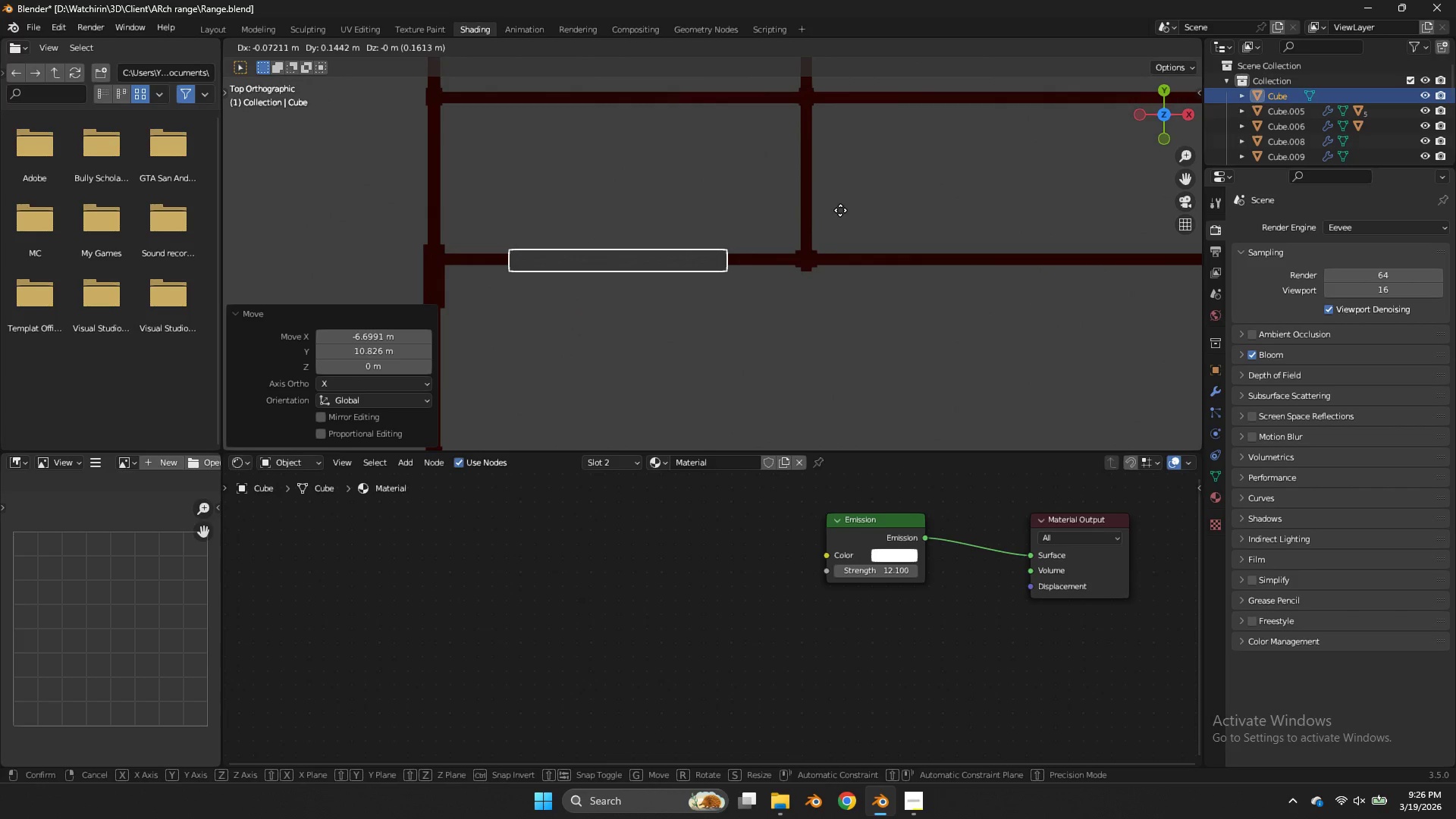 
scroll: coordinate [802, 181], scroll_direction: up, amount: 5.0
 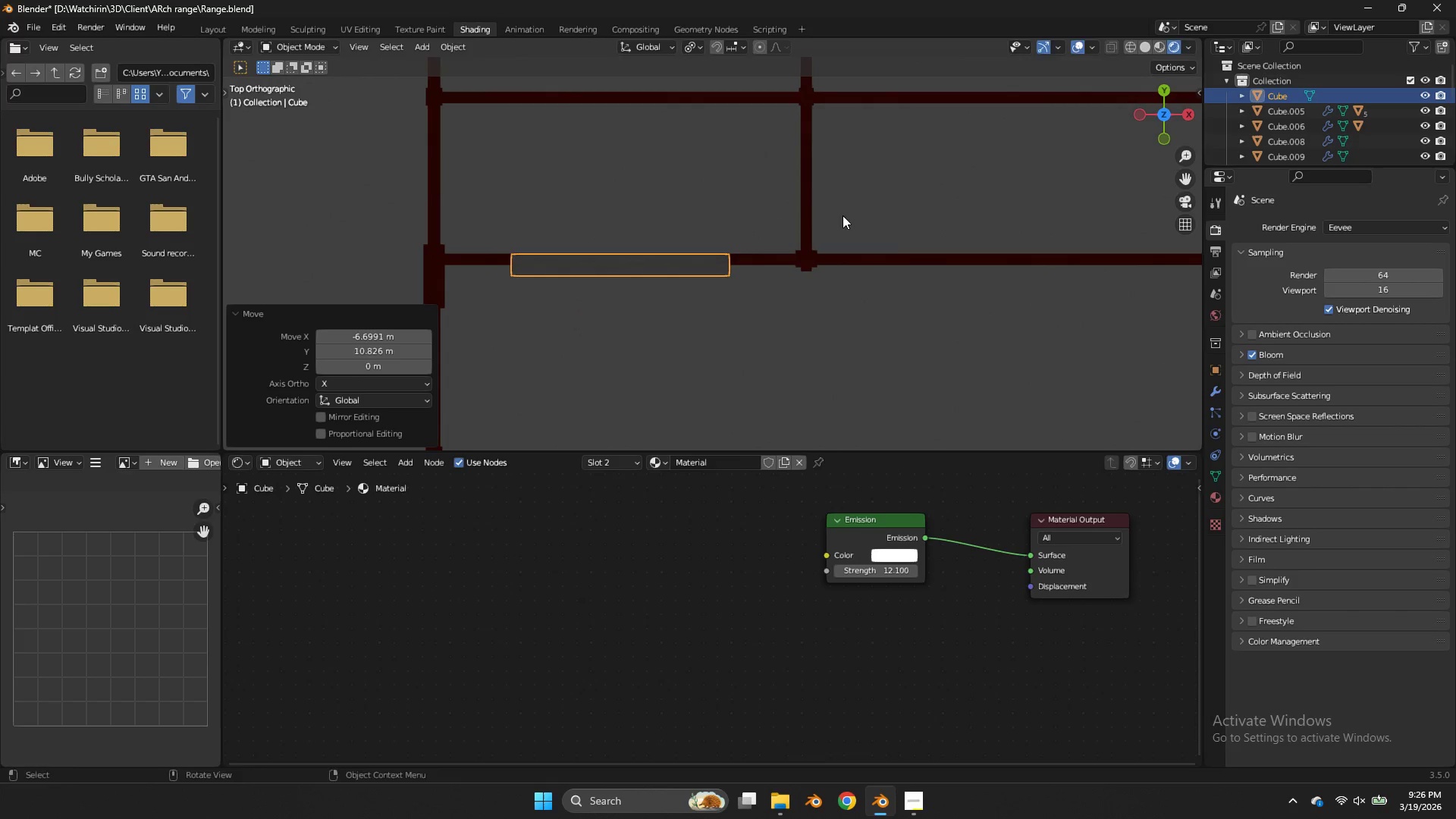 
left_click([840, 210])
 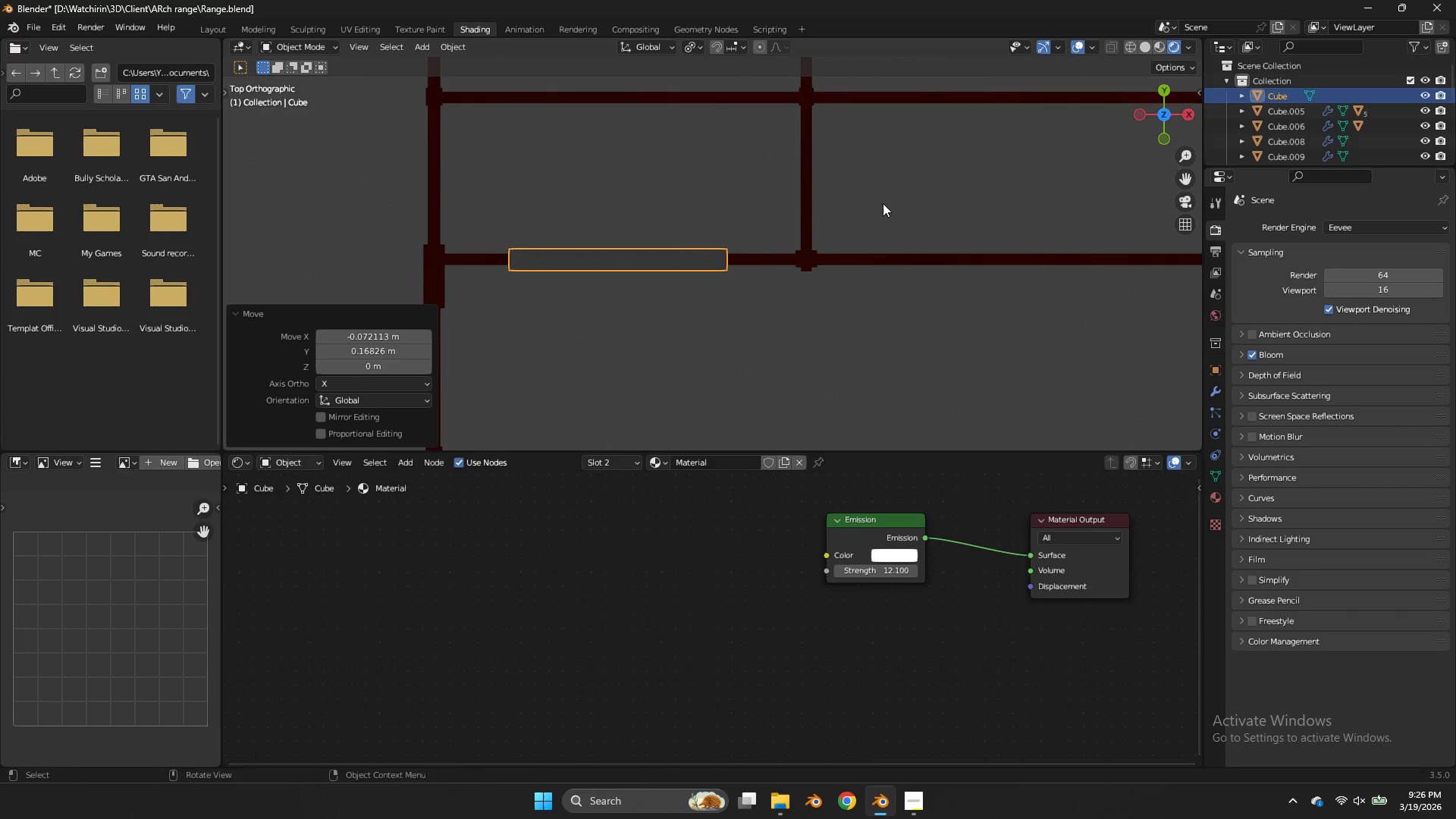 
type(sy)
 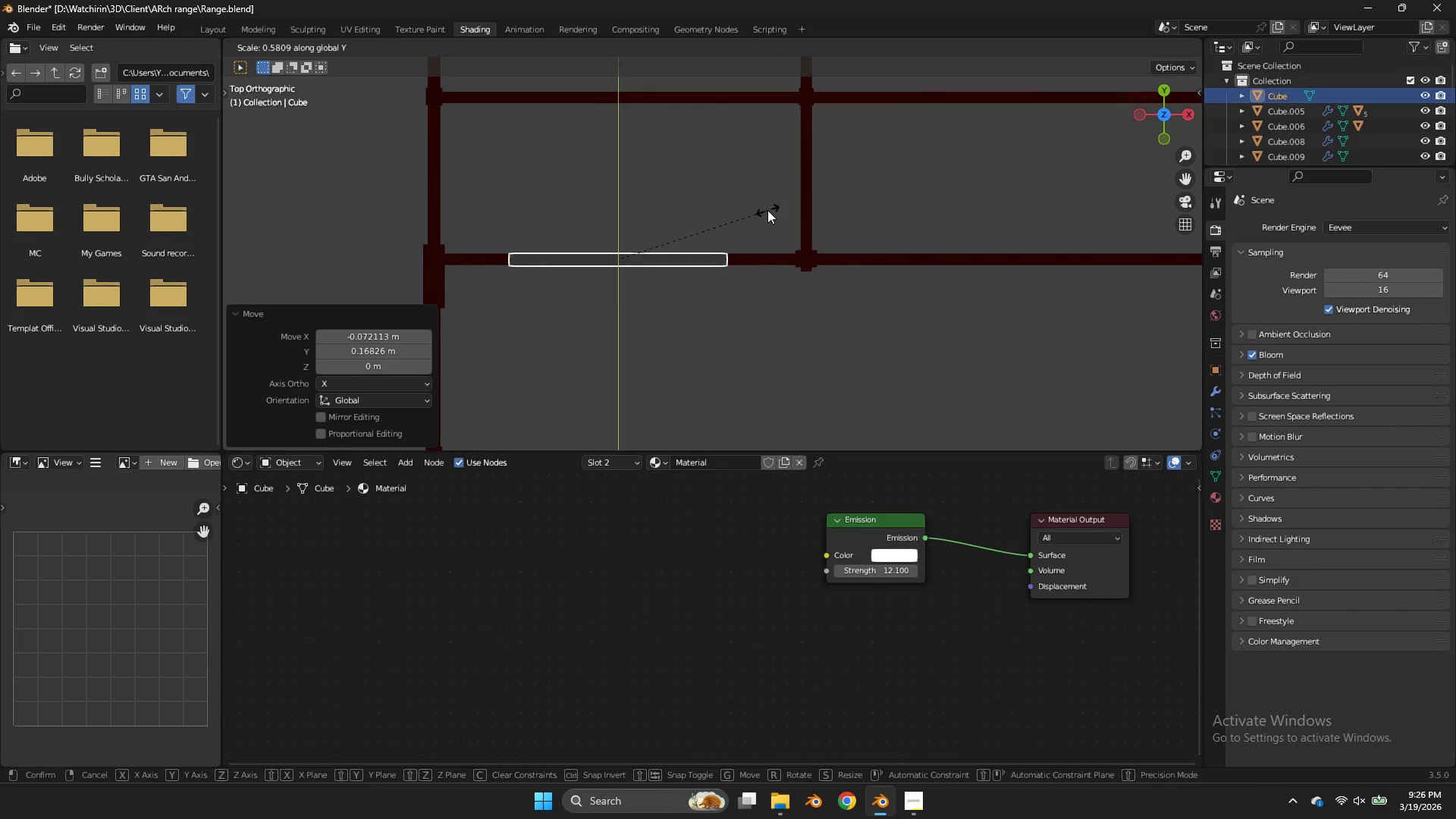 
left_click([761, 211])
 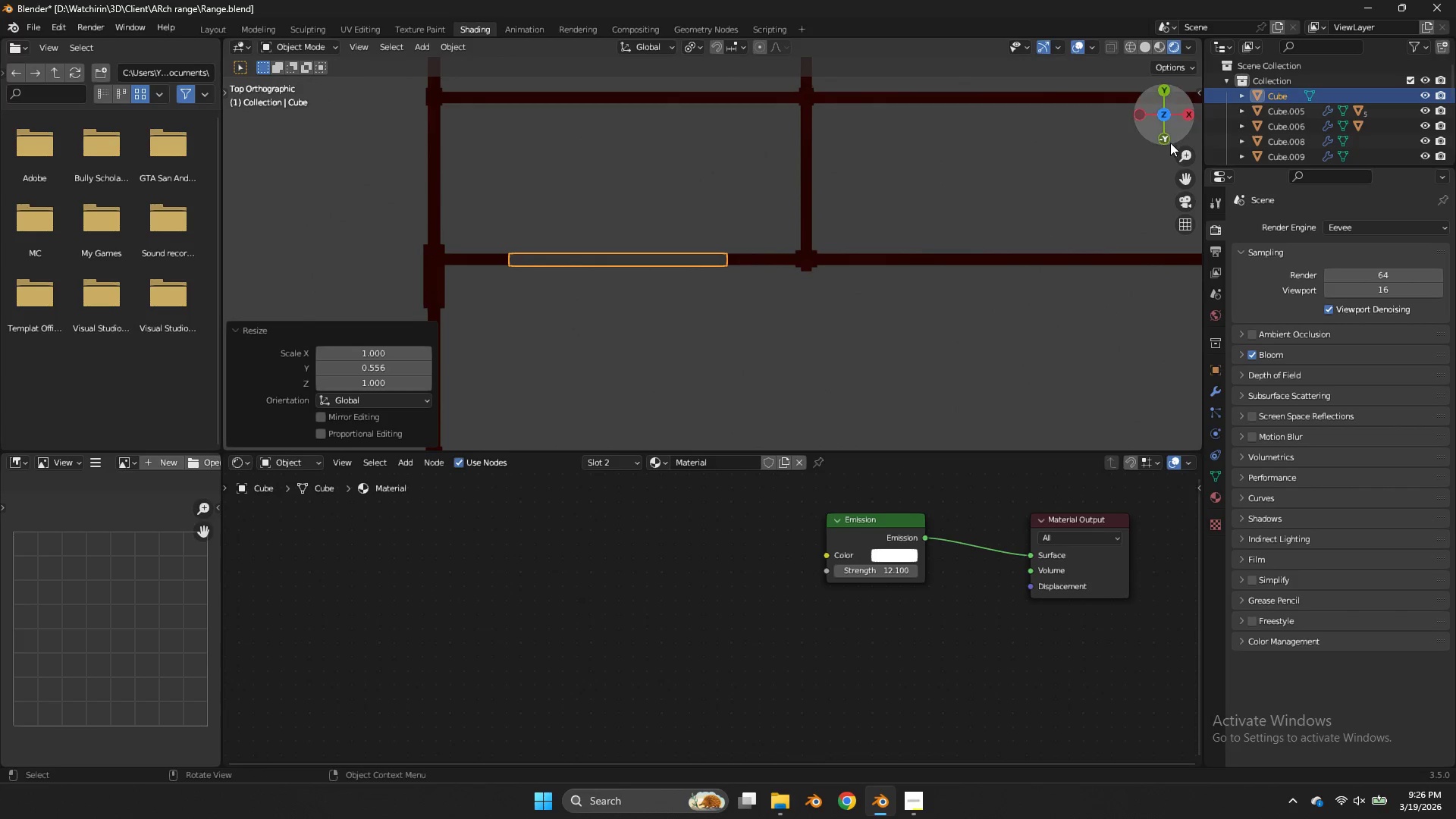 
left_click([1168, 139])
 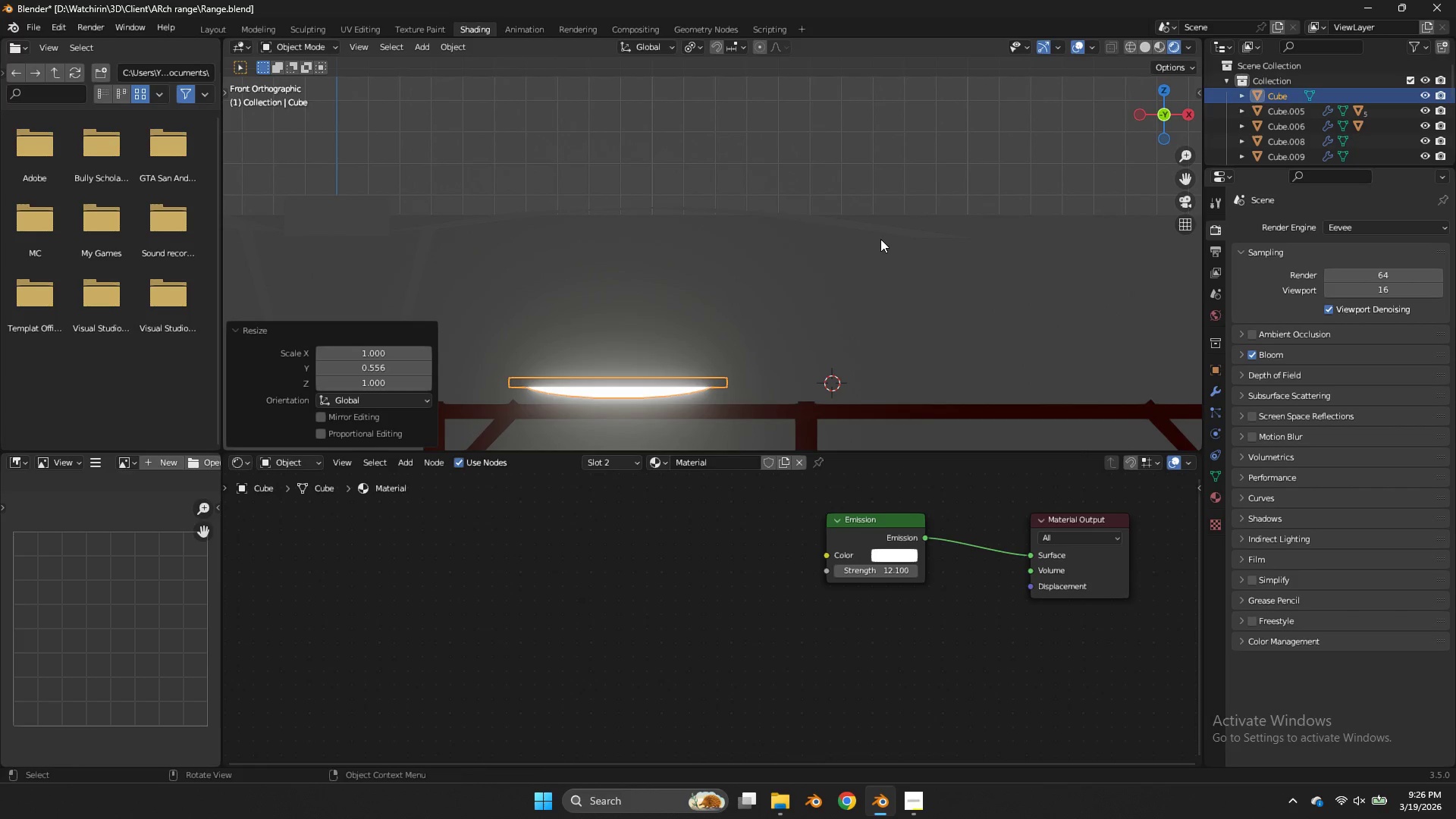 
type(gz)
 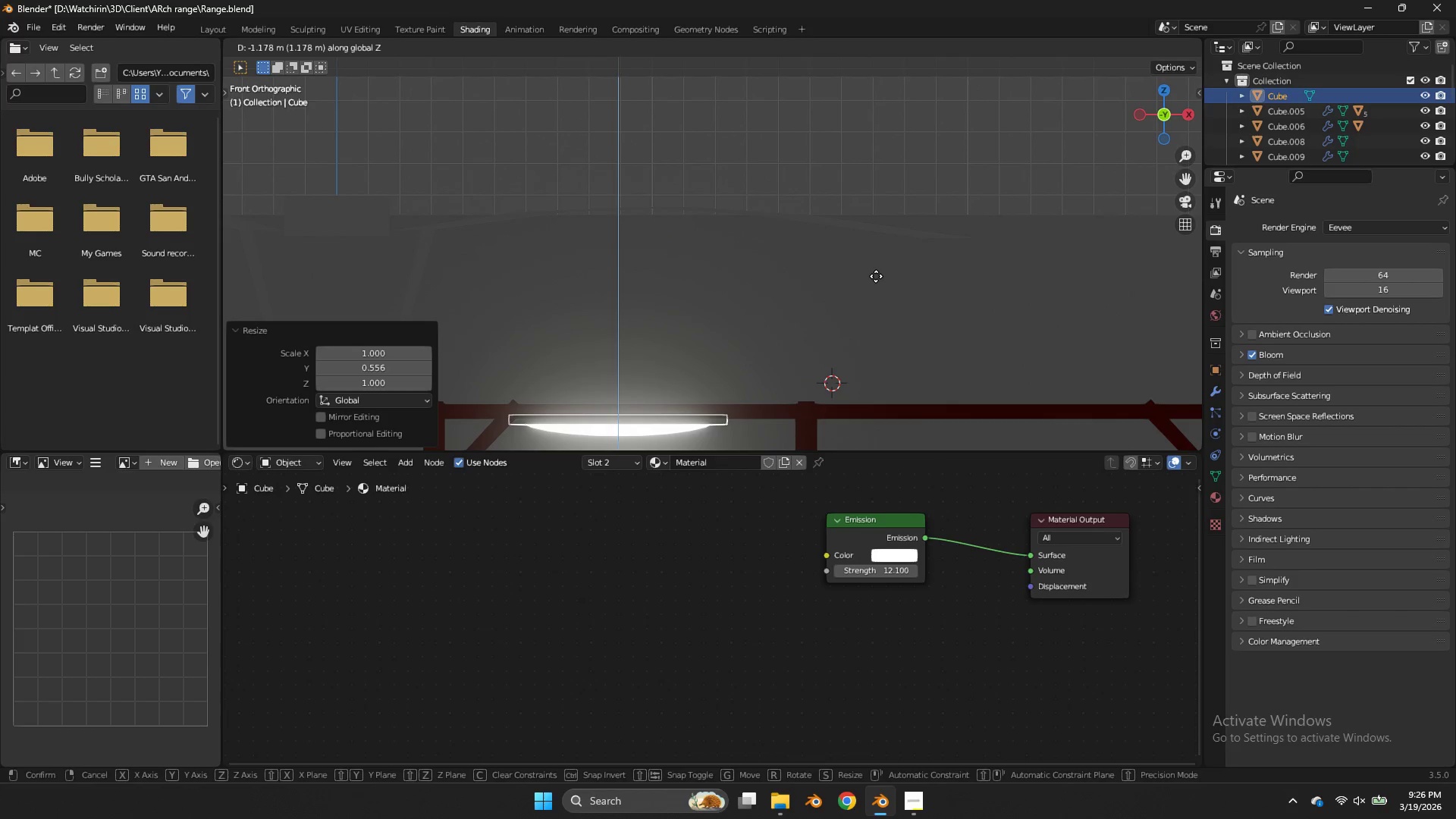 
left_click([876, 276])
 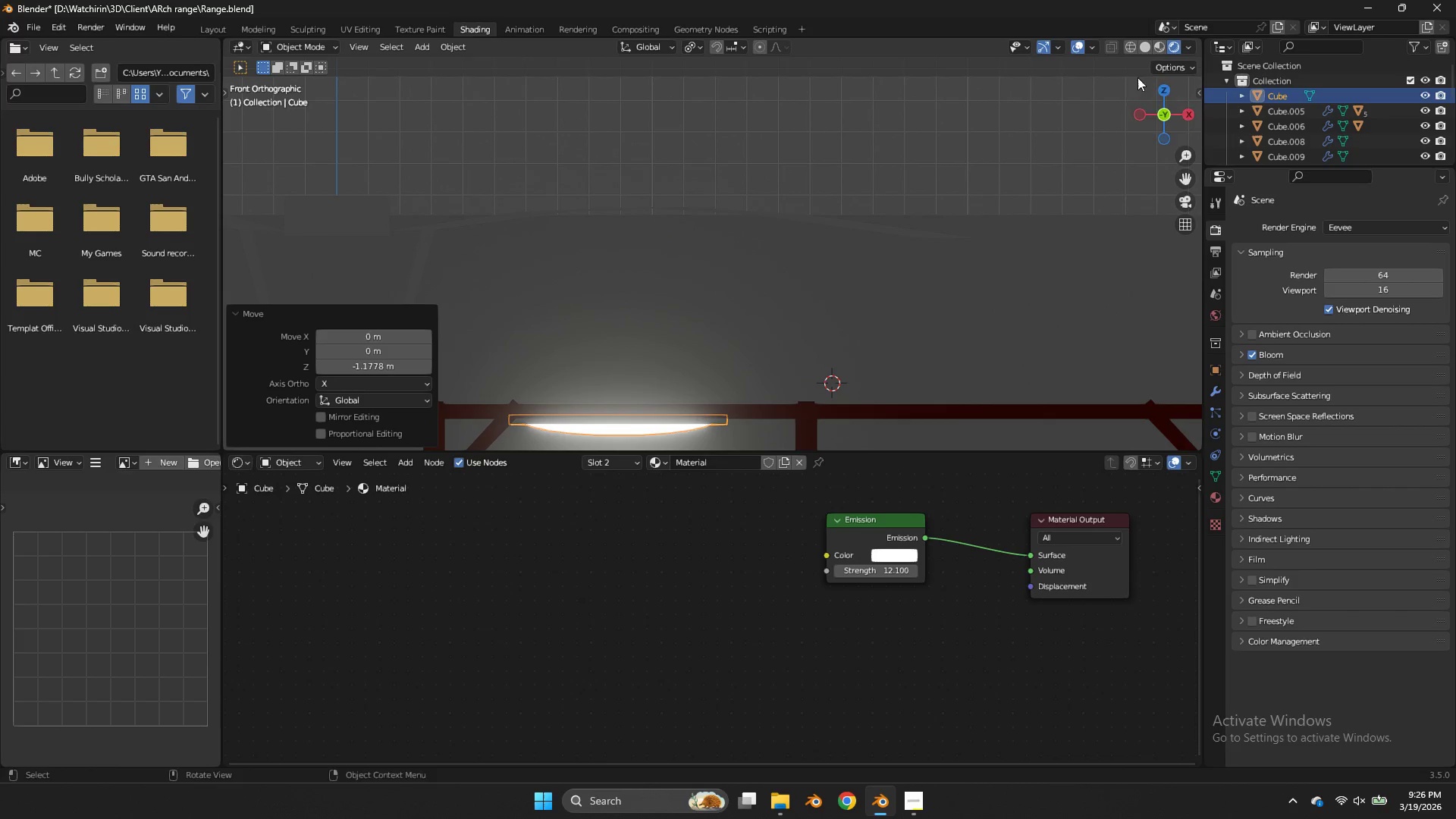 
key(Control+ControlLeft)
 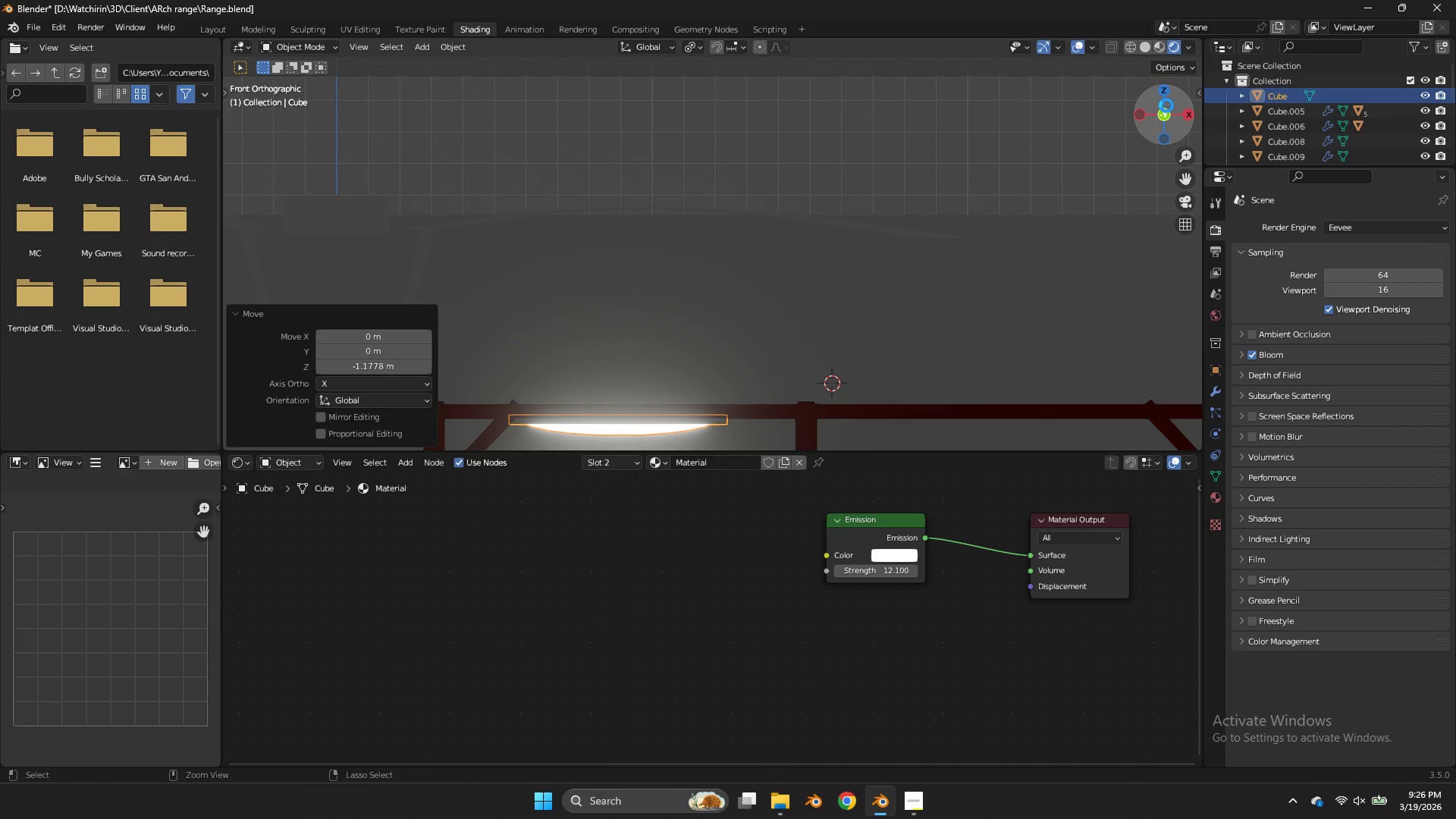 
key(Control+S)
 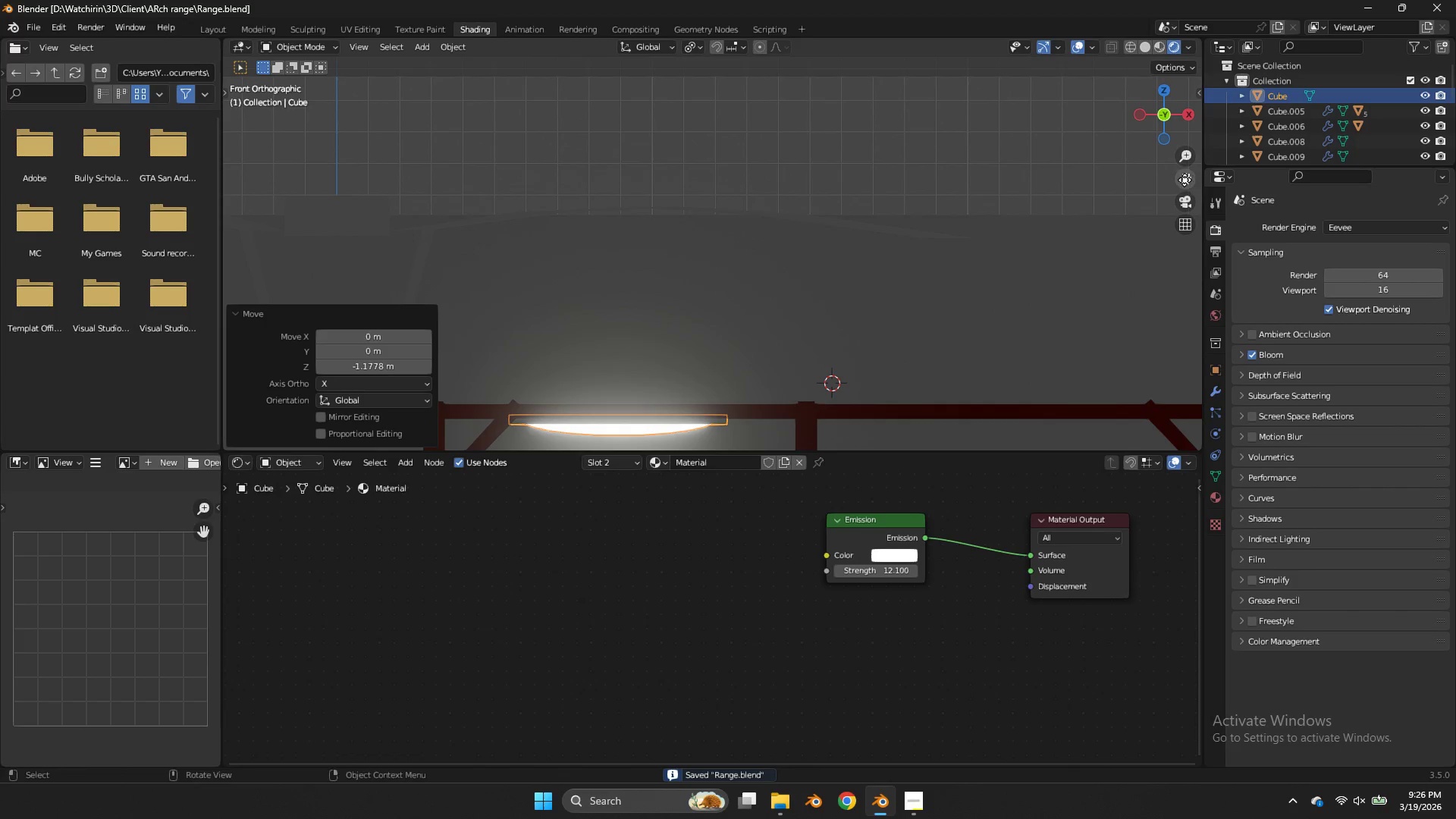 
left_click_drag(start_coordinate=[1185, 180], to_coordinate=[286, 432])
 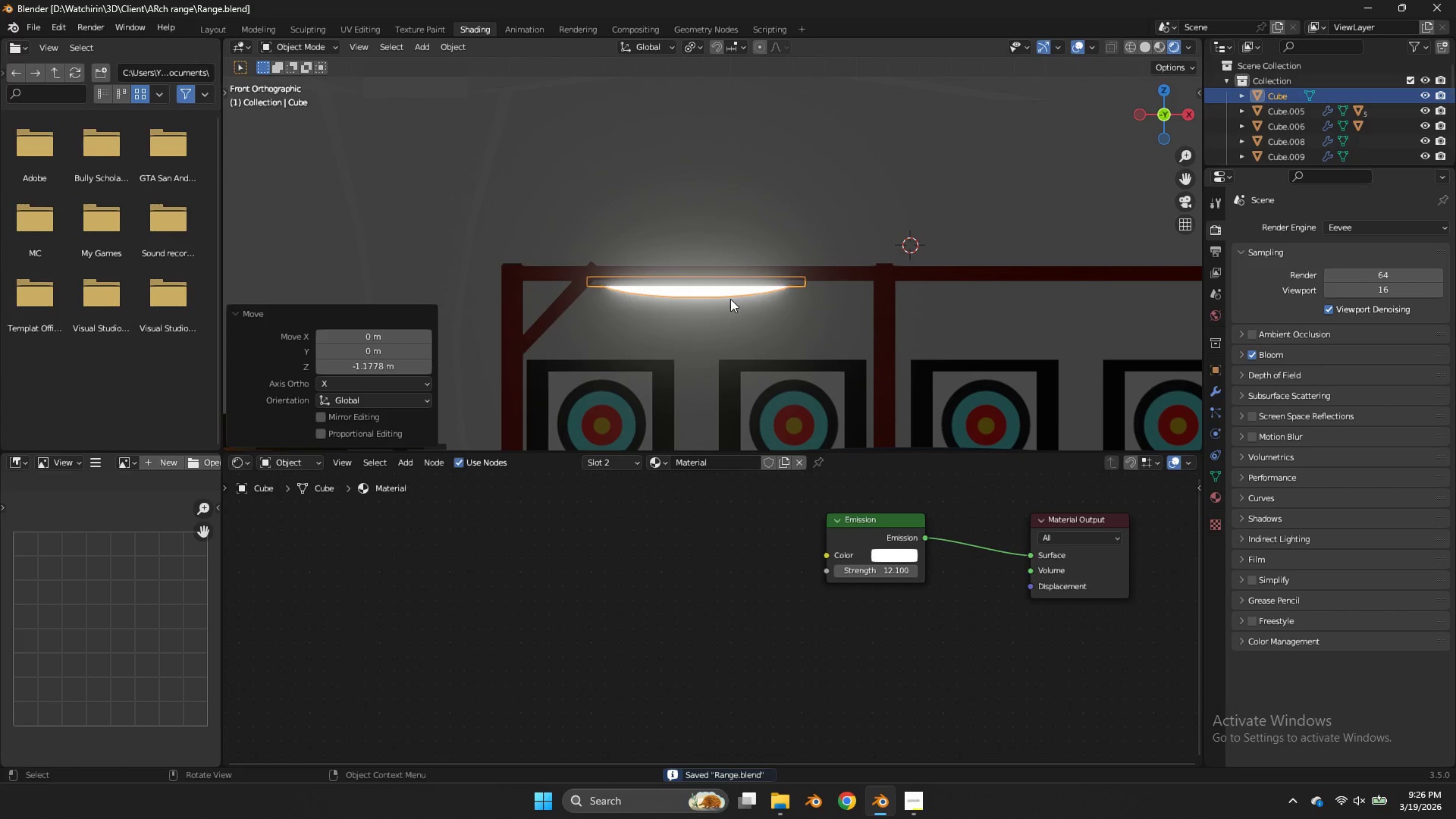 
key(Tab)
 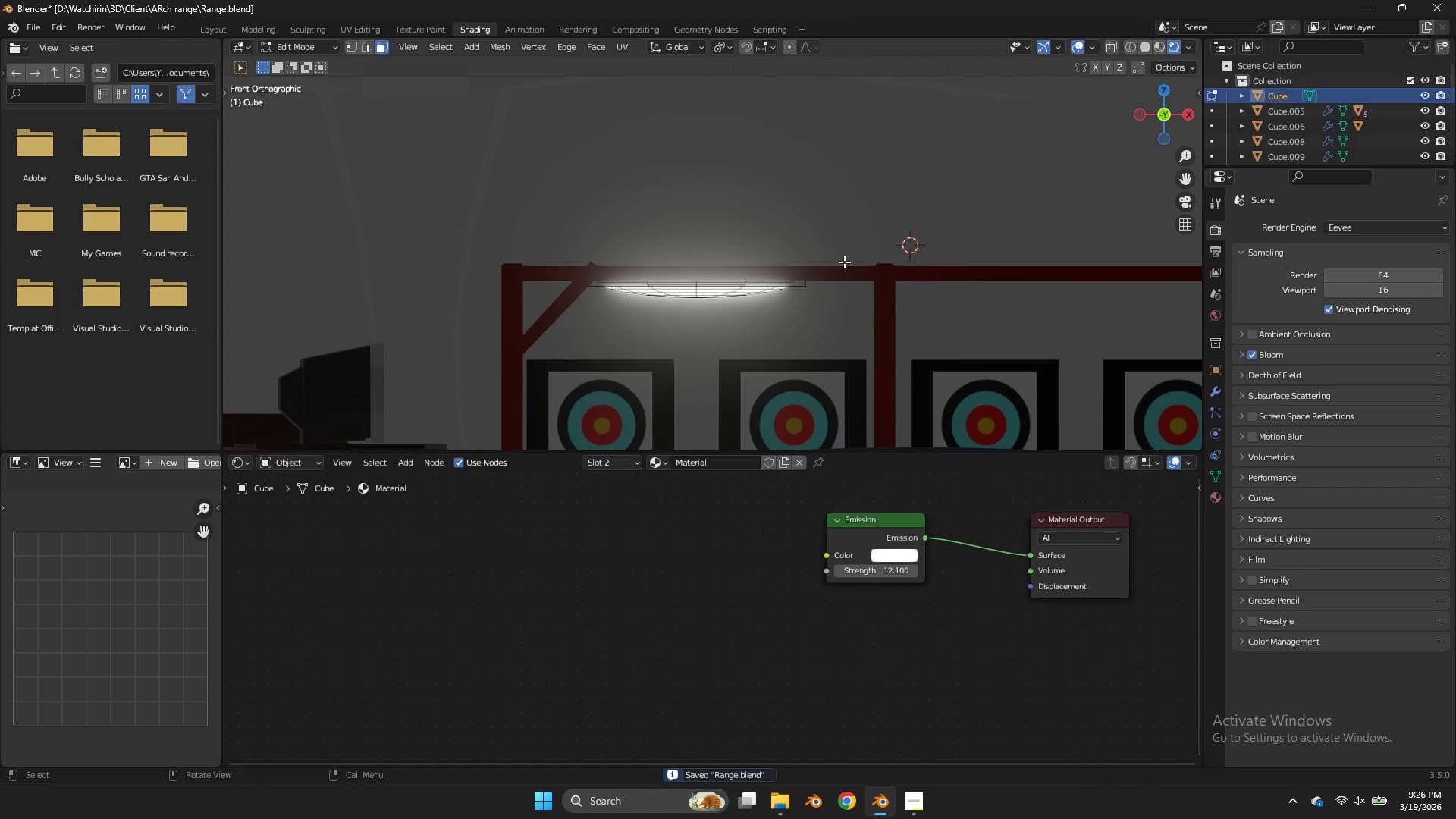 
scroll: coordinate [844, 262], scroll_direction: up, amount: 2.0
 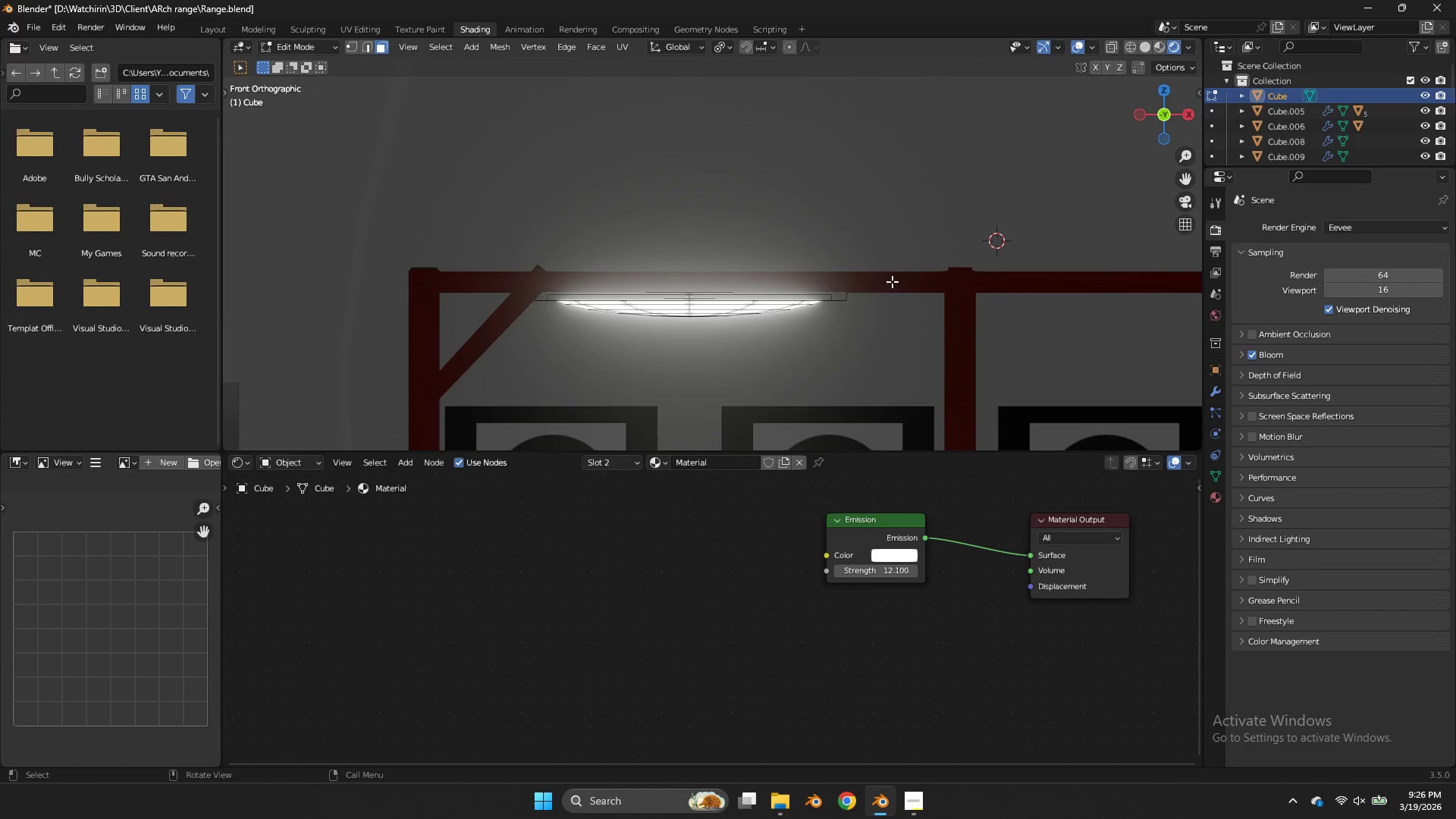 
key(Tab)
 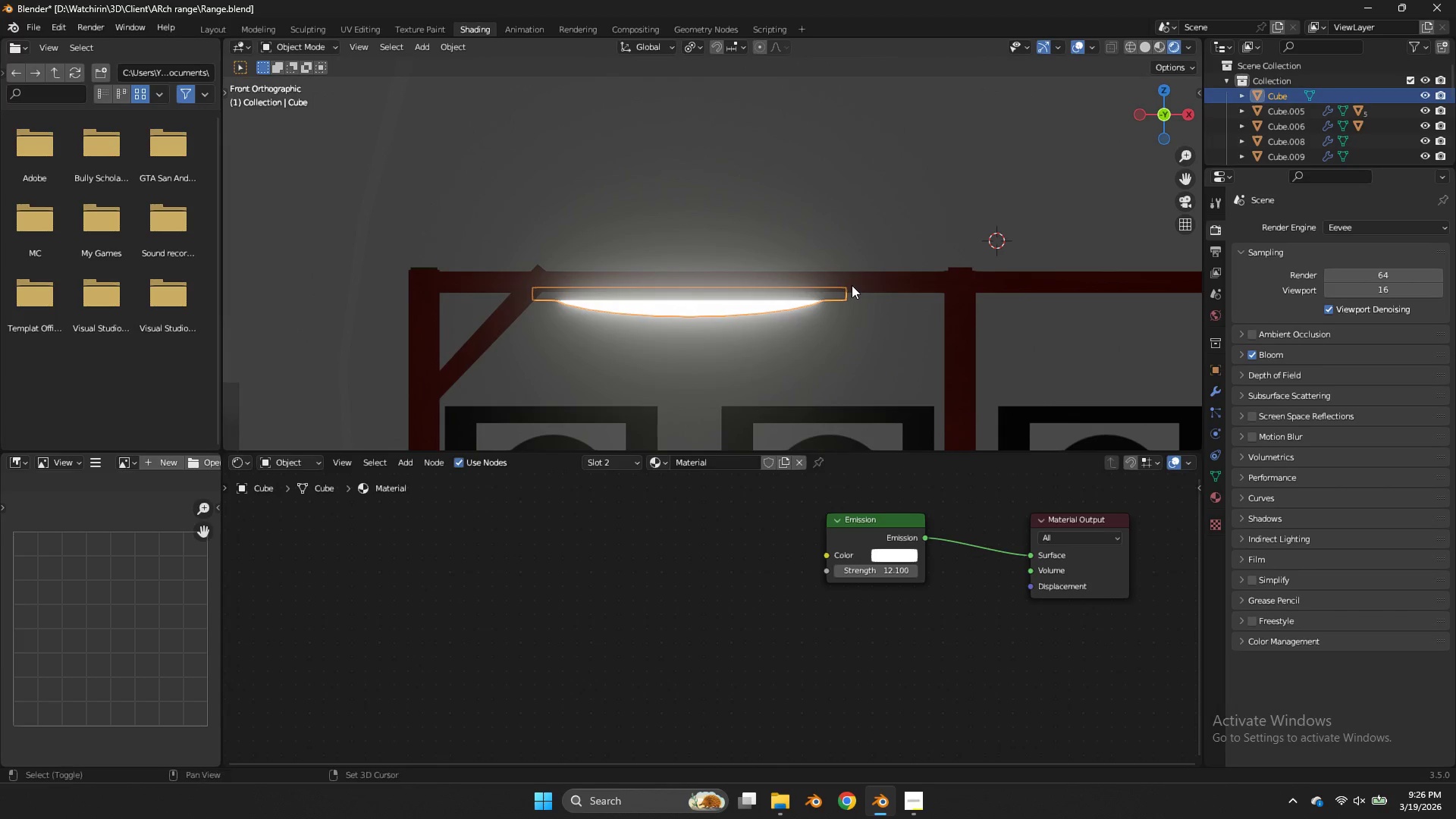 
hold_key(key=ShiftLeft, duration=0.91)
 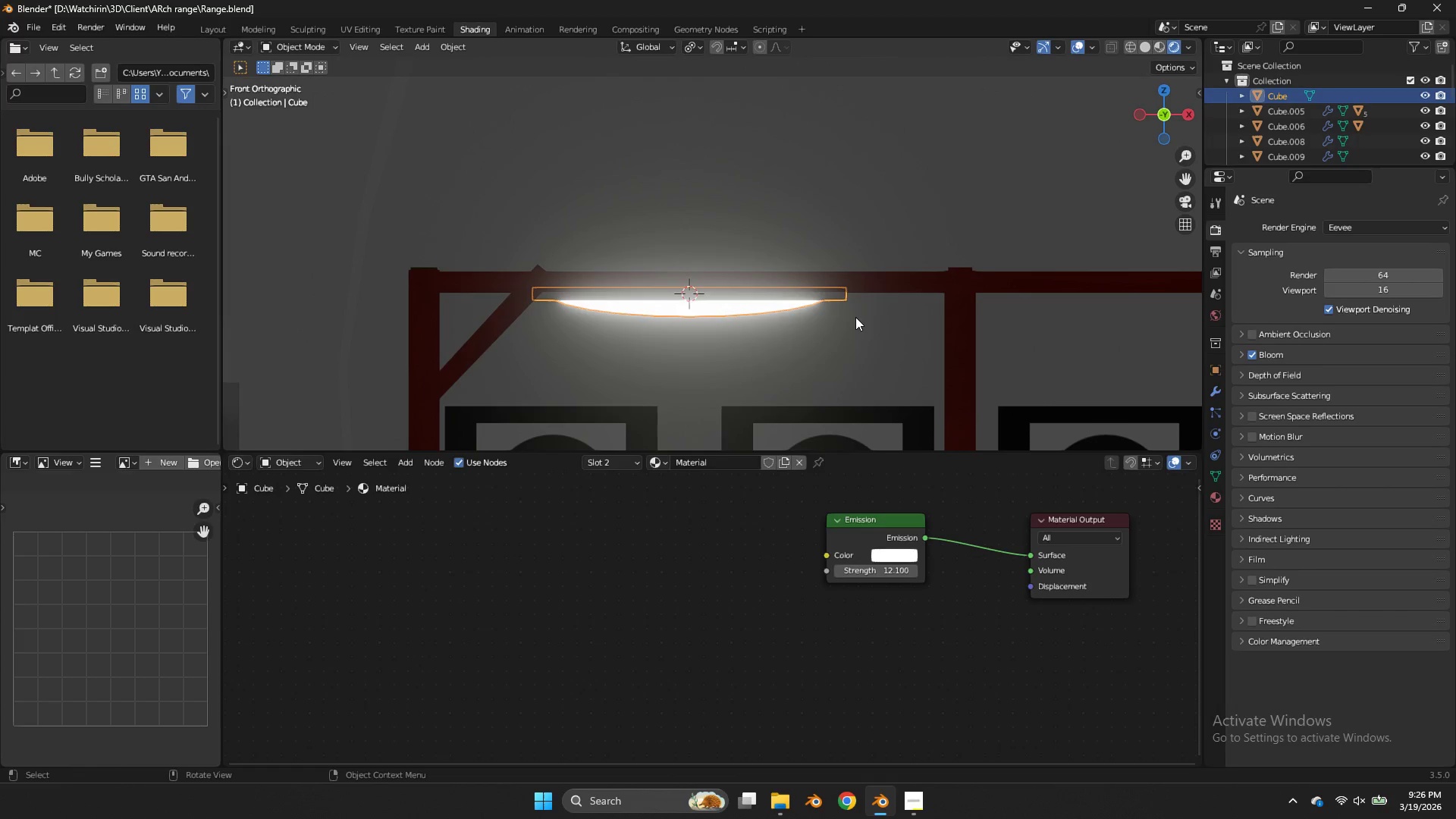 
hold_key(key=S, duration=0.78)
 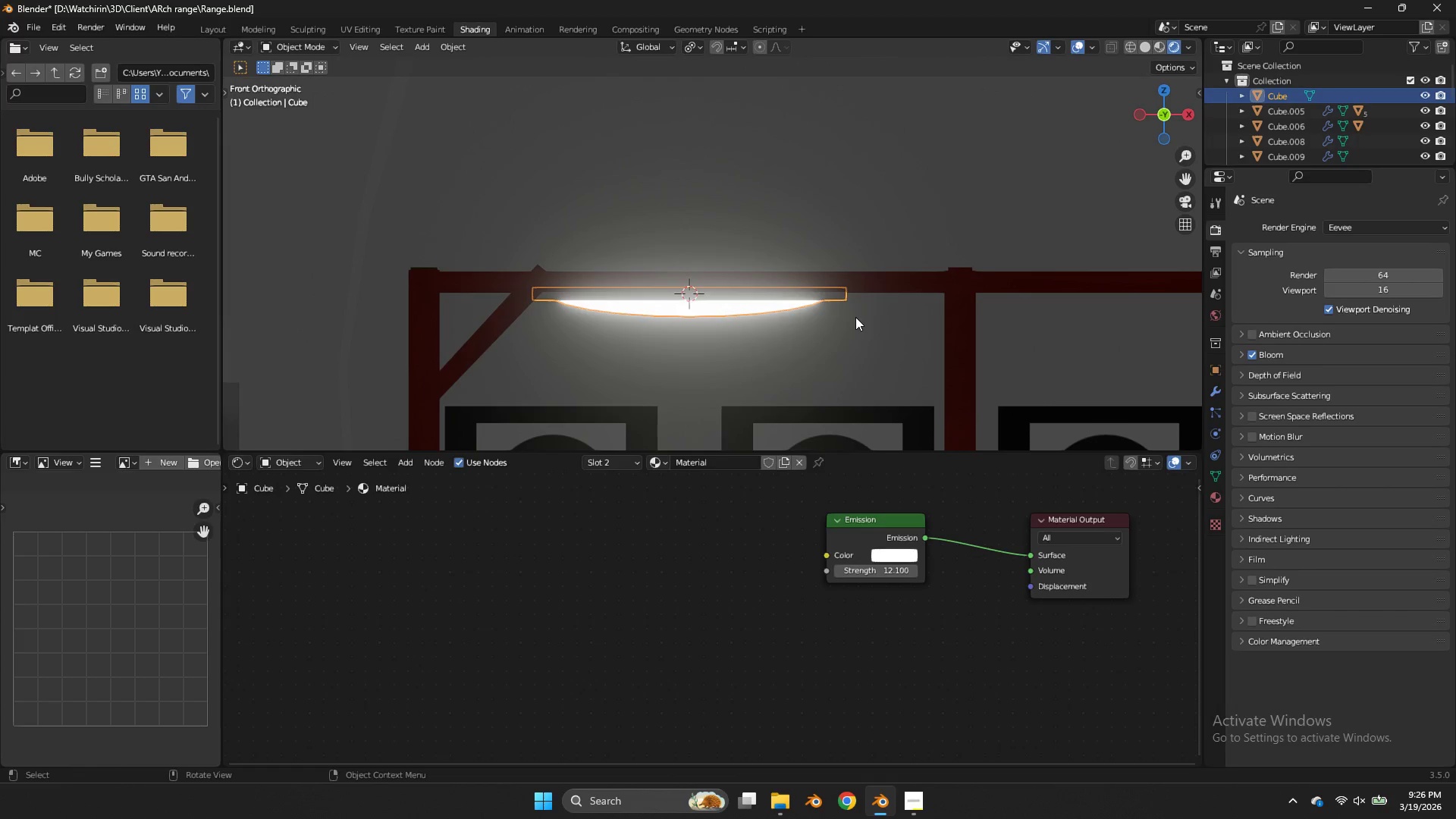 
key(Shift+ShiftLeft)
 